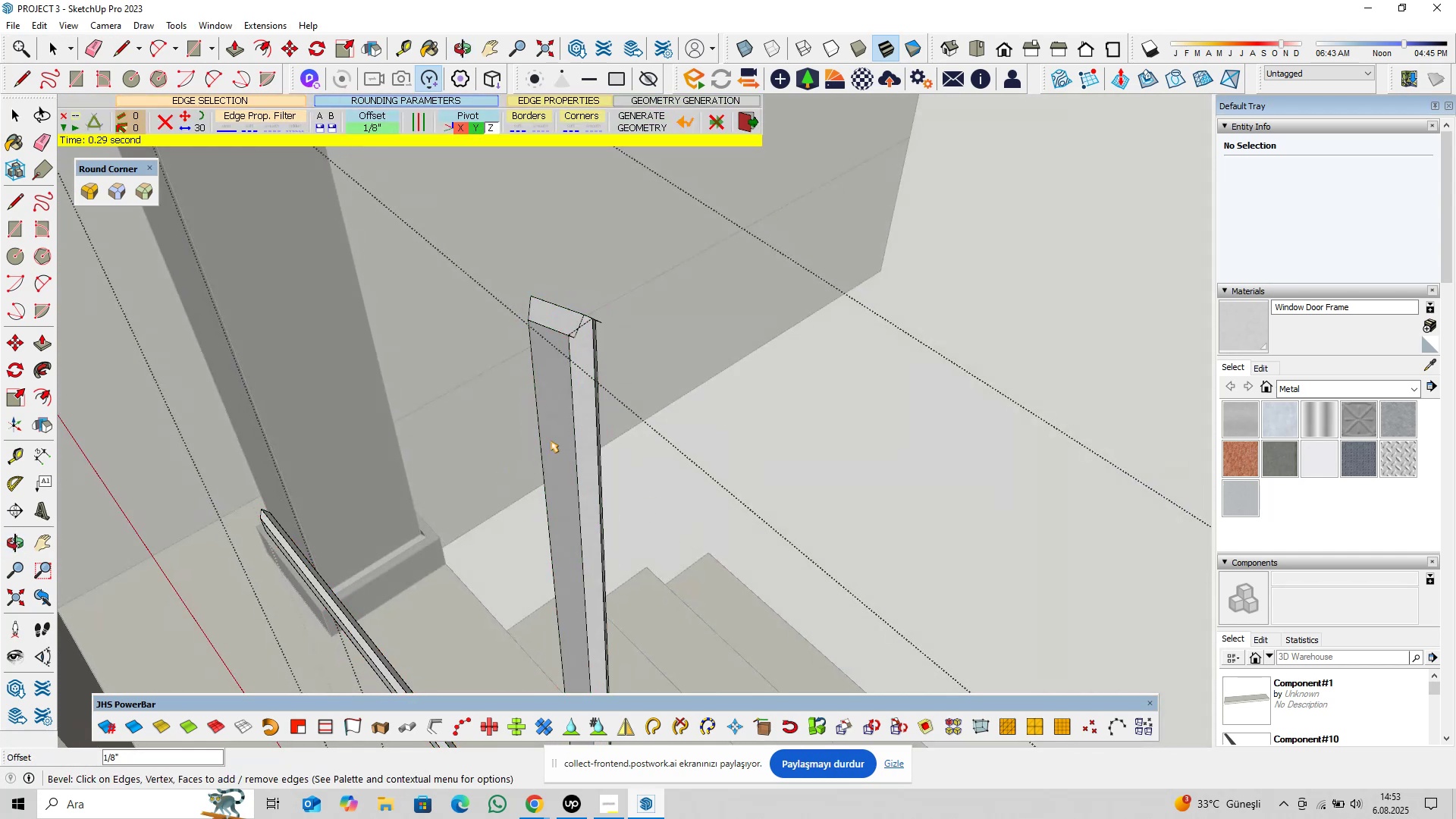 
key(Space)
 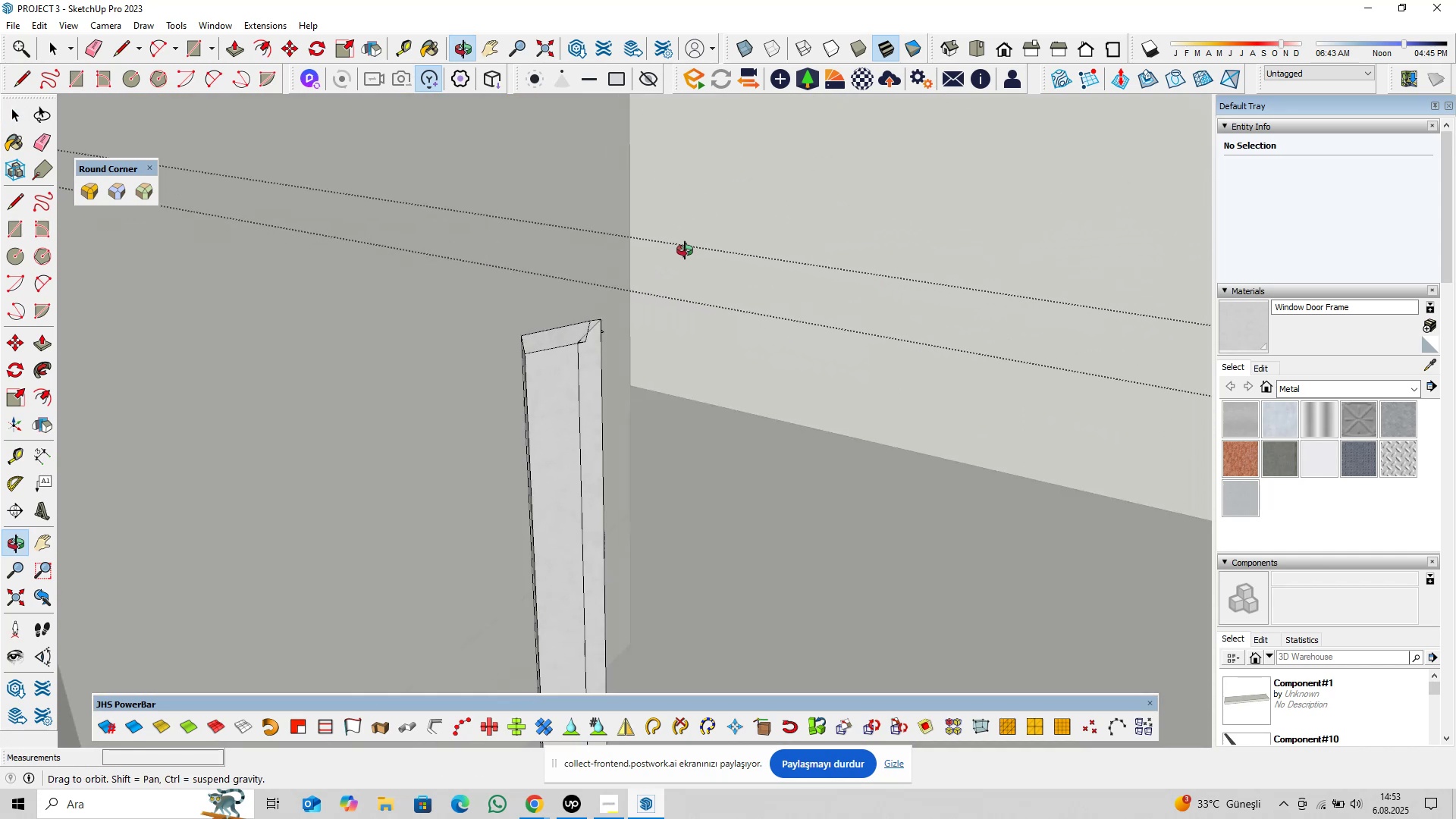 
scroll: coordinate [570, 406], scroll_direction: up, amount: 7.0
 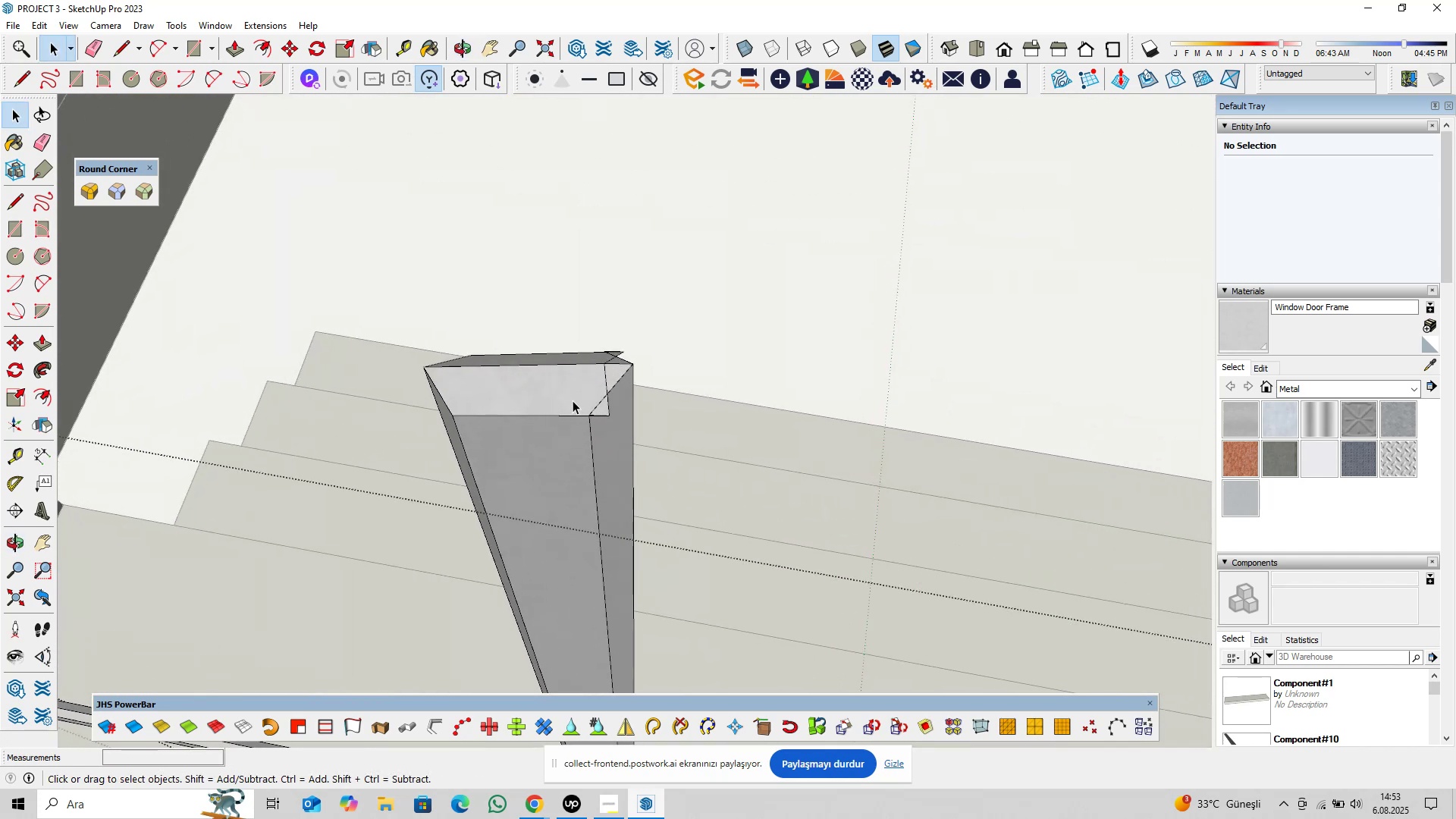 
left_click([573, 400])
 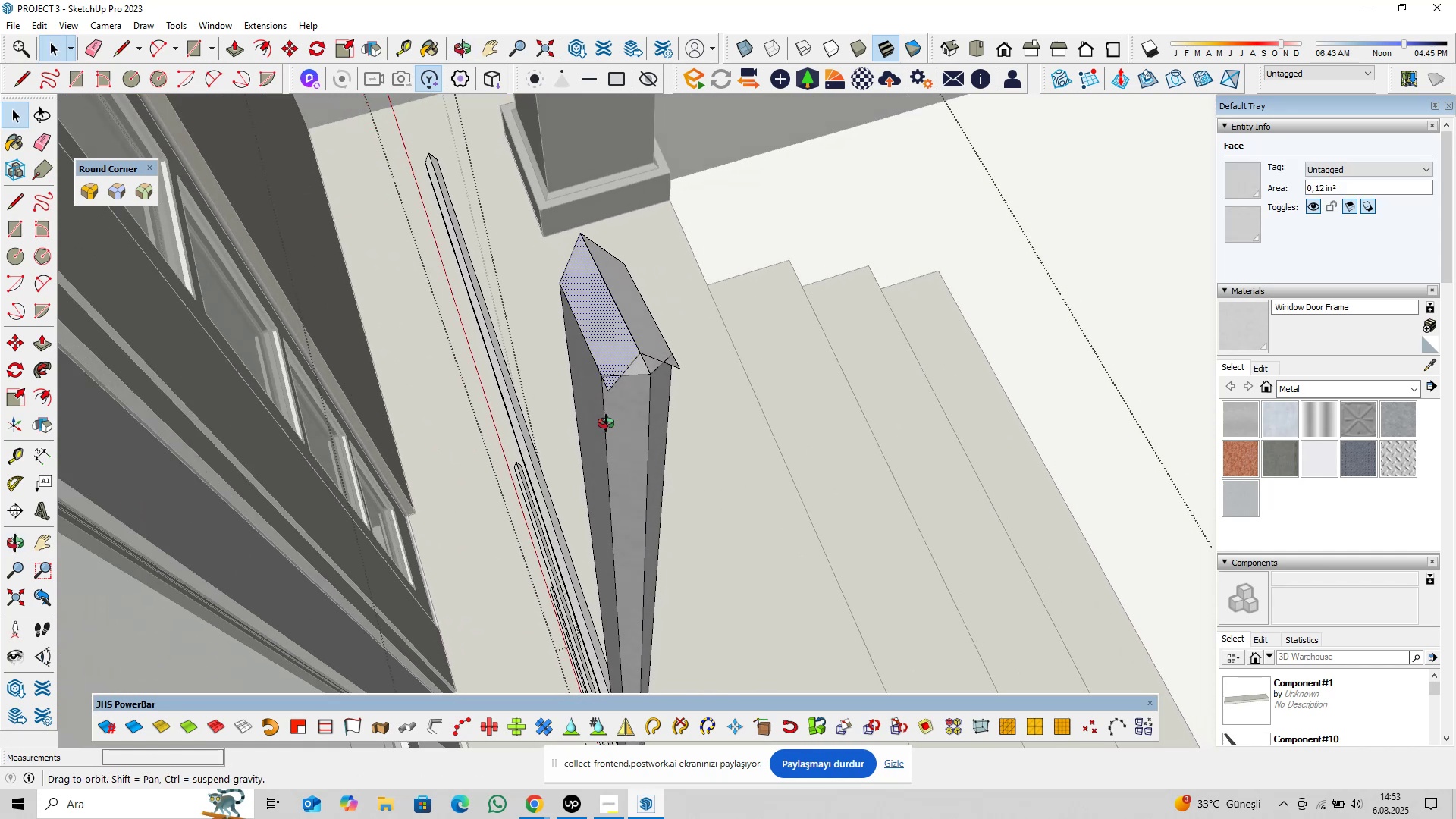 
scroll: coordinate [671, 493], scroll_direction: down, amount: 17.0
 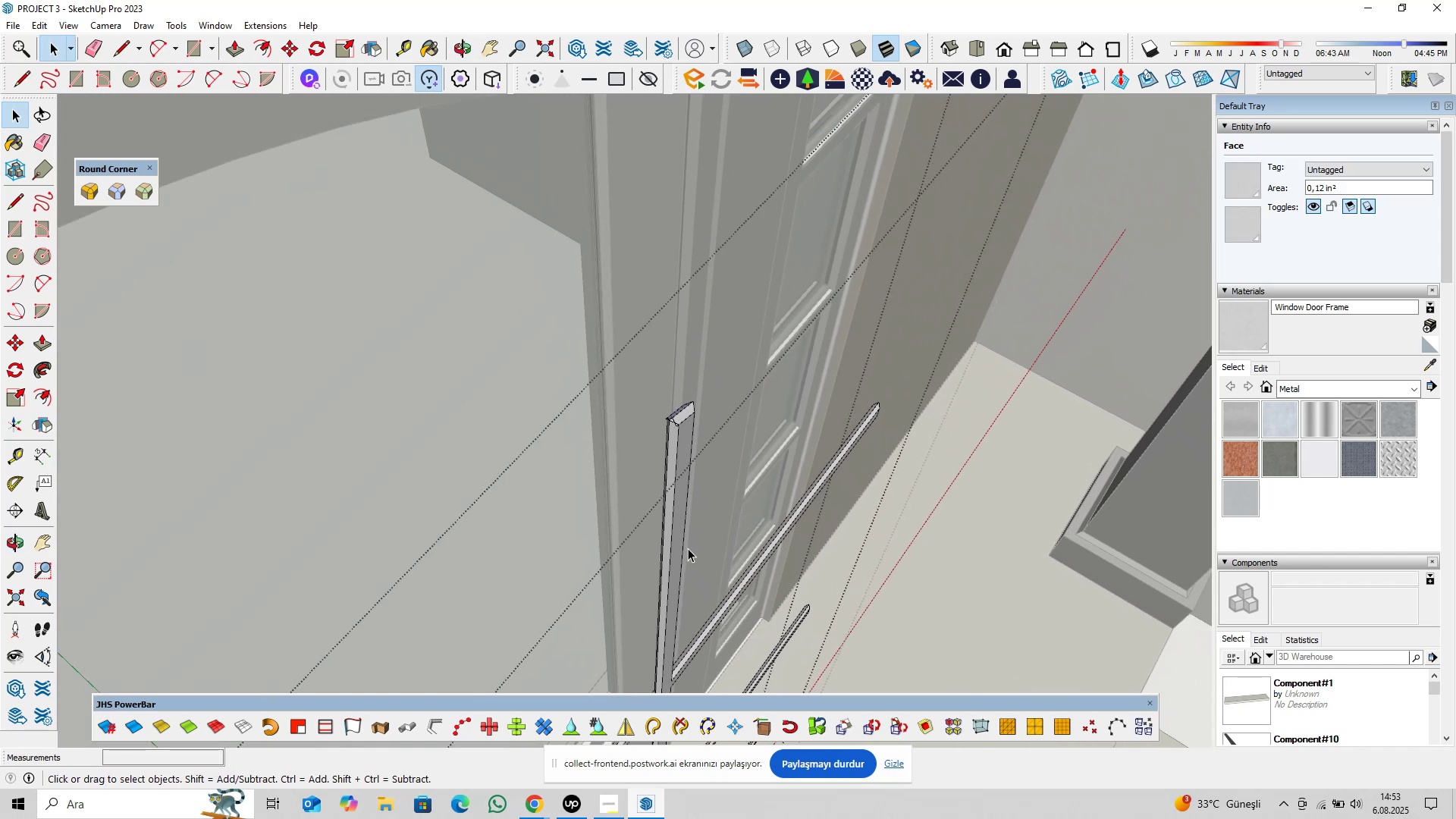 
hold_key(key=ShiftLeft, duration=0.46)
 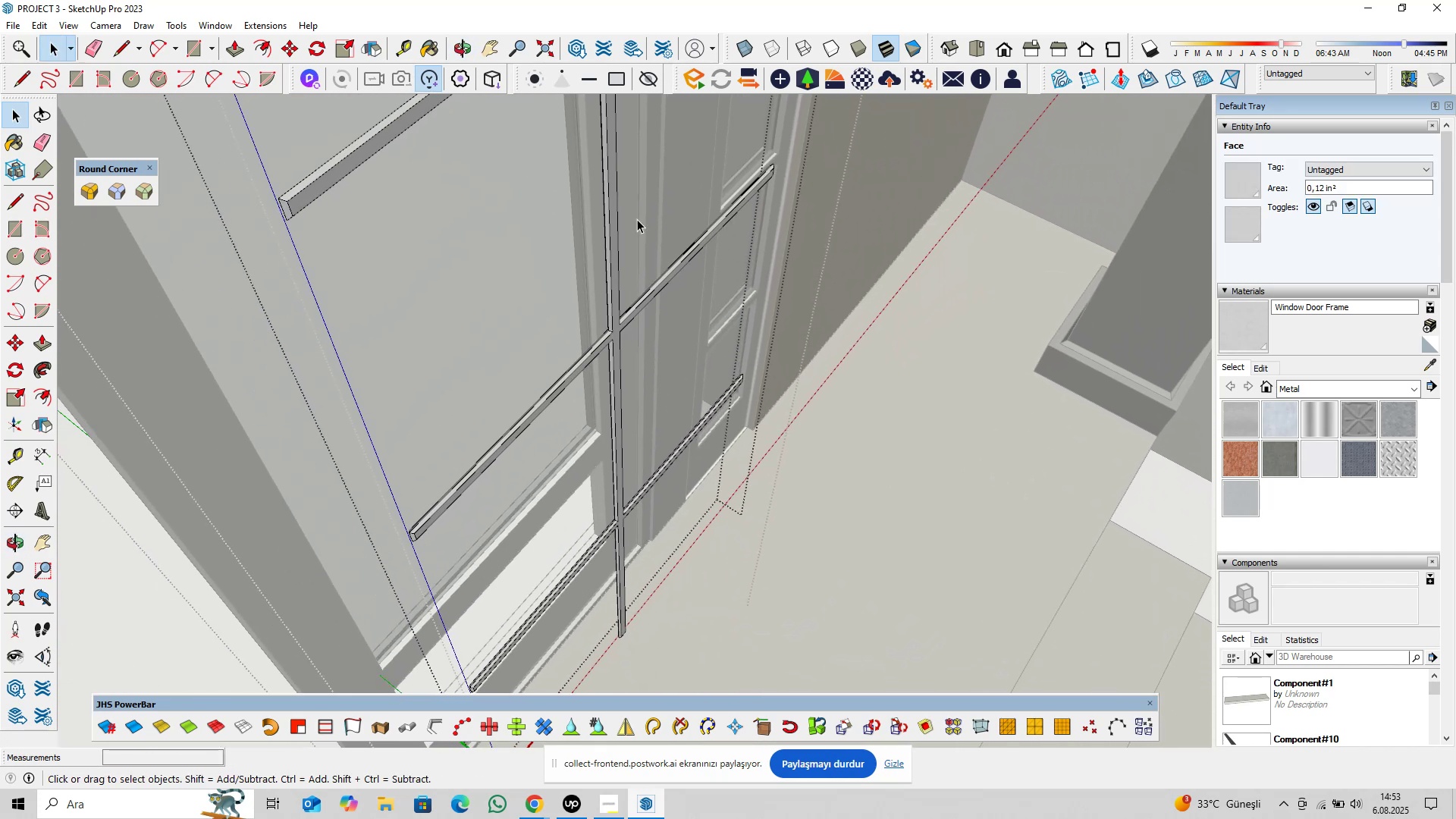 
hold_key(key=ShiftLeft, duration=0.8)
 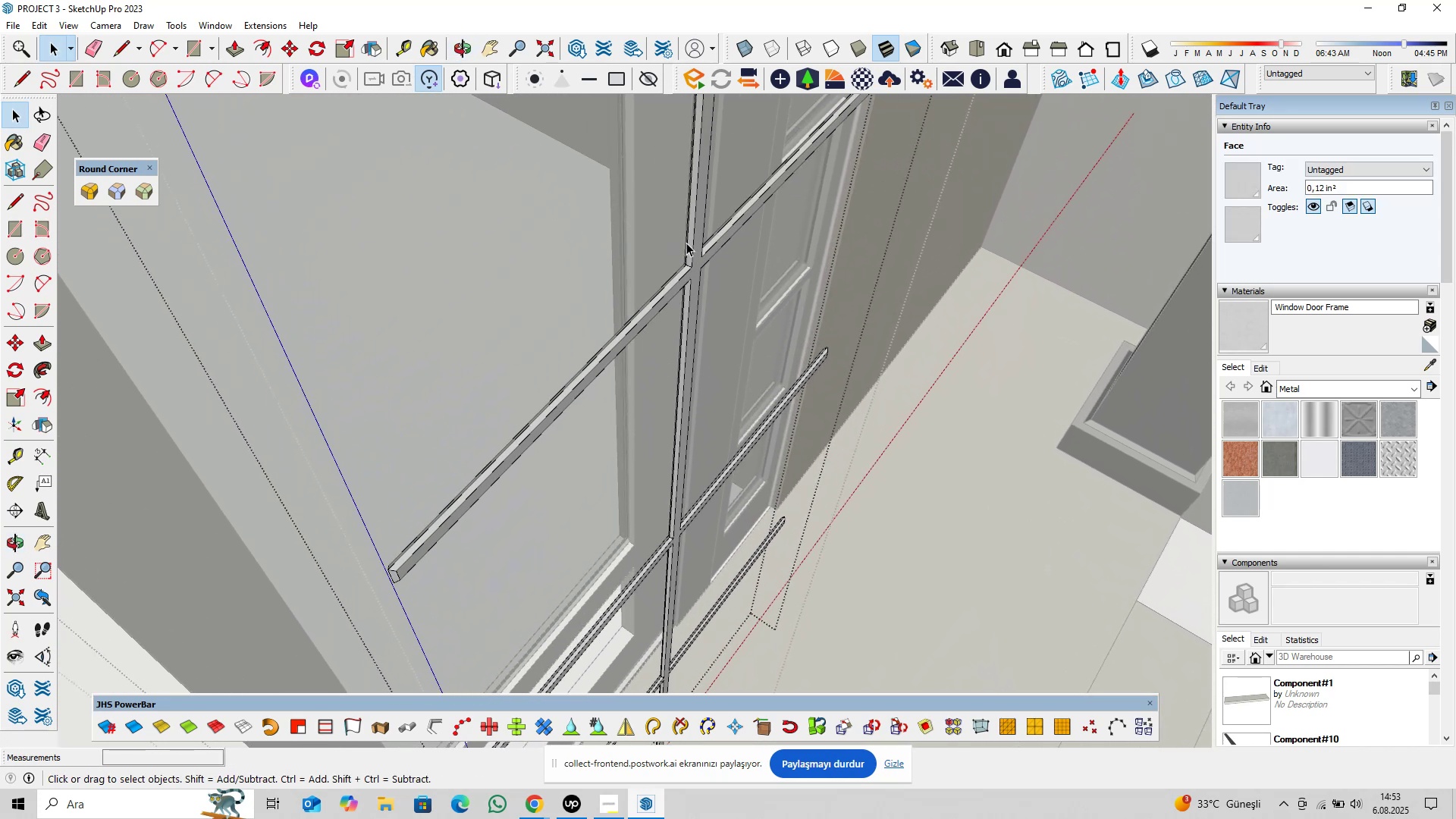 
scroll: coordinate [695, 265], scroll_direction: up, amount: 10.0
 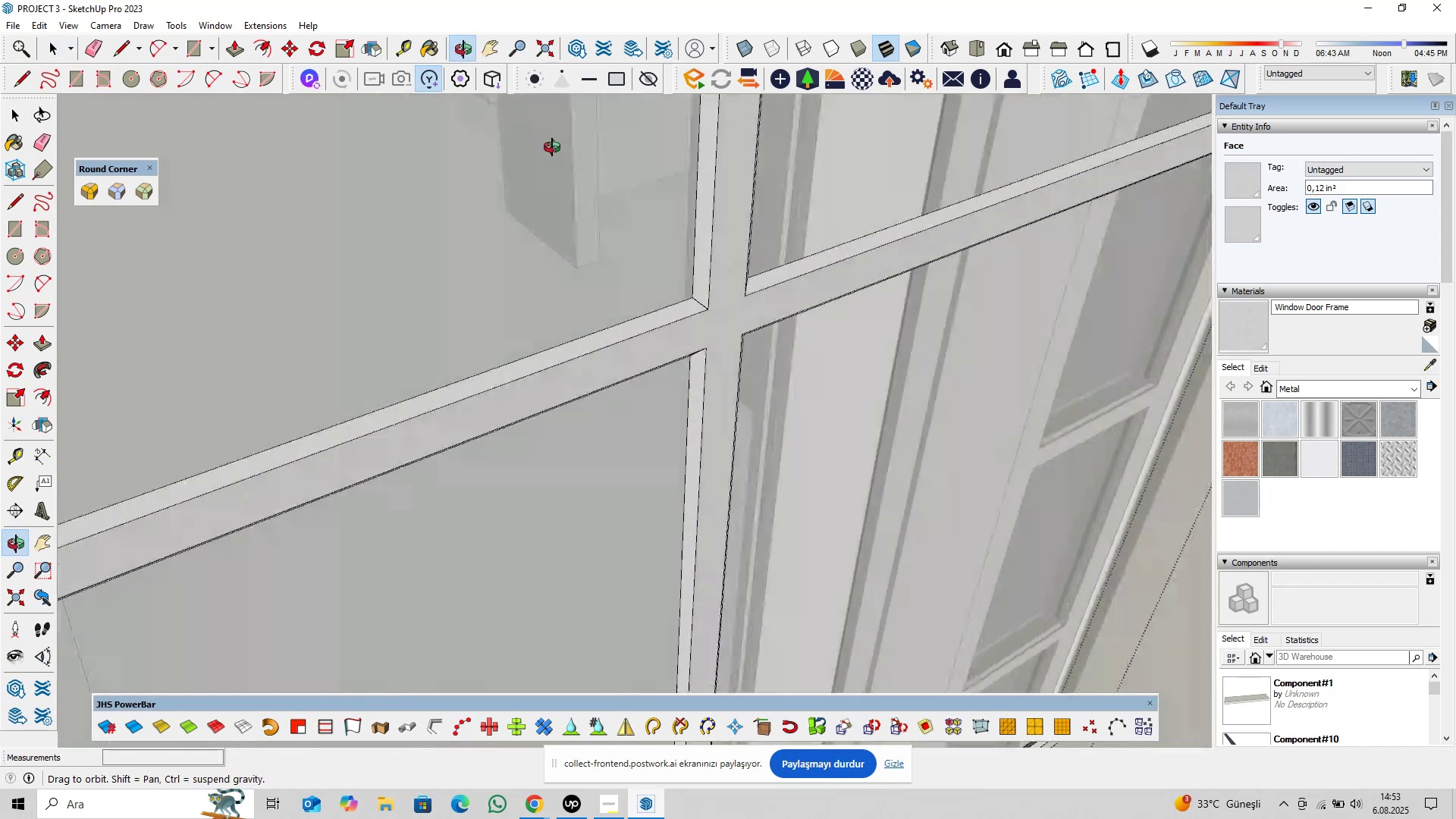 
scroll: coordinate [673, 328], scroll_direction: down, amount: 18.0
 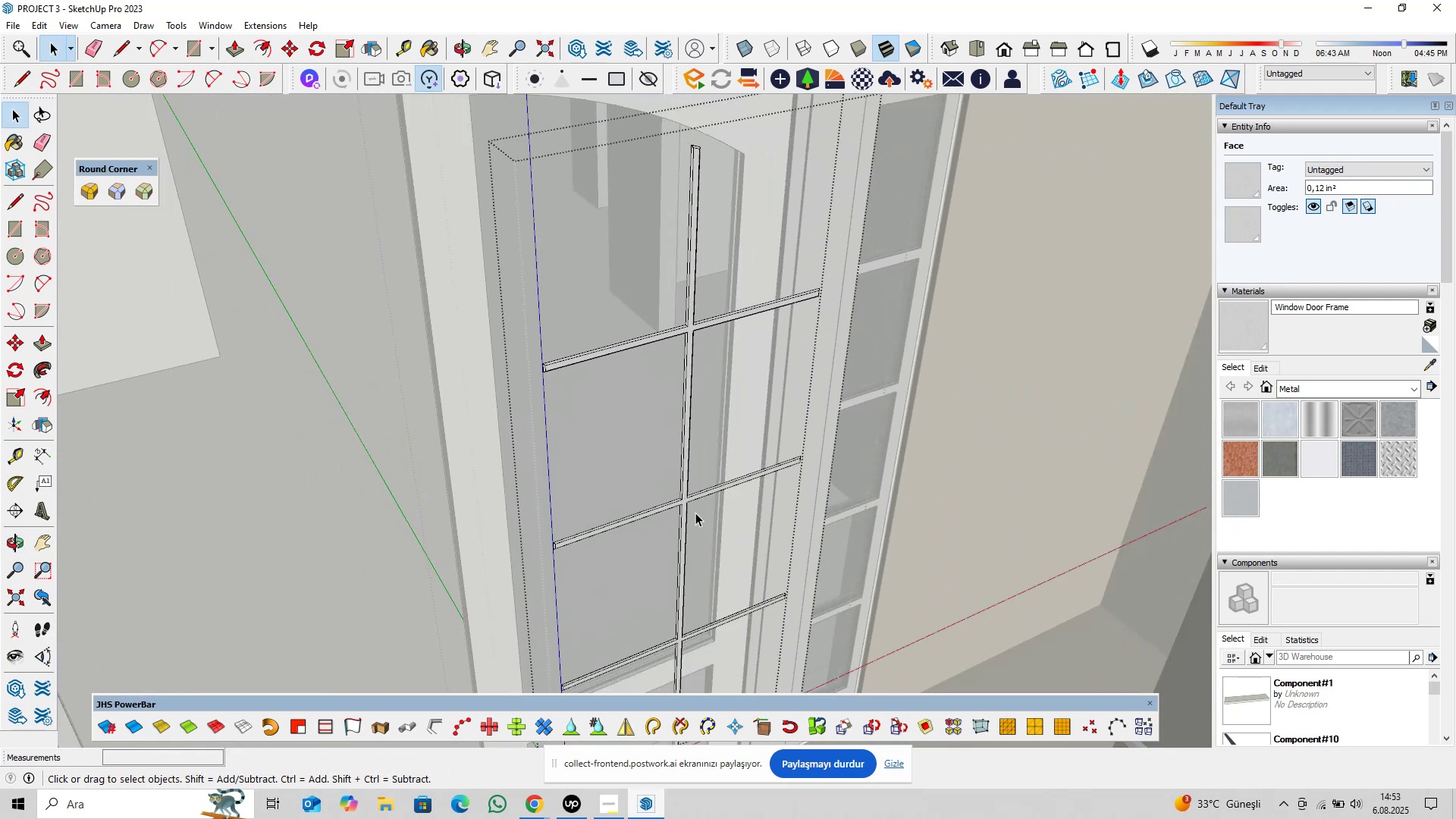 
scroll: coordinate [683, 598], scroll_direction: up, amount: 19.0
 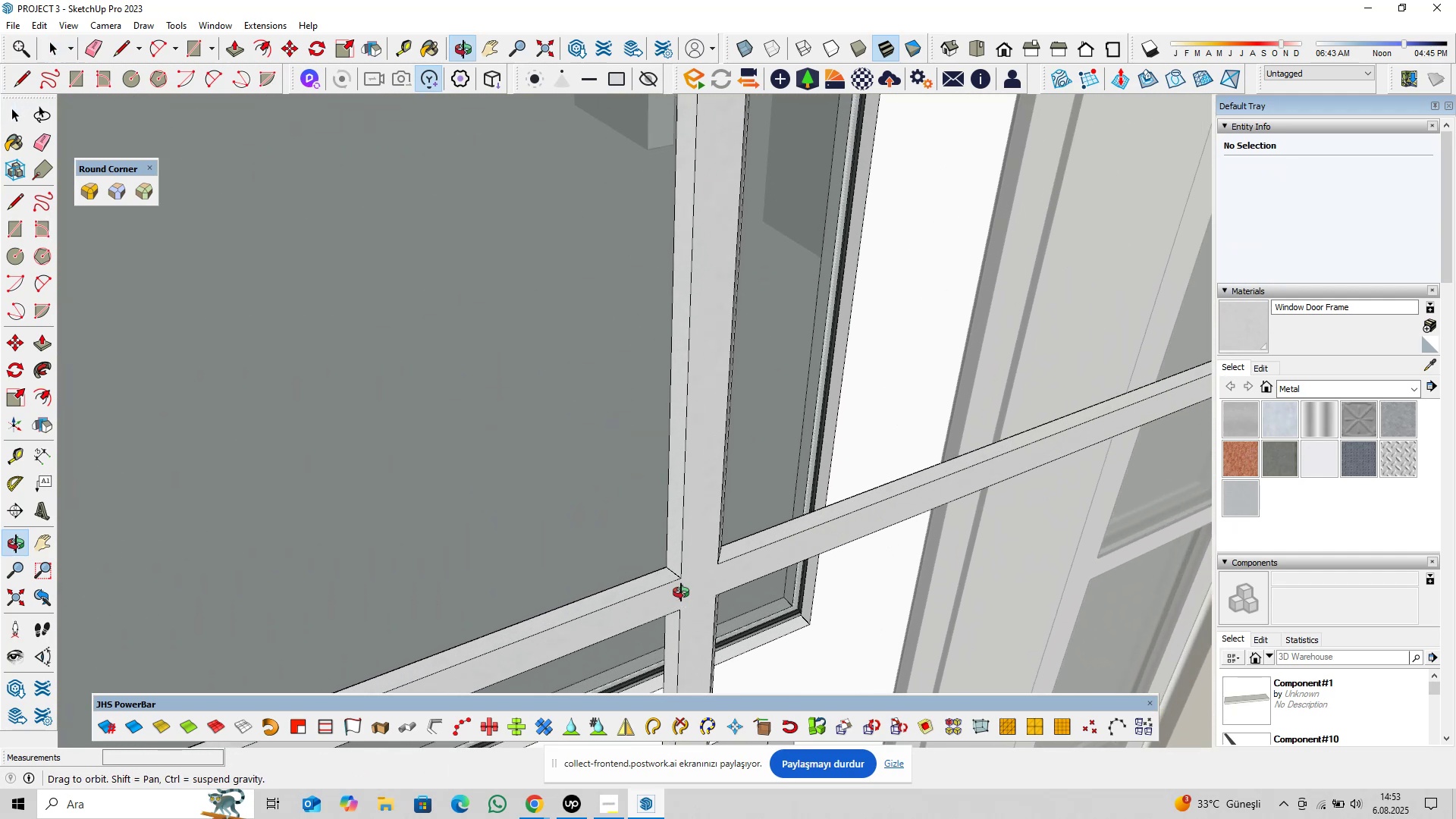 
key(Escape)
 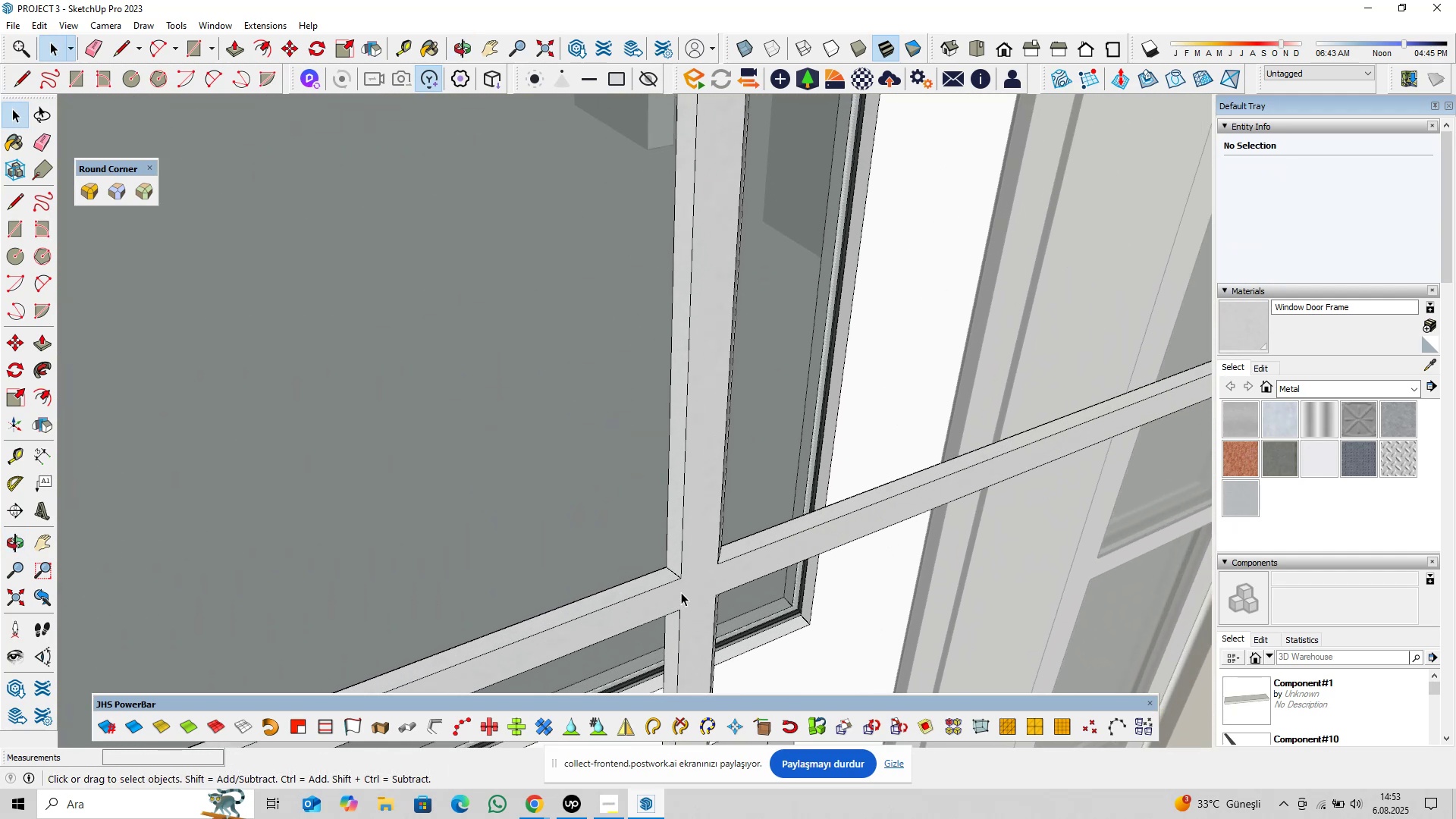 
hold_key(key=ShiftLeft, duration=0.4)
 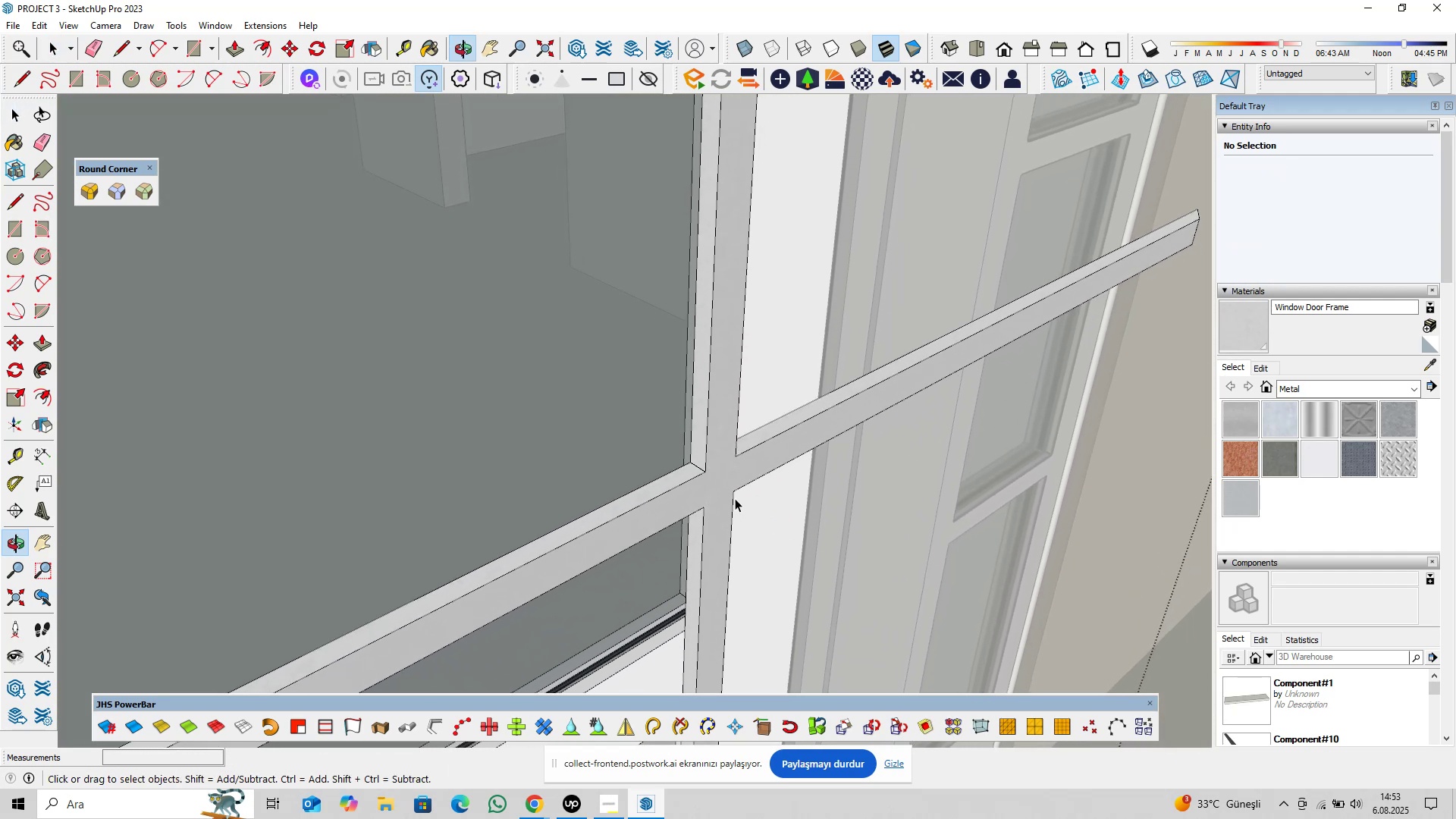 
scroll: coordinate [704, 464], scroll_direction: up, amount: 9.0
 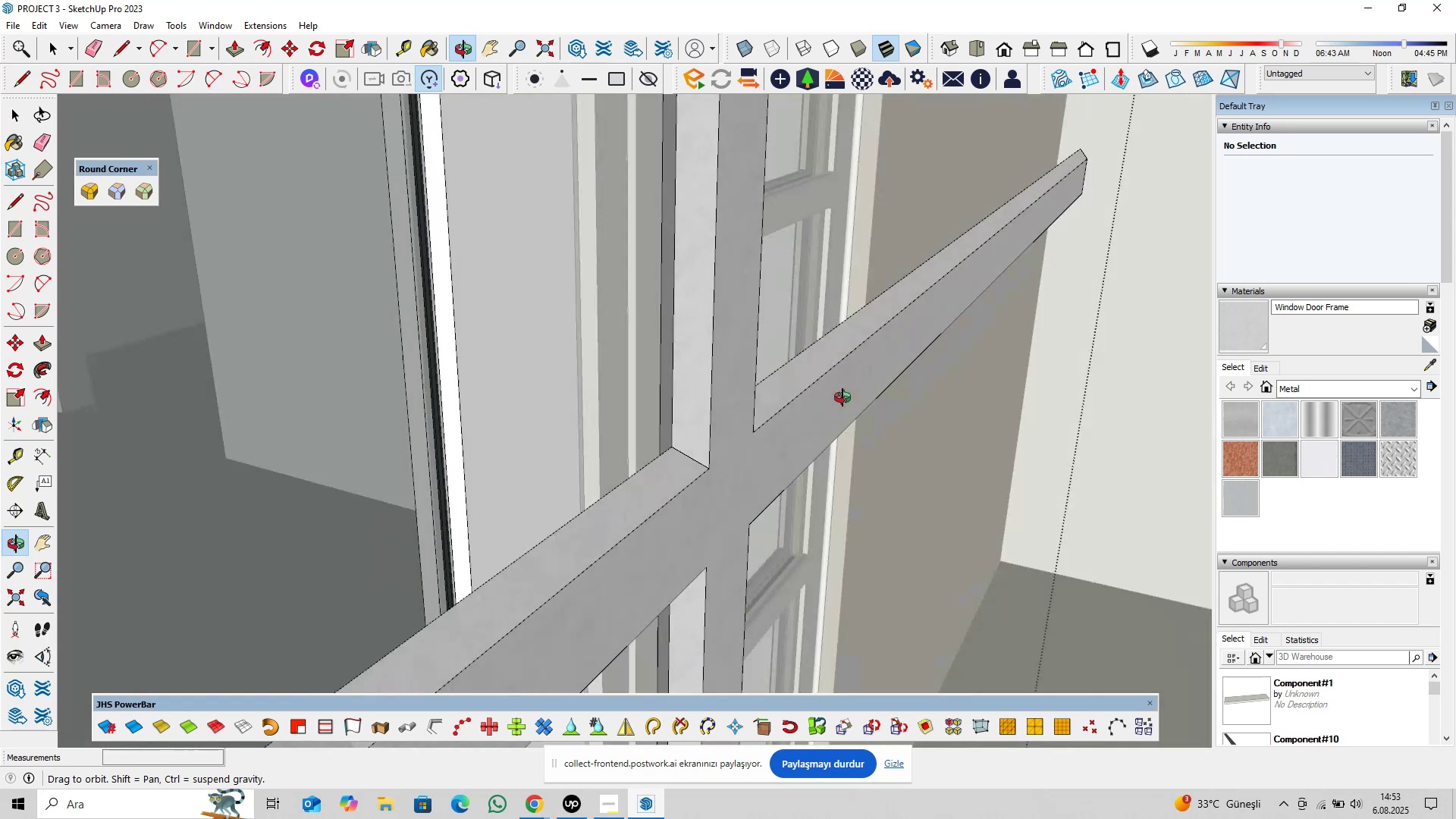 
key(Control+Z)
 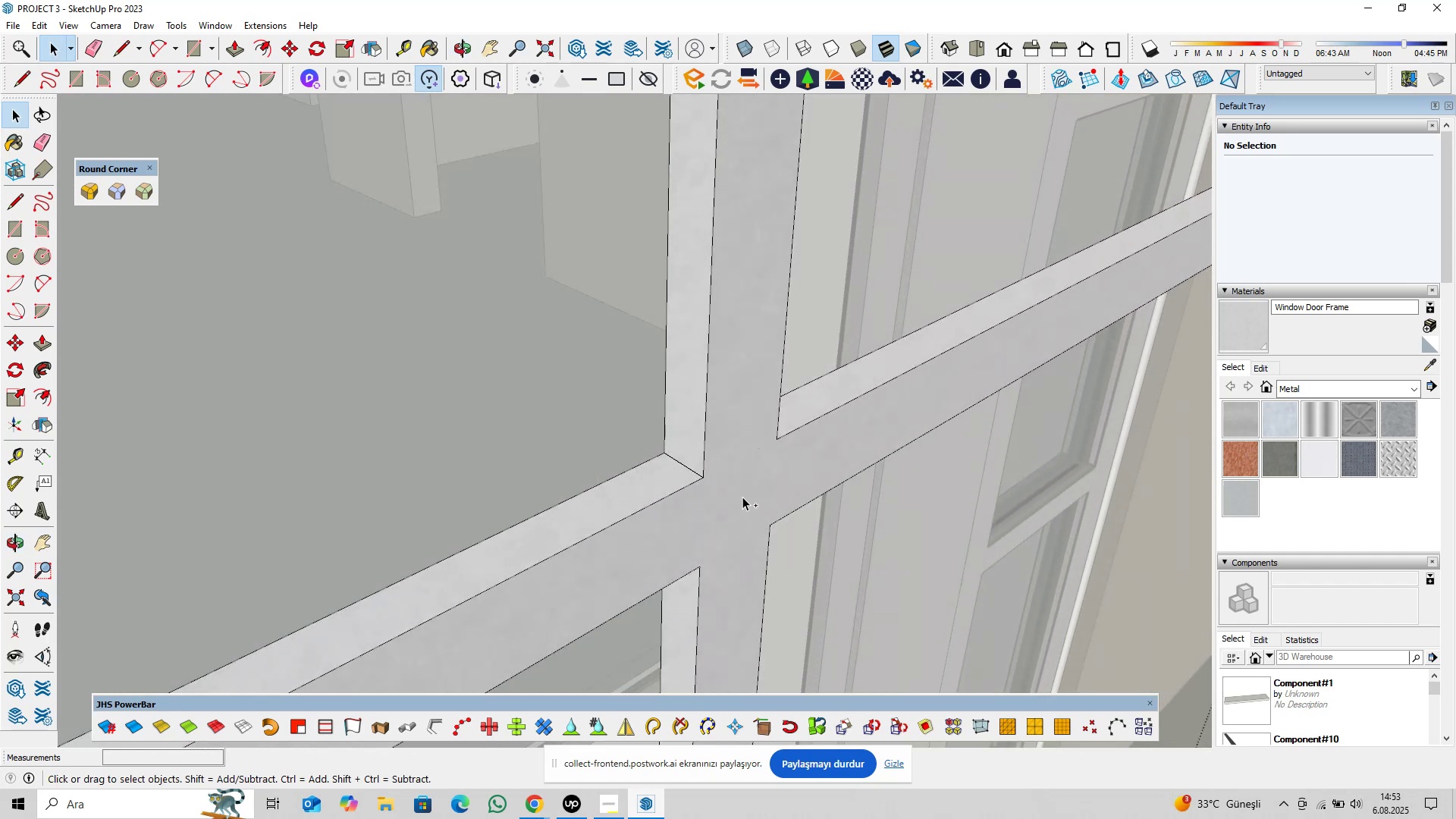 
key(Control+Z)
 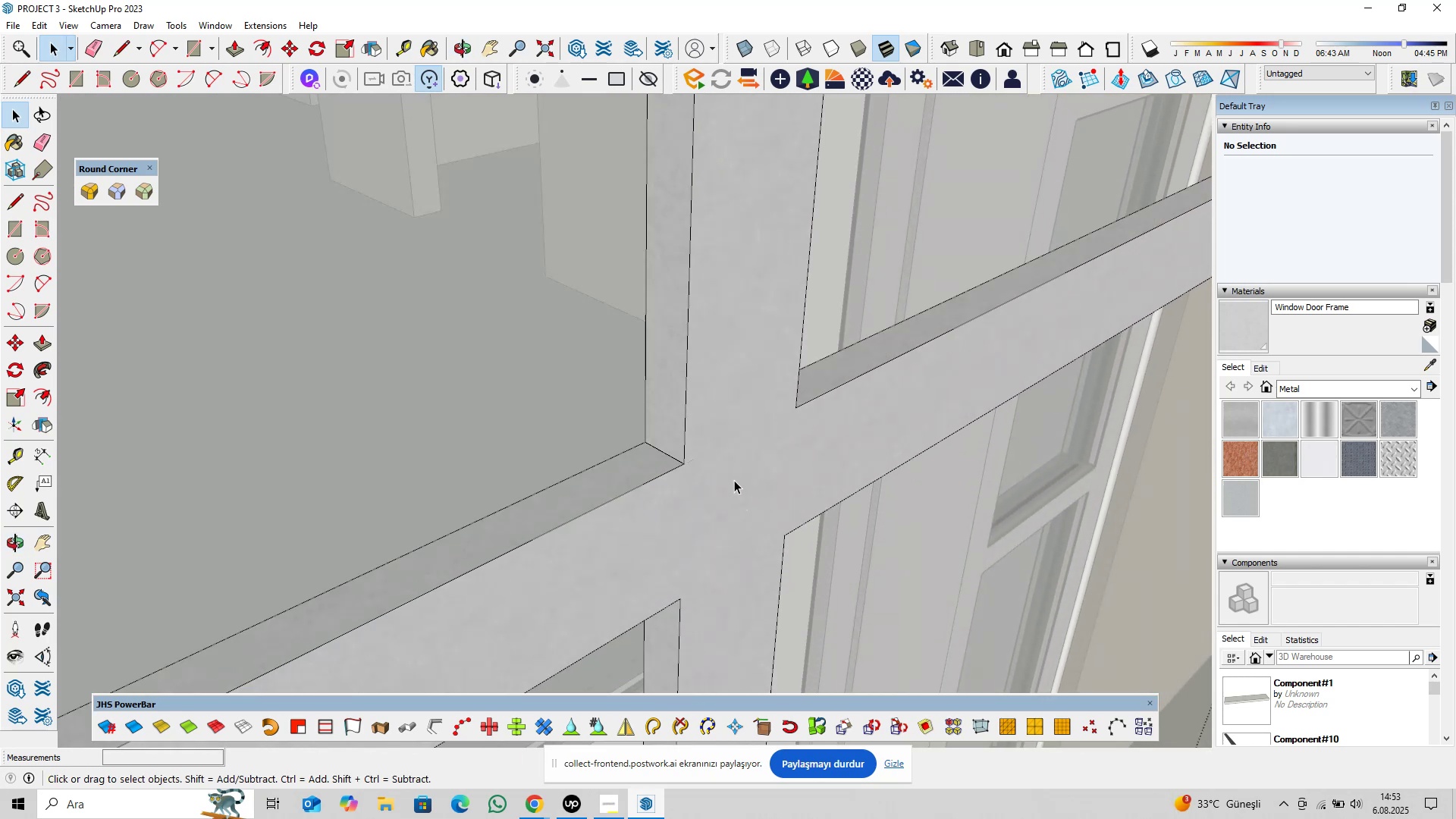 
double_click([734, 480])
 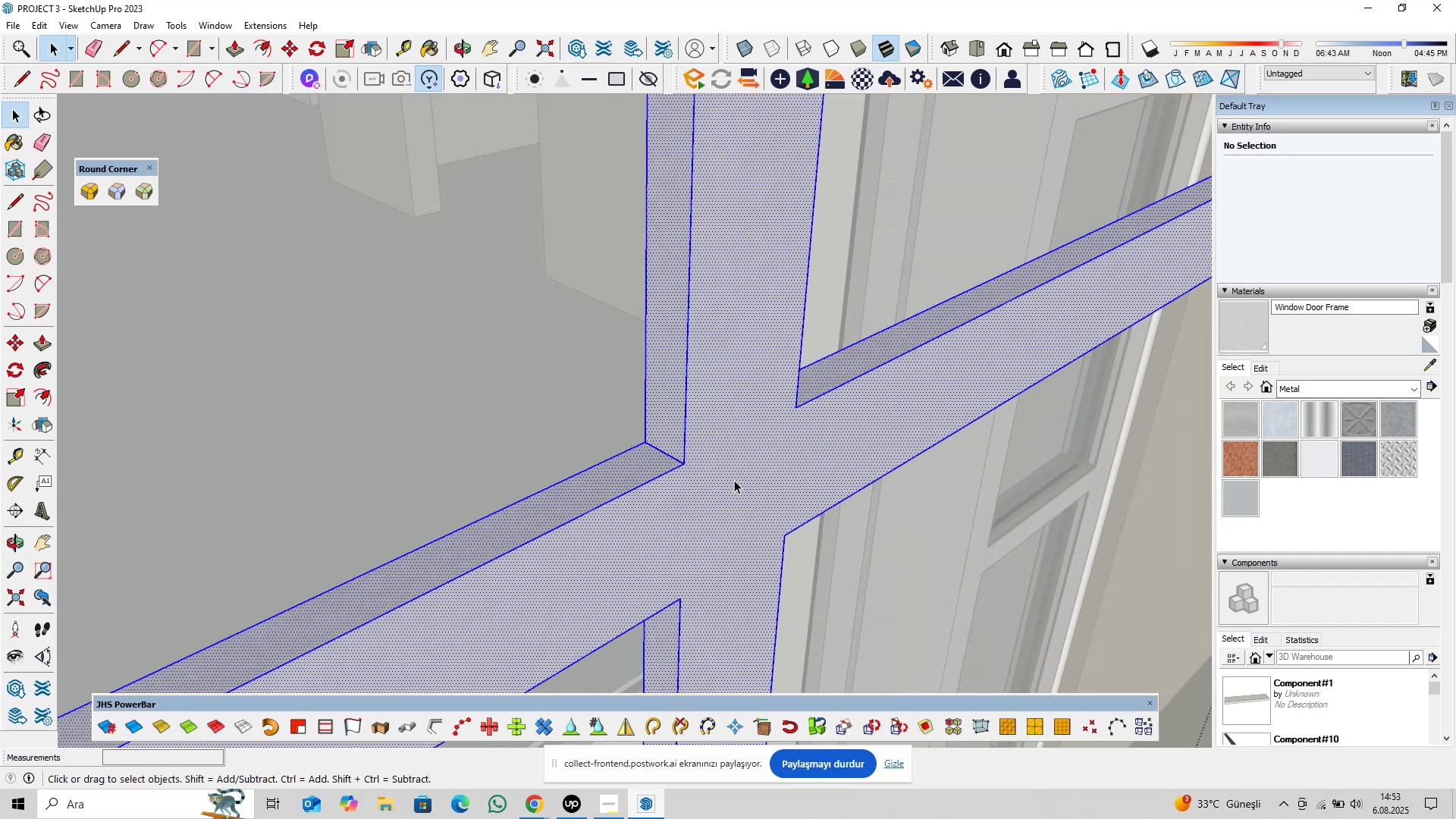 
triple_click([734, 480])
 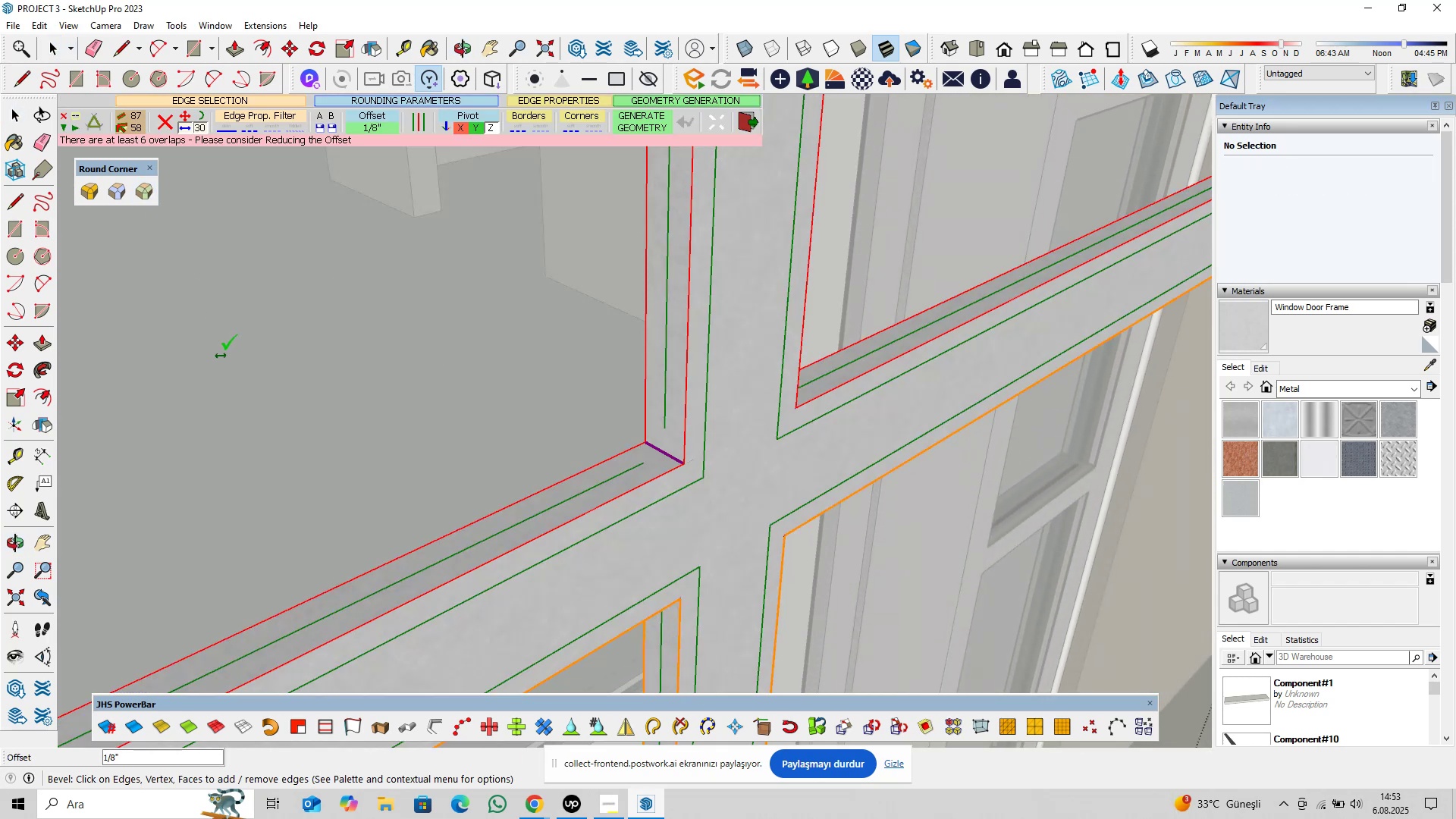 
key(Enter)
 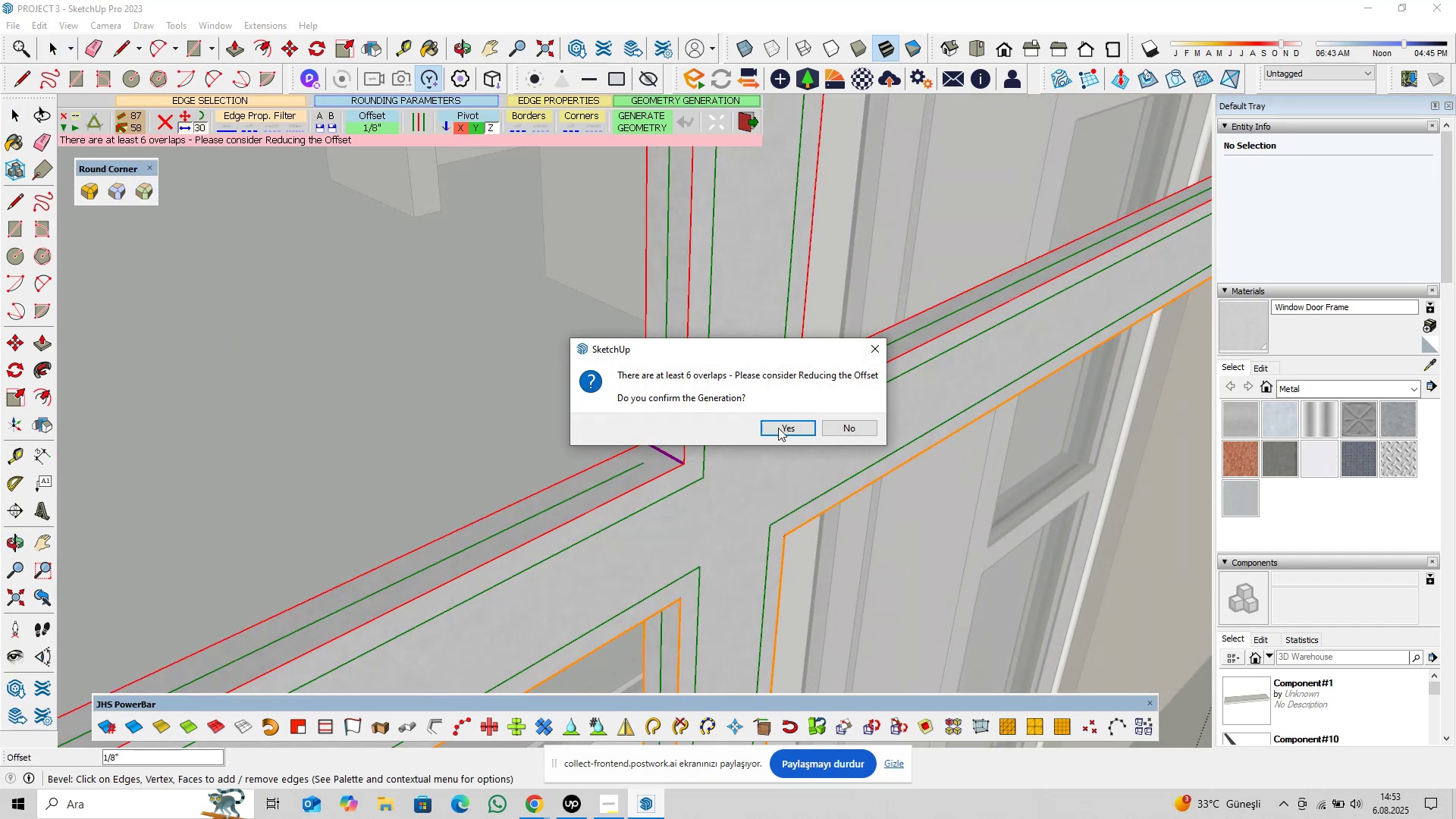 
left_click([786, 428])
 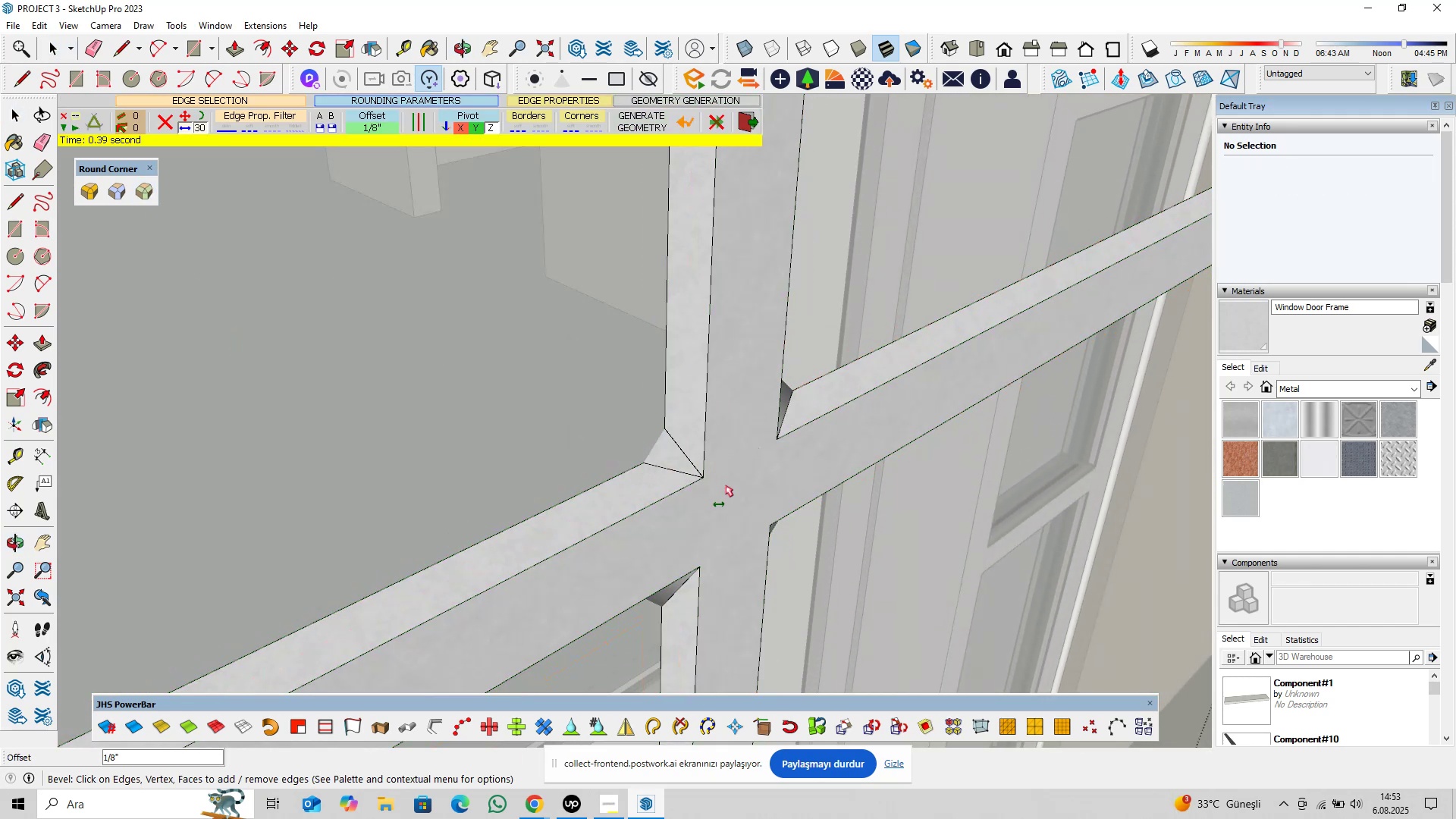 
key(Space)
 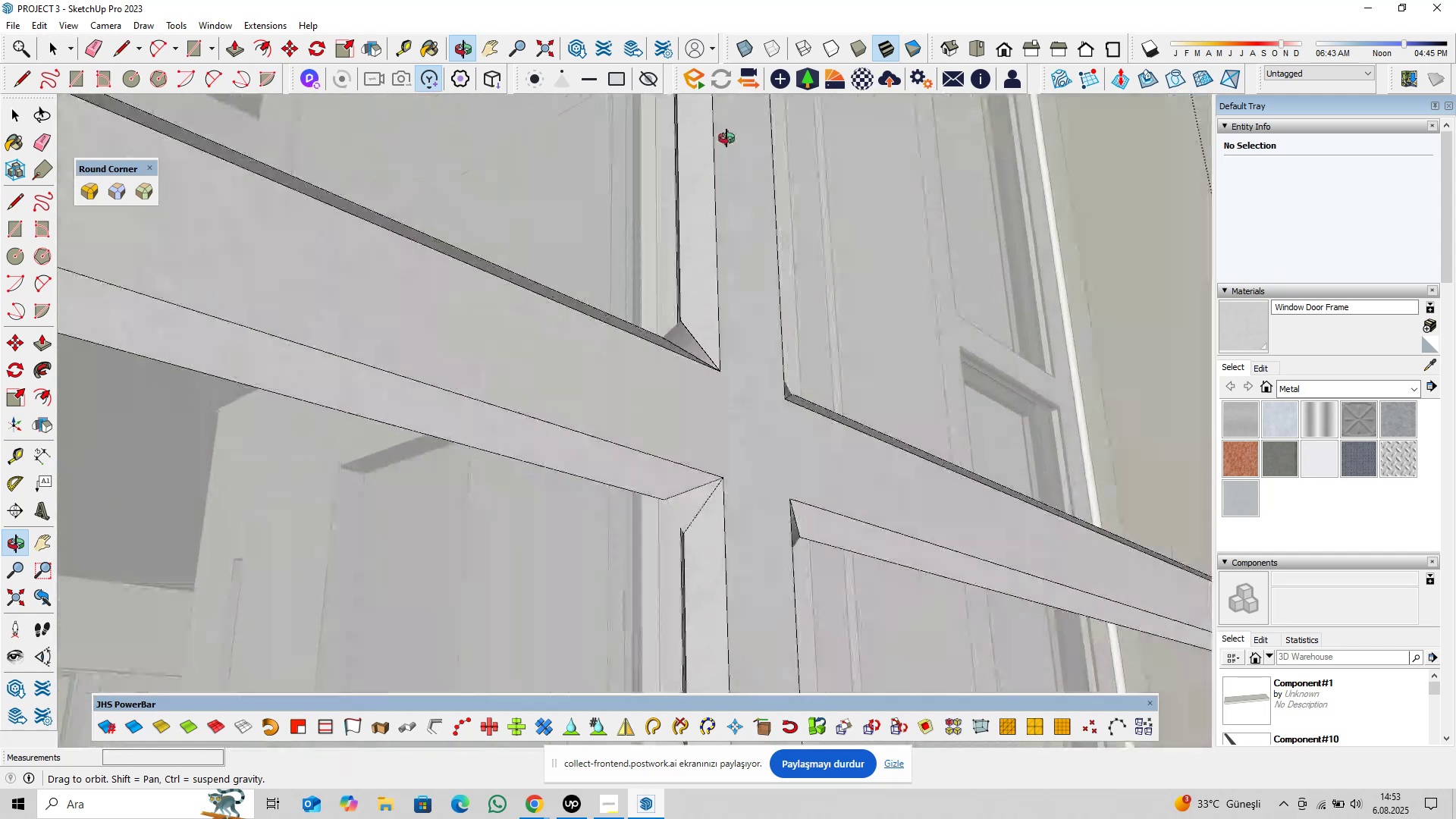 
scroll: coordinate [665, 461], scroll_direction: down, amount: 32.0
 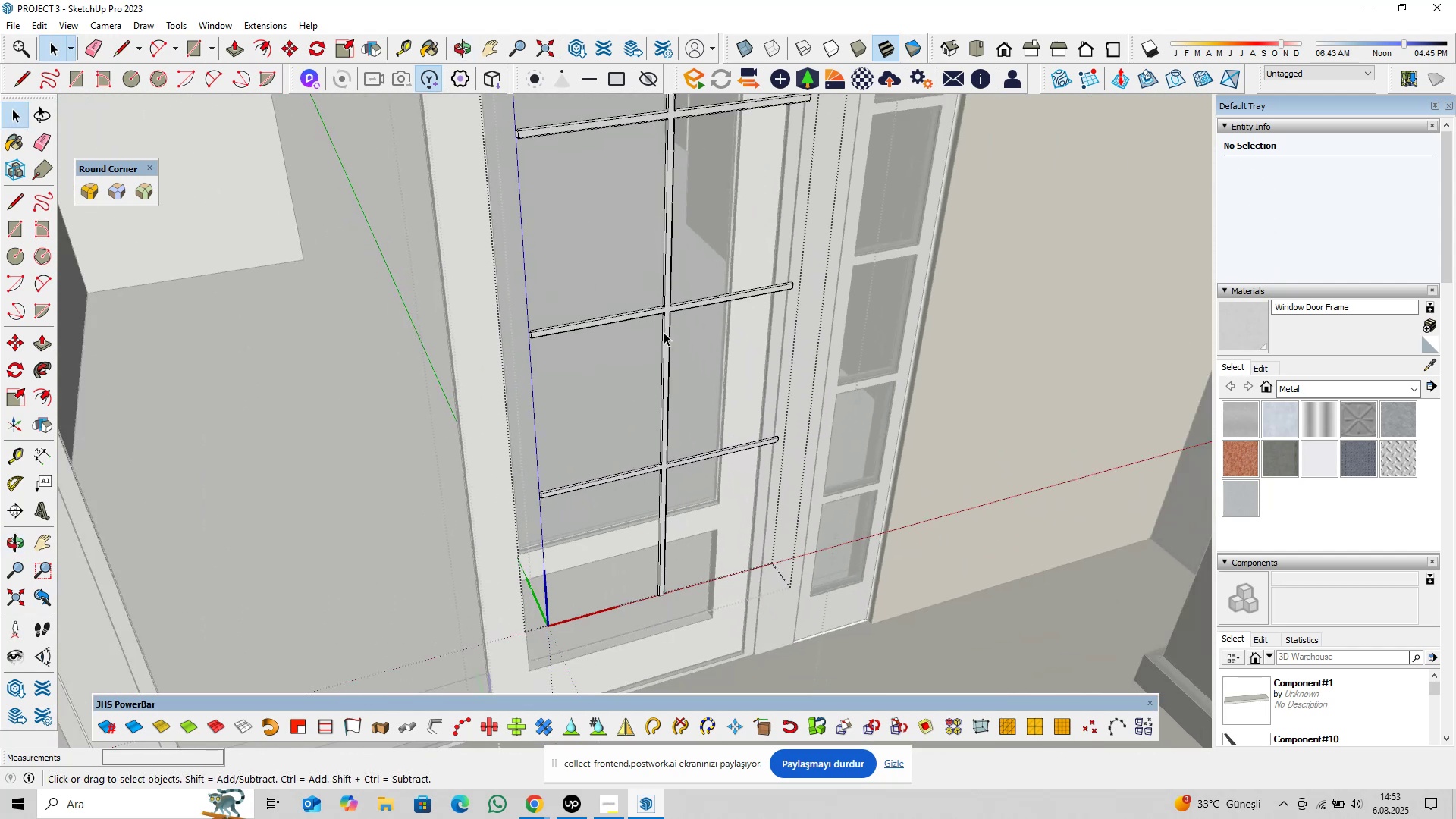 
hold_key(key=ShiftLeft, duration=0.43)
scroll: coordinate [659, 261], scroll_direction: up, amount: 25.0
 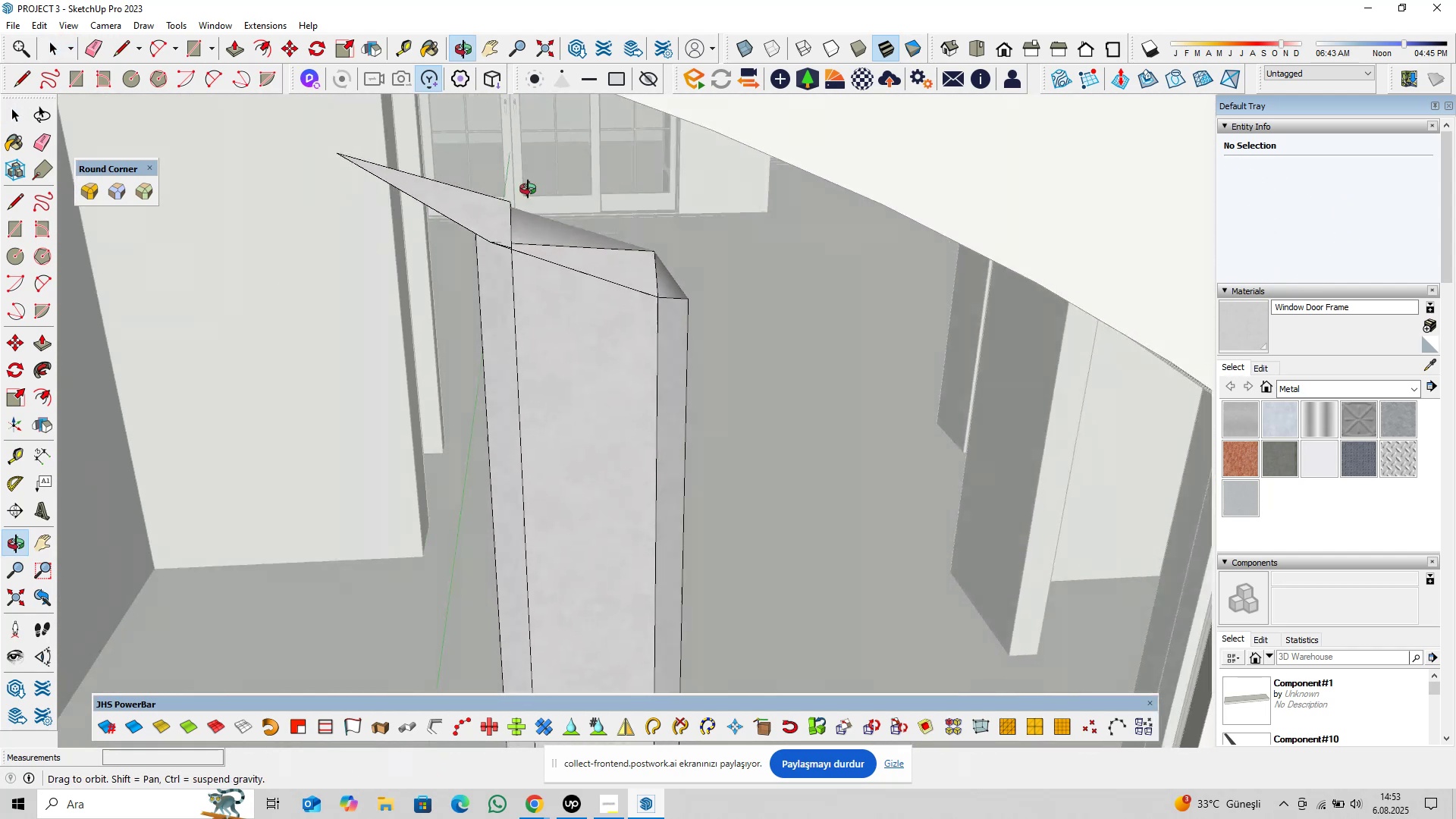 
hold_key(key=ShiftLeft, duration=0.38)
 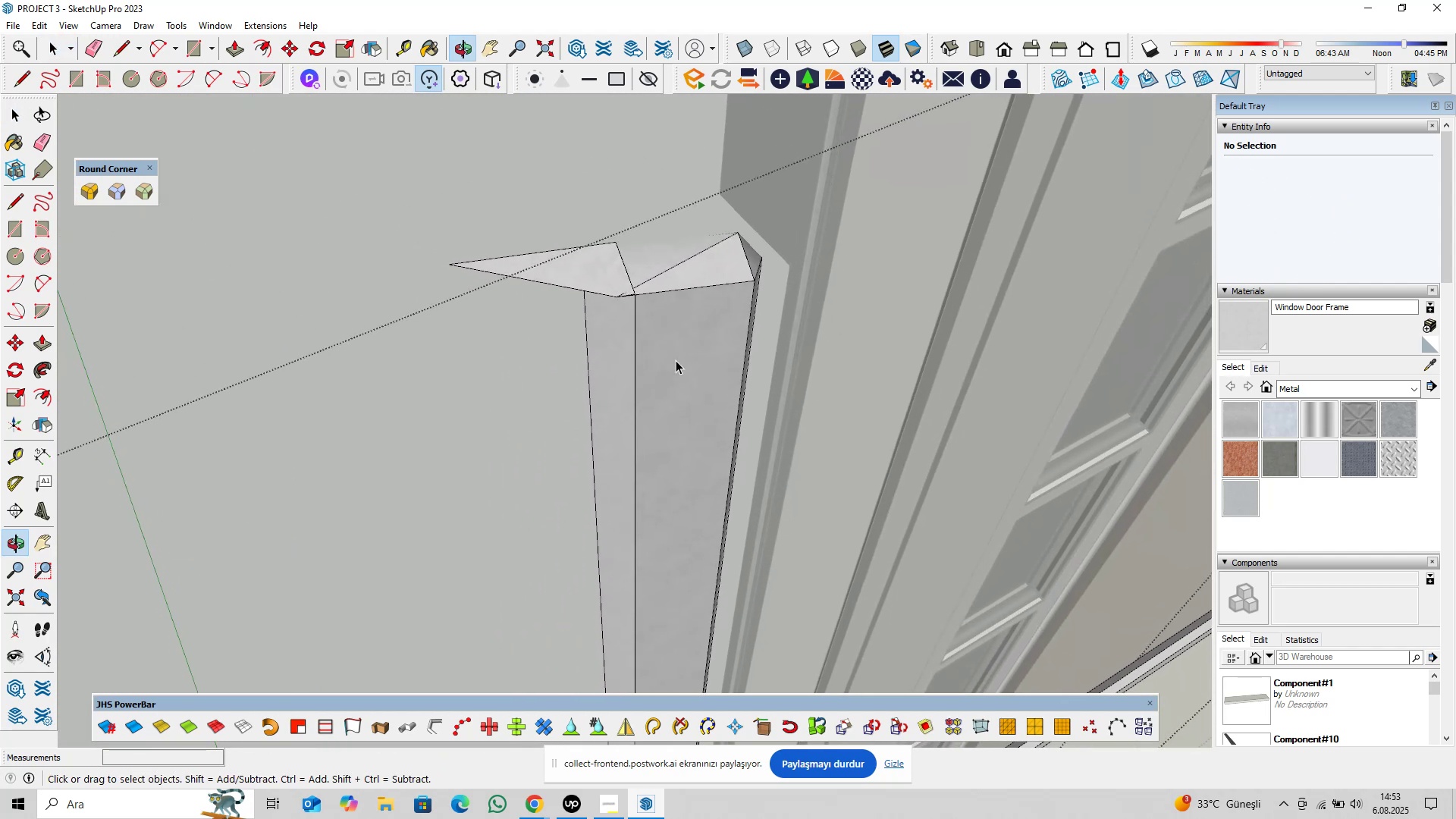 
scroll: coordinate [673, 359], scroll_direction: down, amount: 4.0
 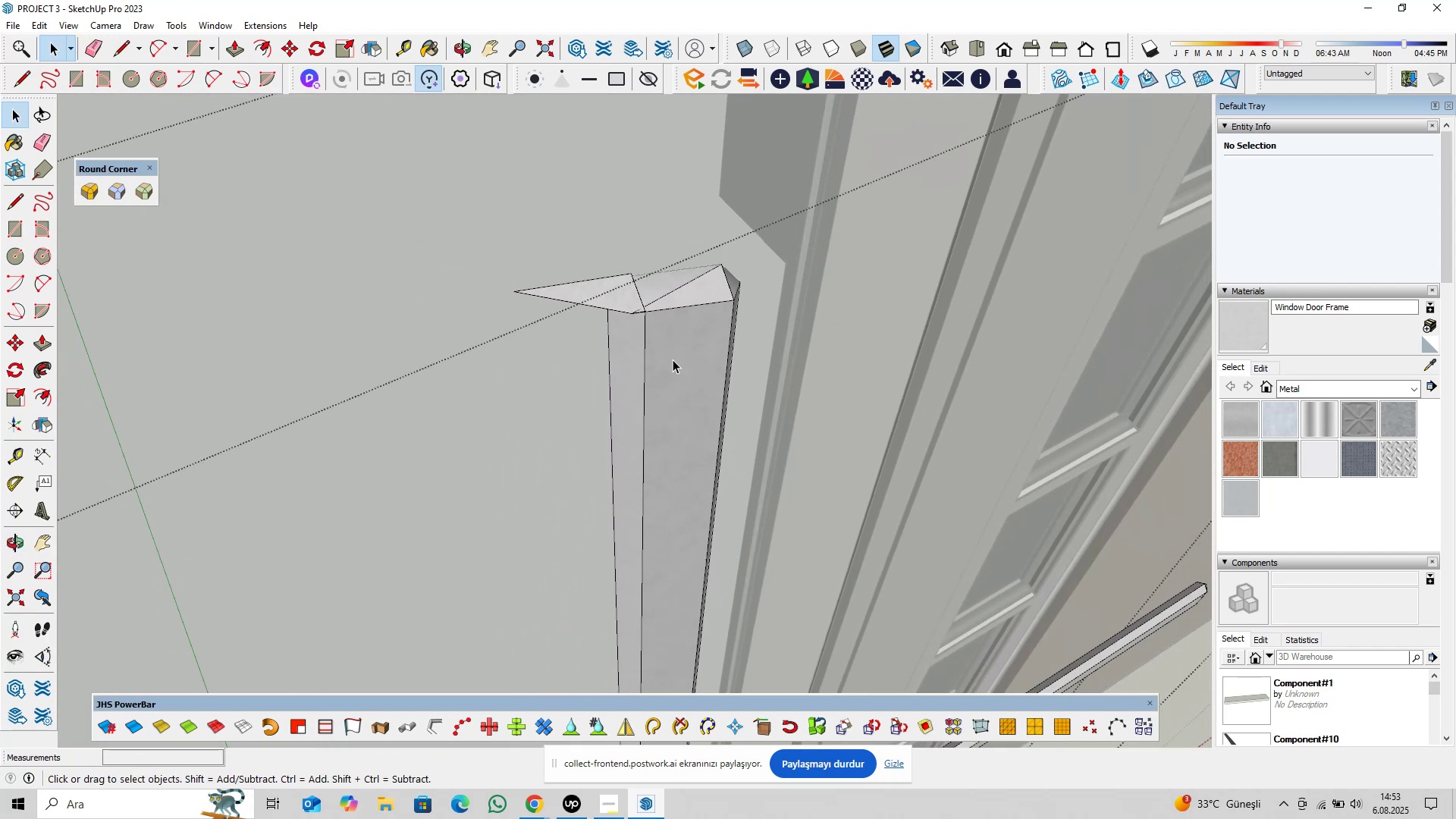 
key(Control+Z)
 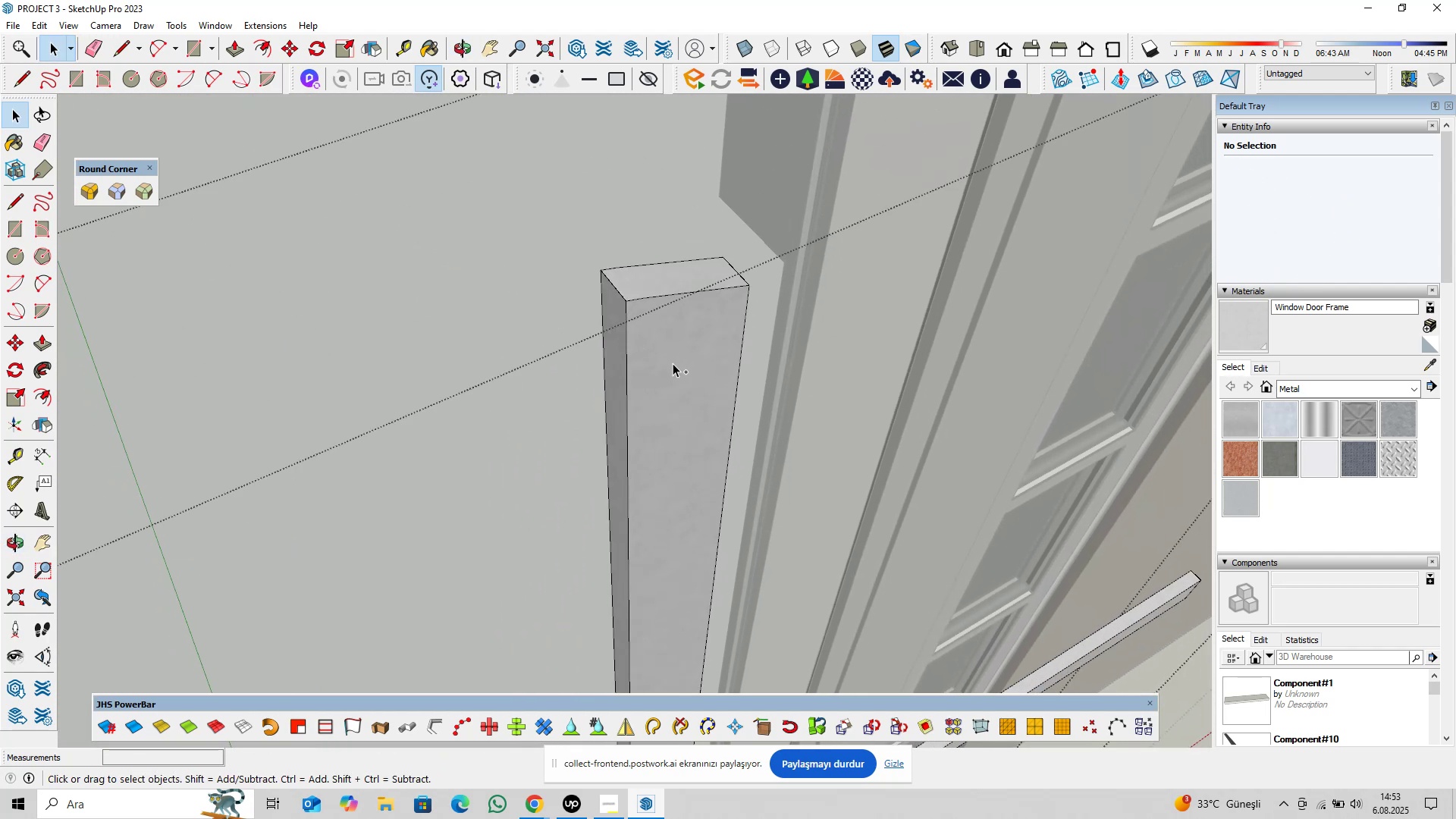 
scroll: coordinate [672, 377], scroll_direction: down, amount: 5.0
 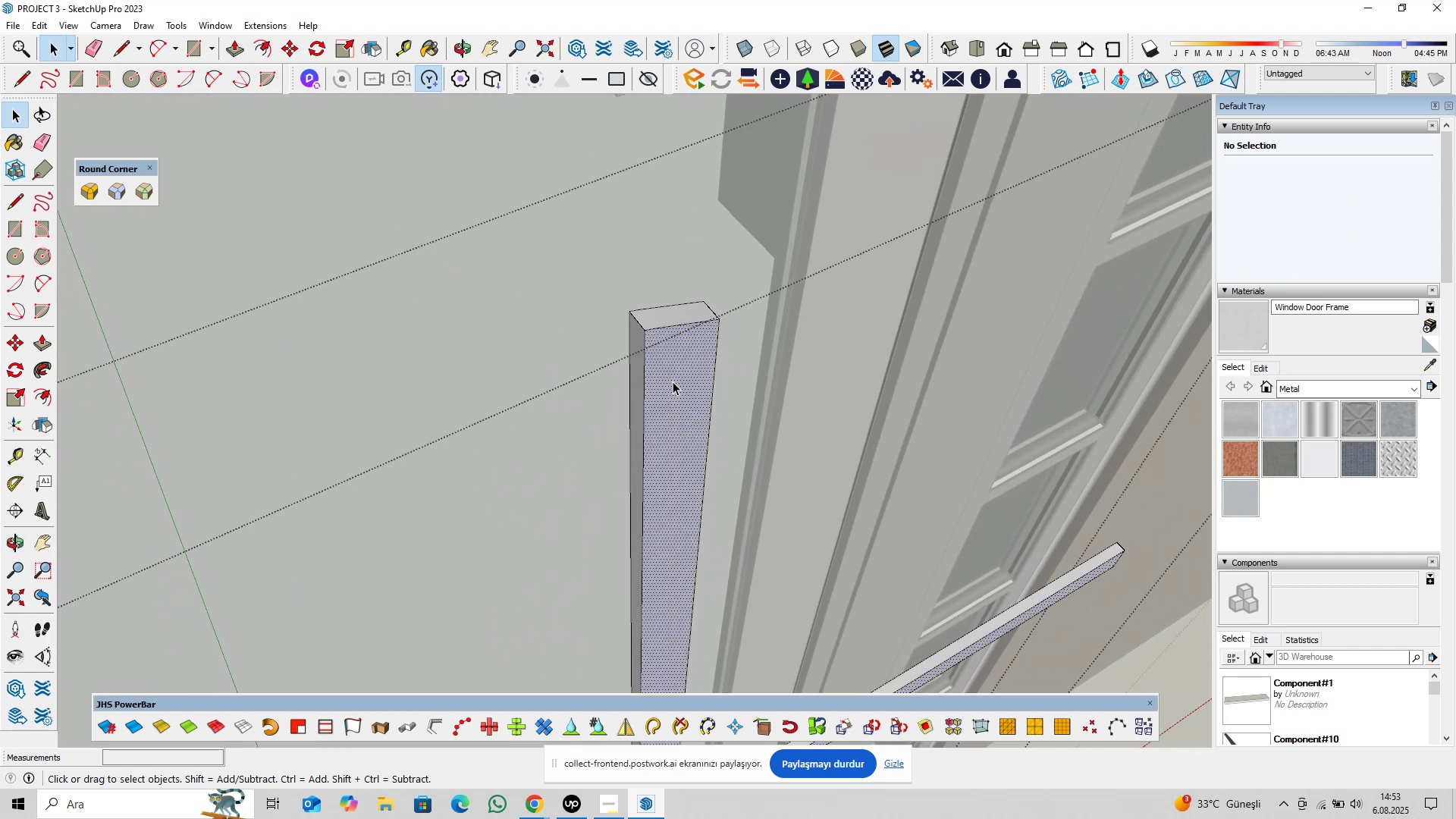 
double_click([673, 381])
 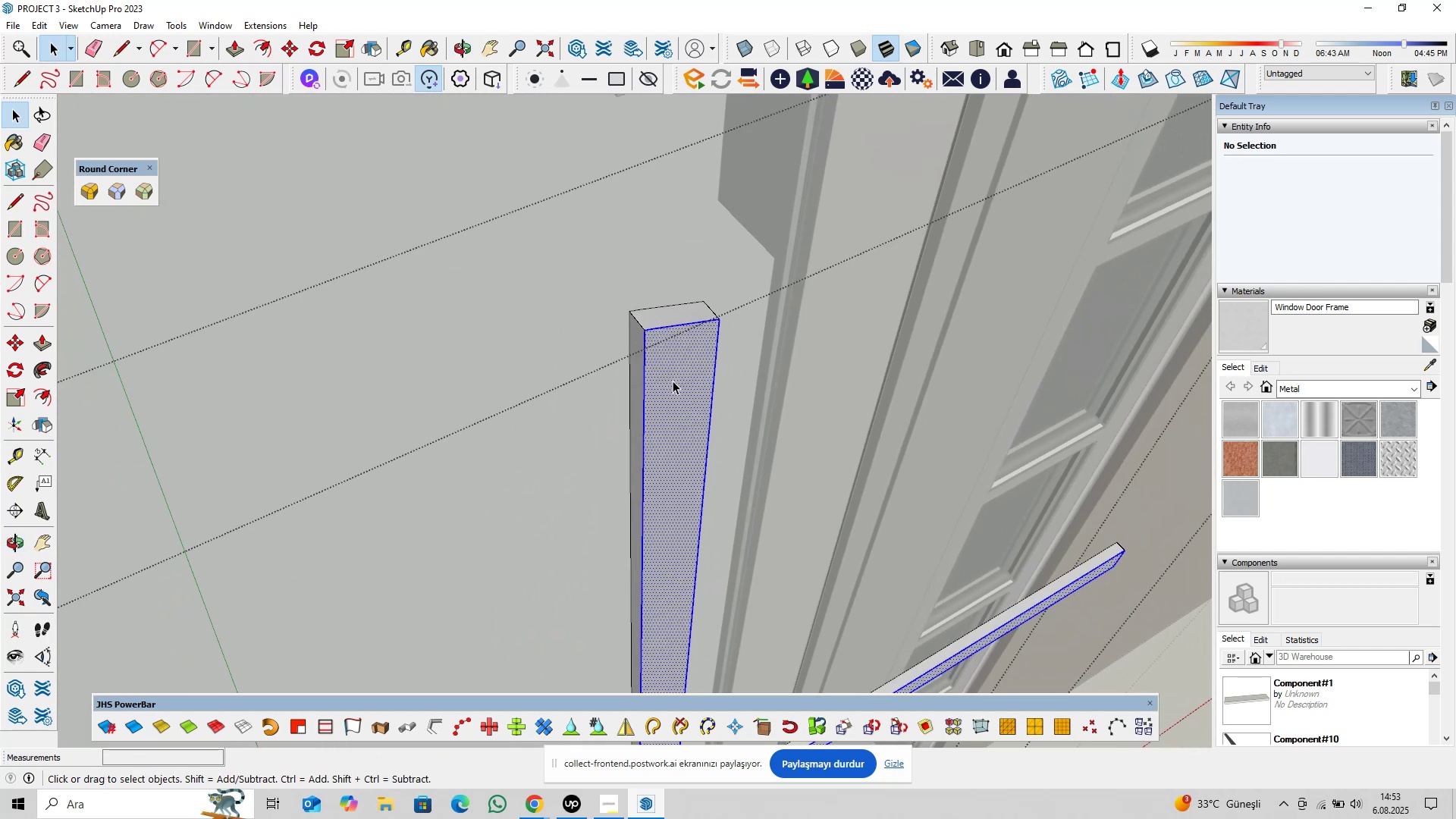 
triple_click([673, 381])
 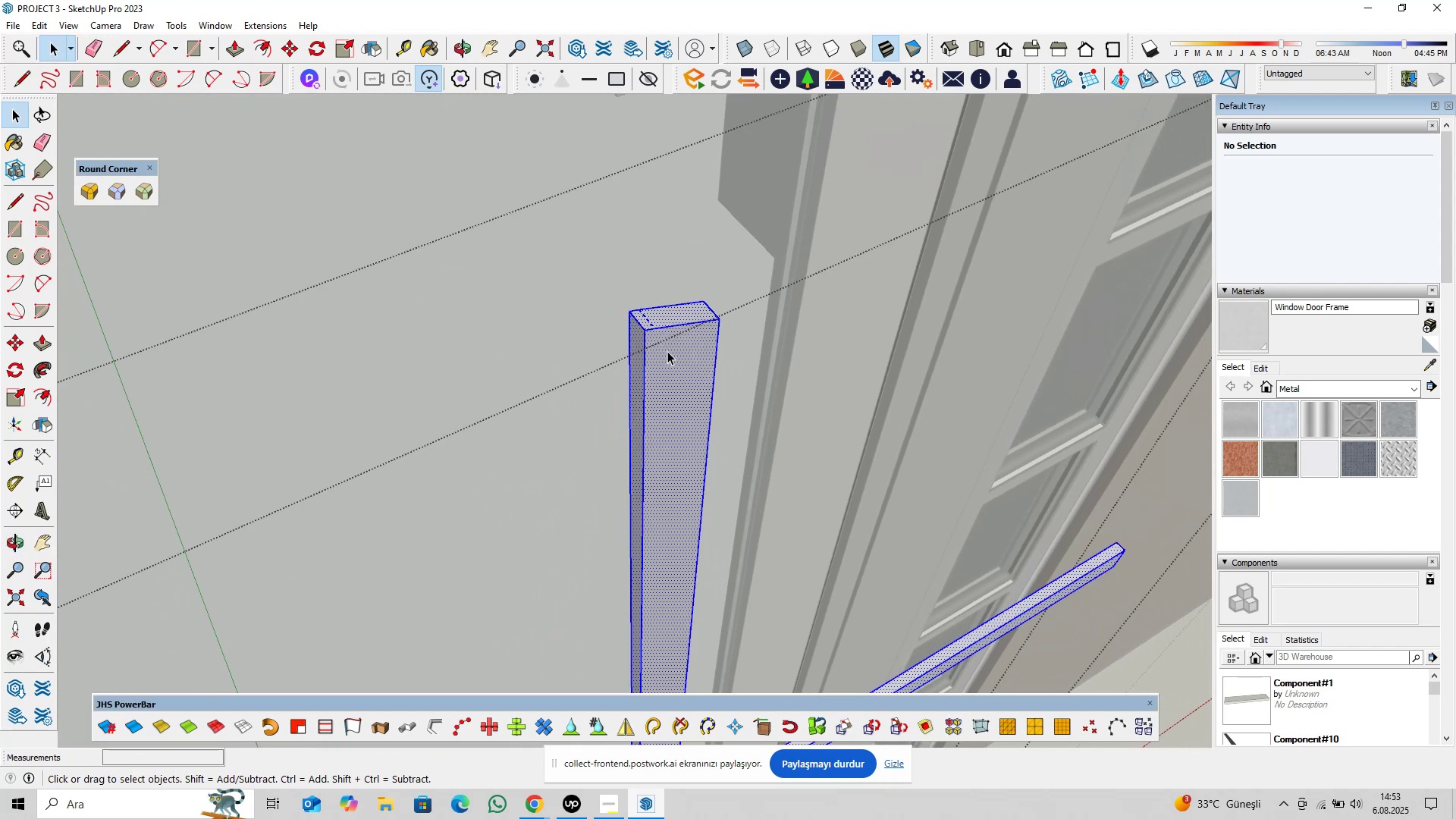 
scroll: coordinate [656, 322], scroll_direction: up, amount: 10.0
 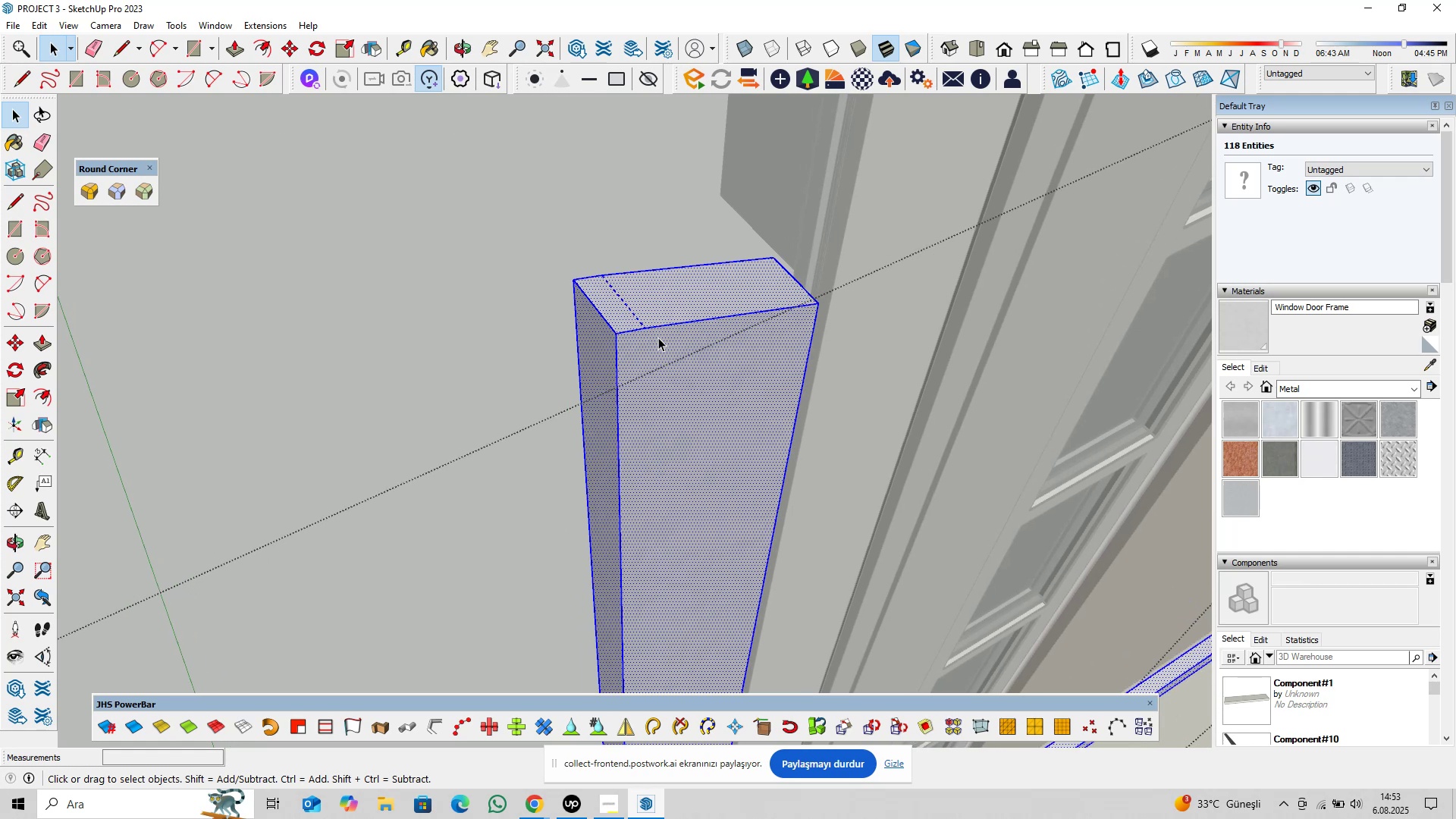 
hold_key(key=ShiftLeft, duration=0.46)
 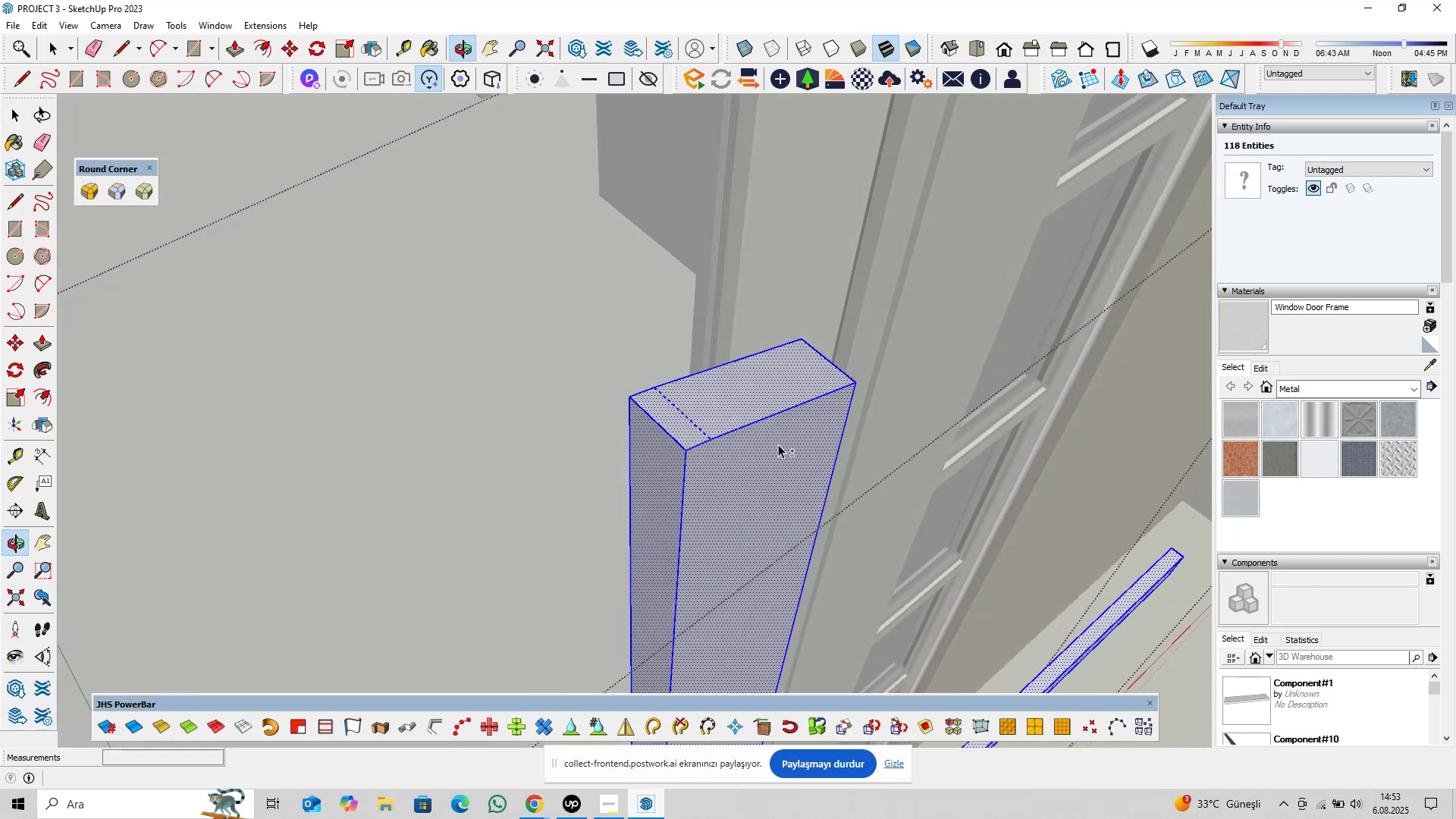 
hold_key(key=ShiftLeft, duration=0.64)
left_click([720, 397])
 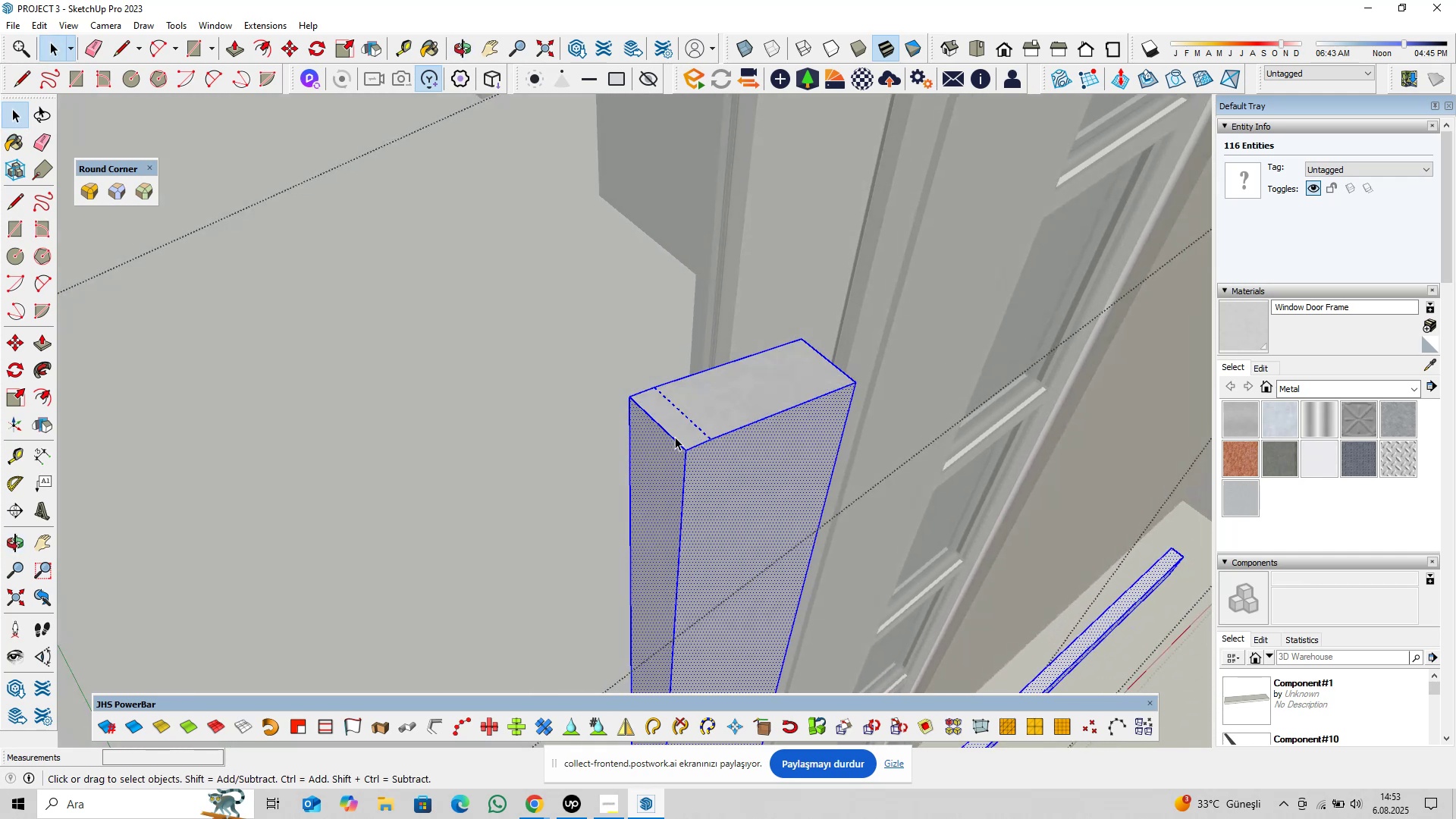 
hold_key(key=ShiftLeft, duration=1.53)
left_click([689, 419])
 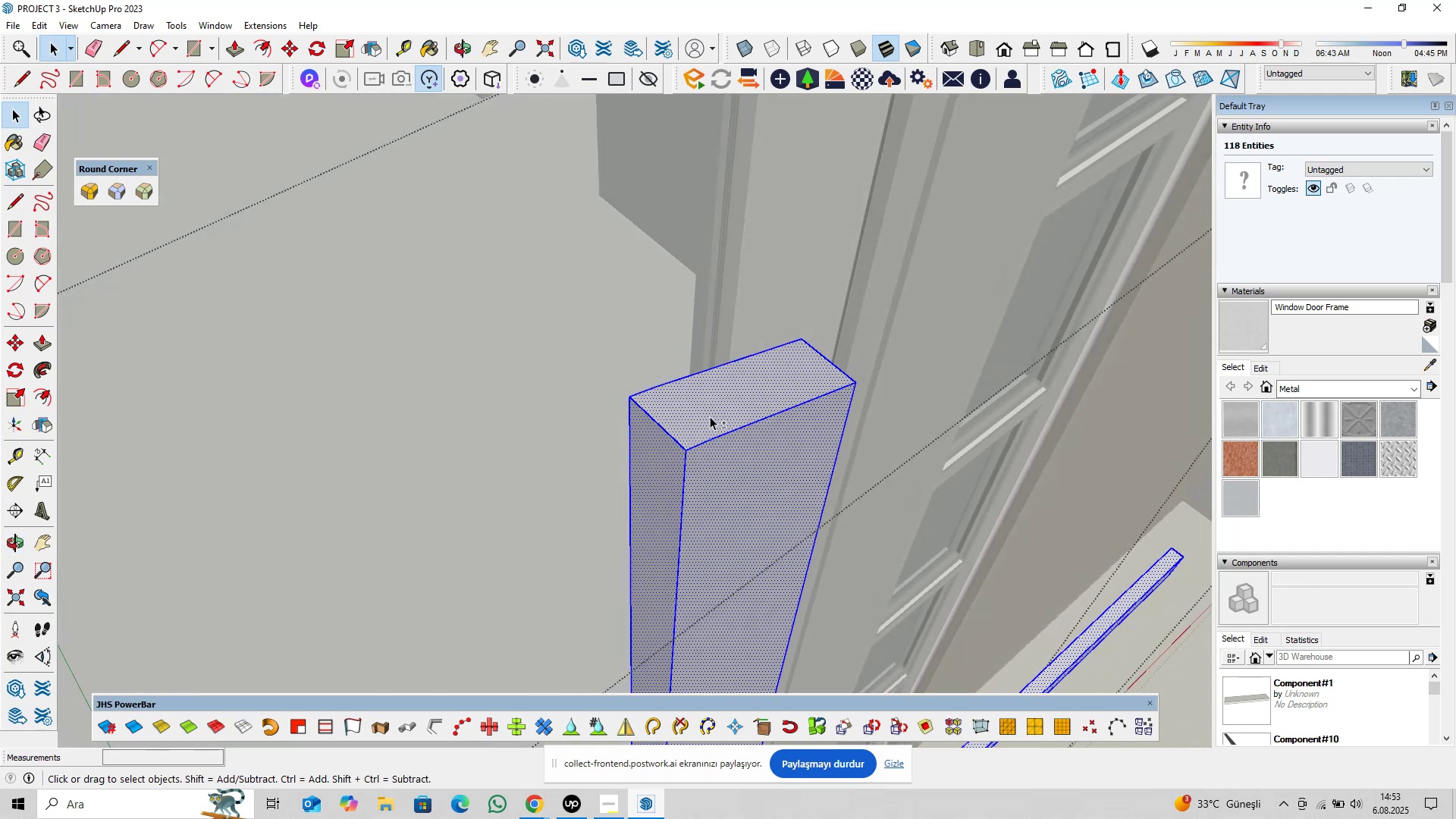 
left_click([716, 406])
 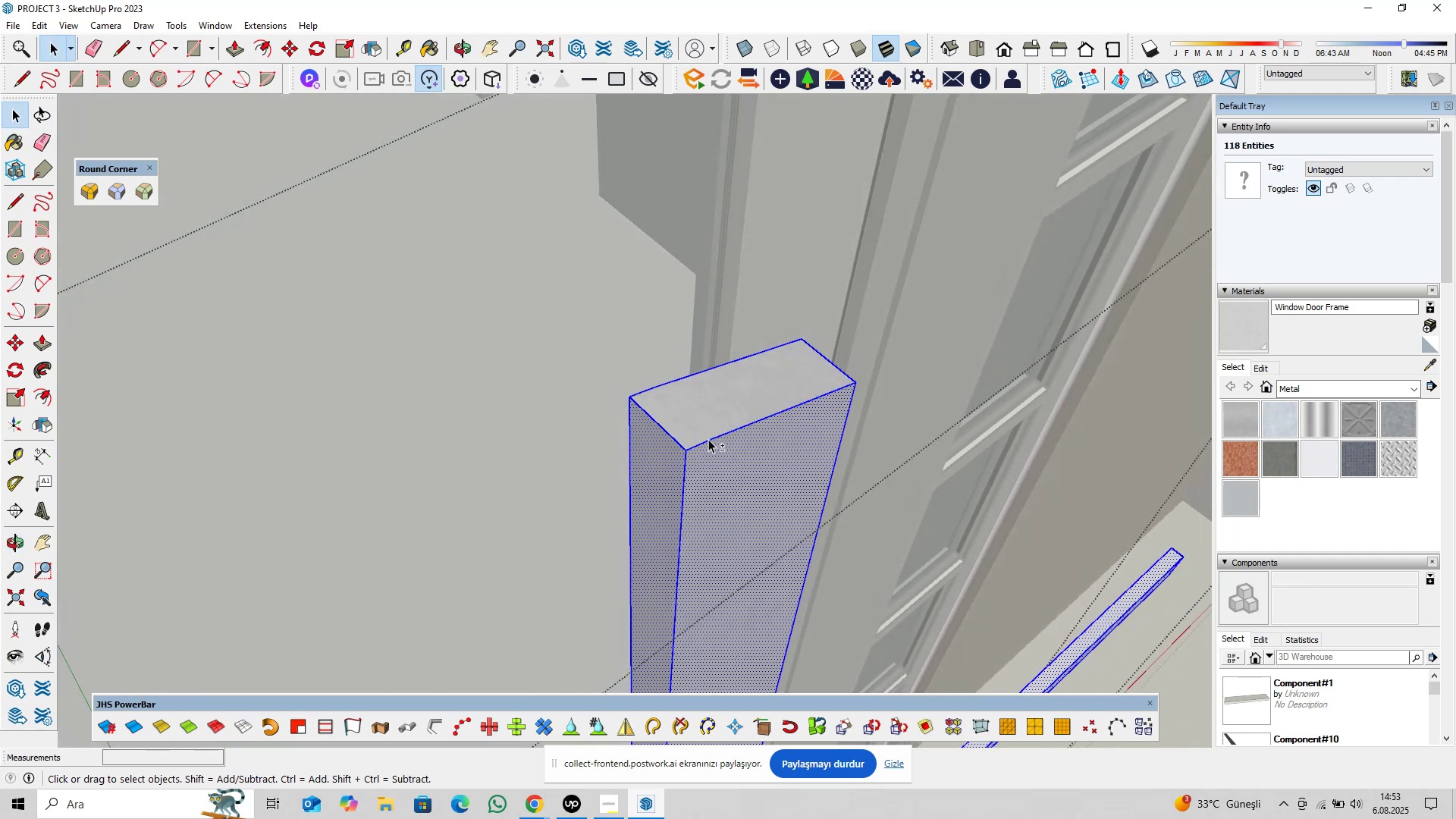 
key(Shift+ShiftLeft)
 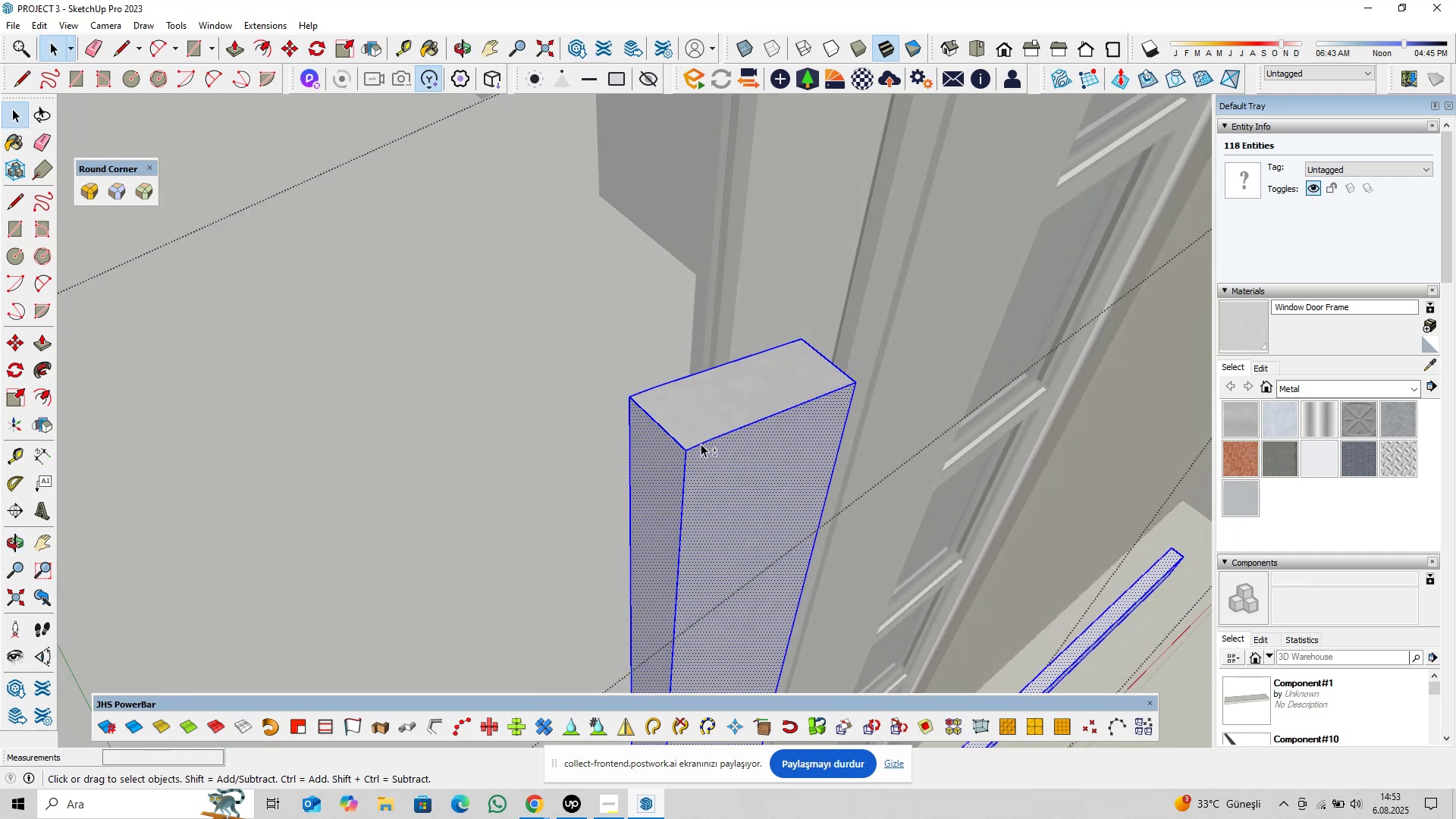 
key(Shift+ShiftLeft)
 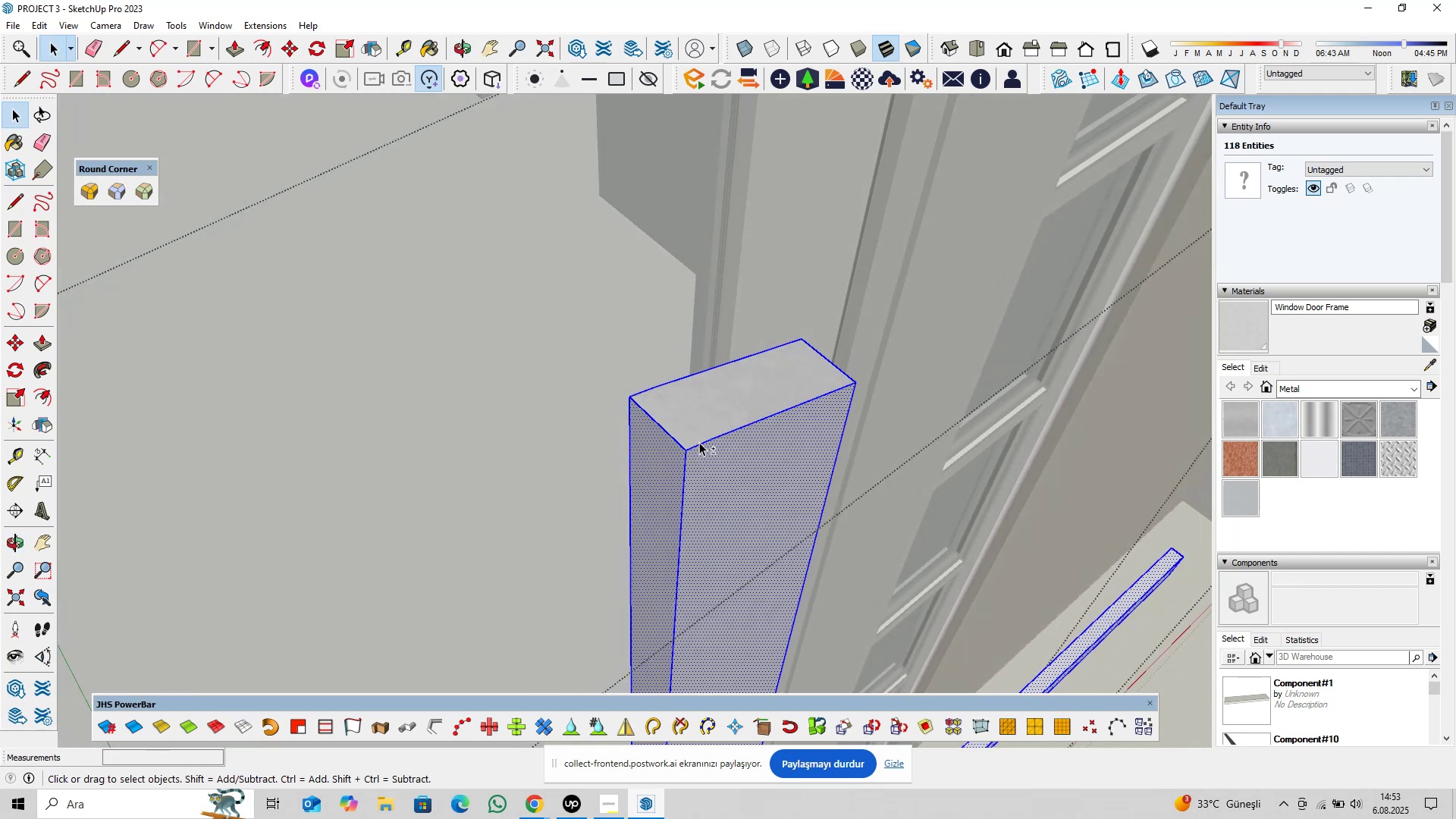 
key(Shift+ShiftLeft)
 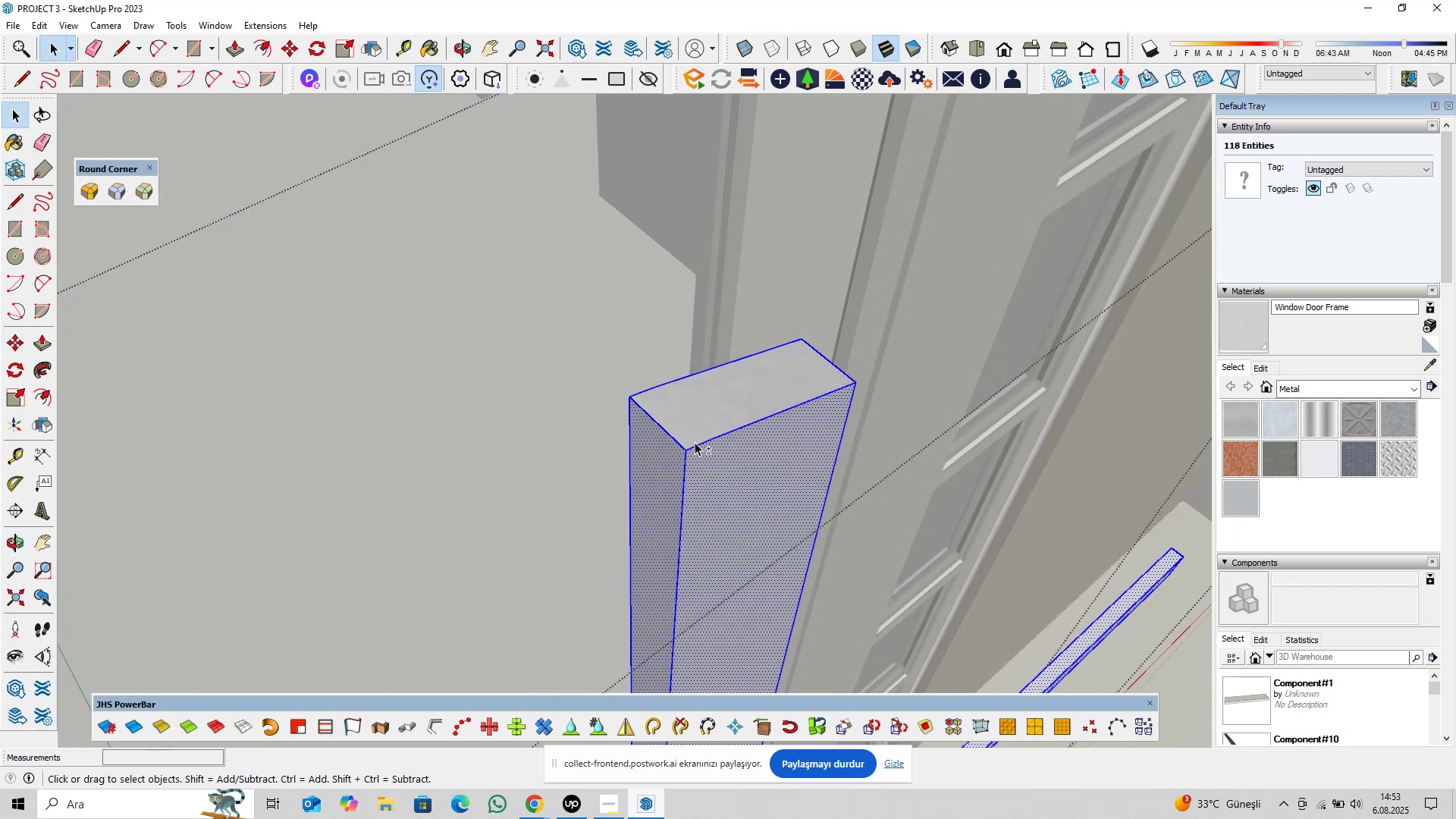 
key(Shift+ShiftLeft)
 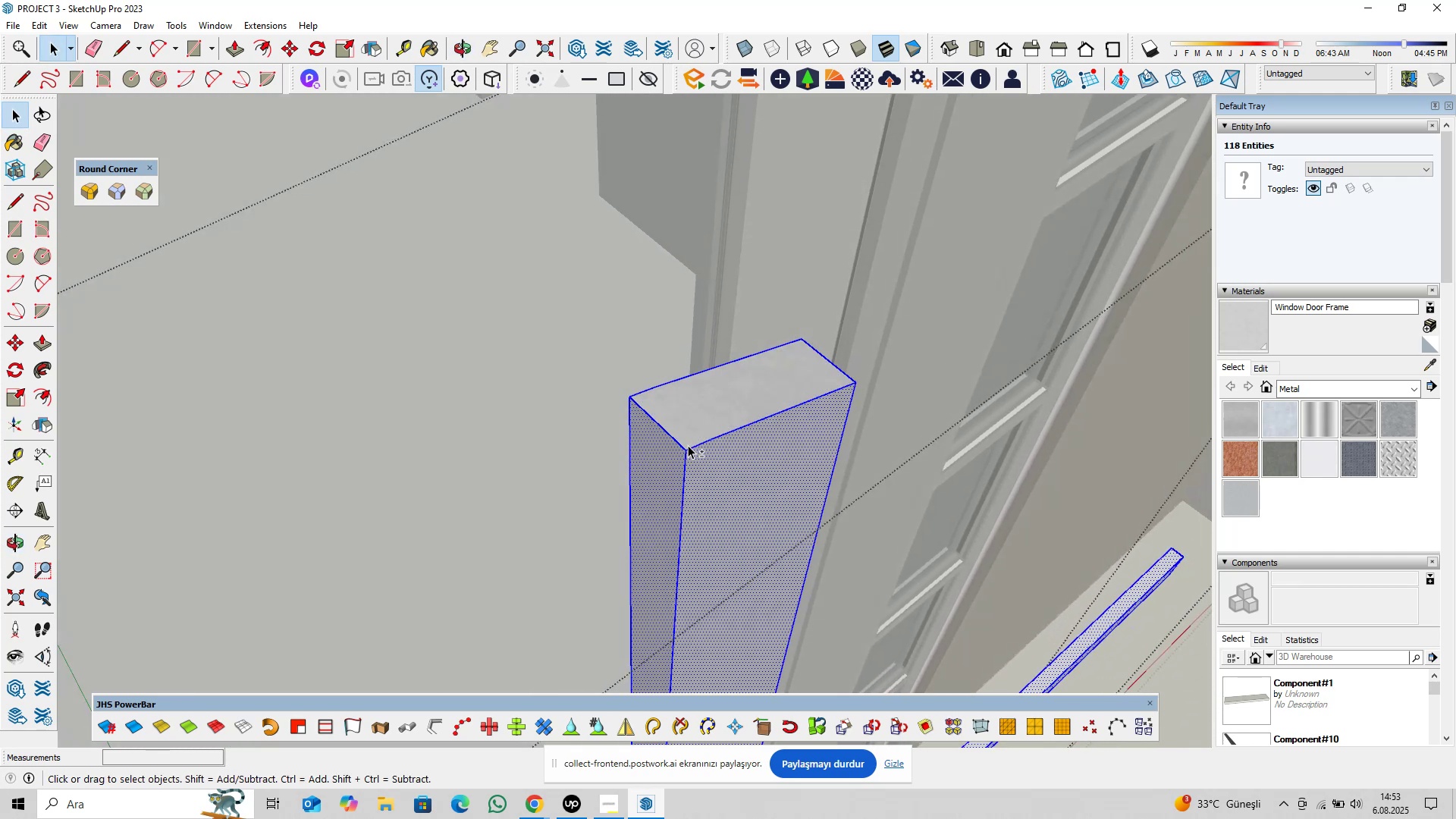 
key(Shift+ShiftLeft)
 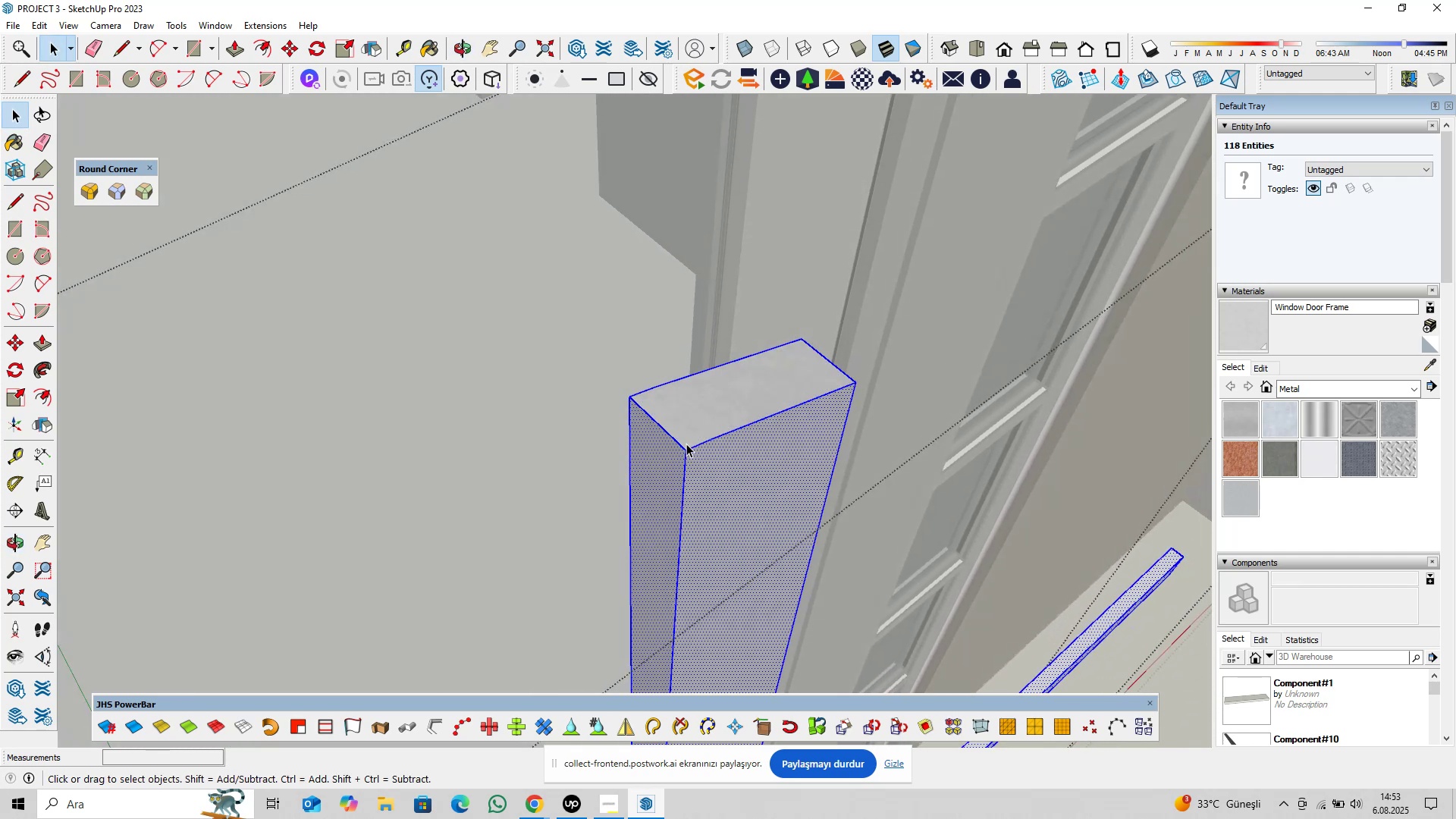 
key(Shift+ShiftLeft)
 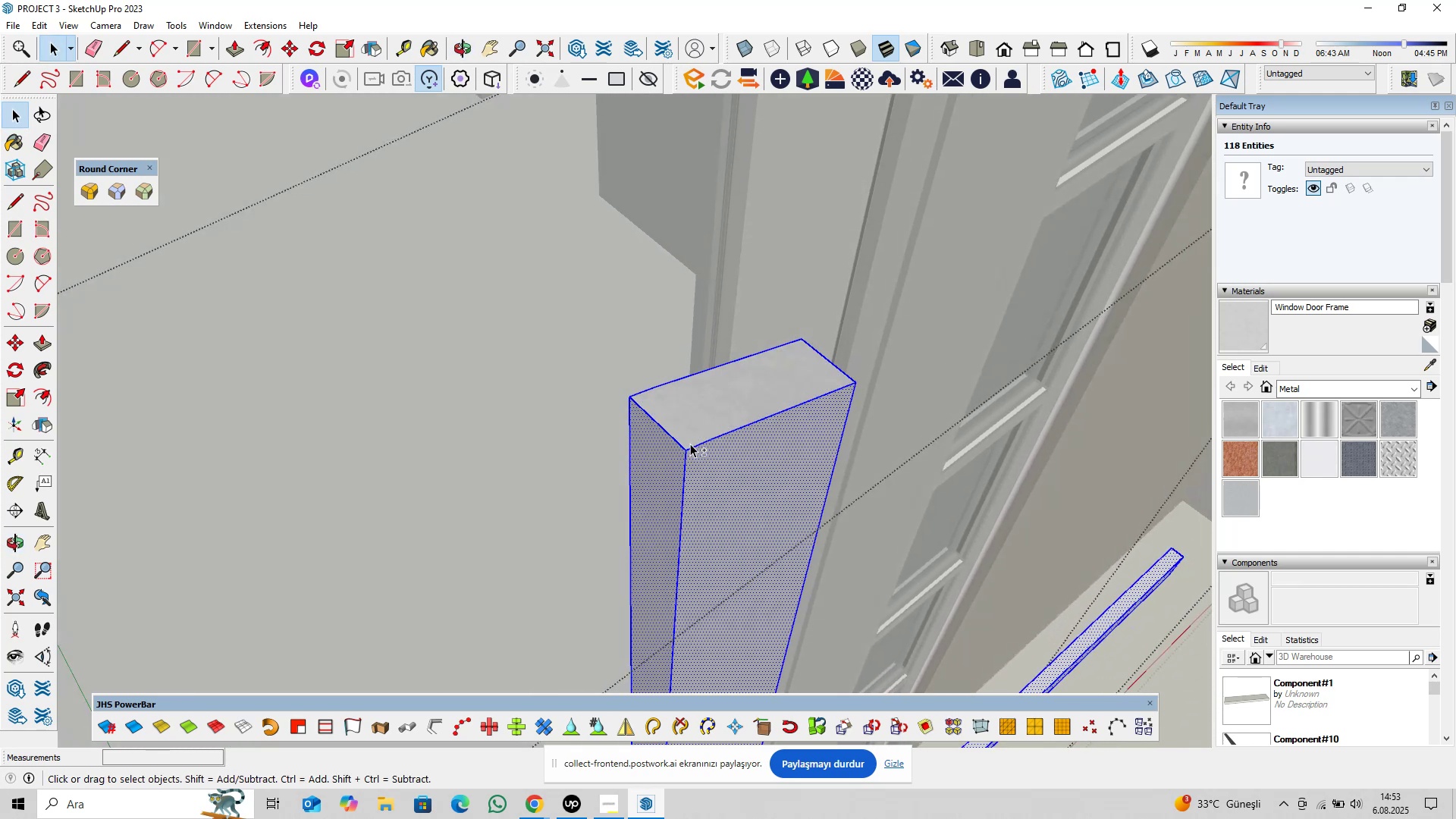 
key(Shift+ShiftLeft)
 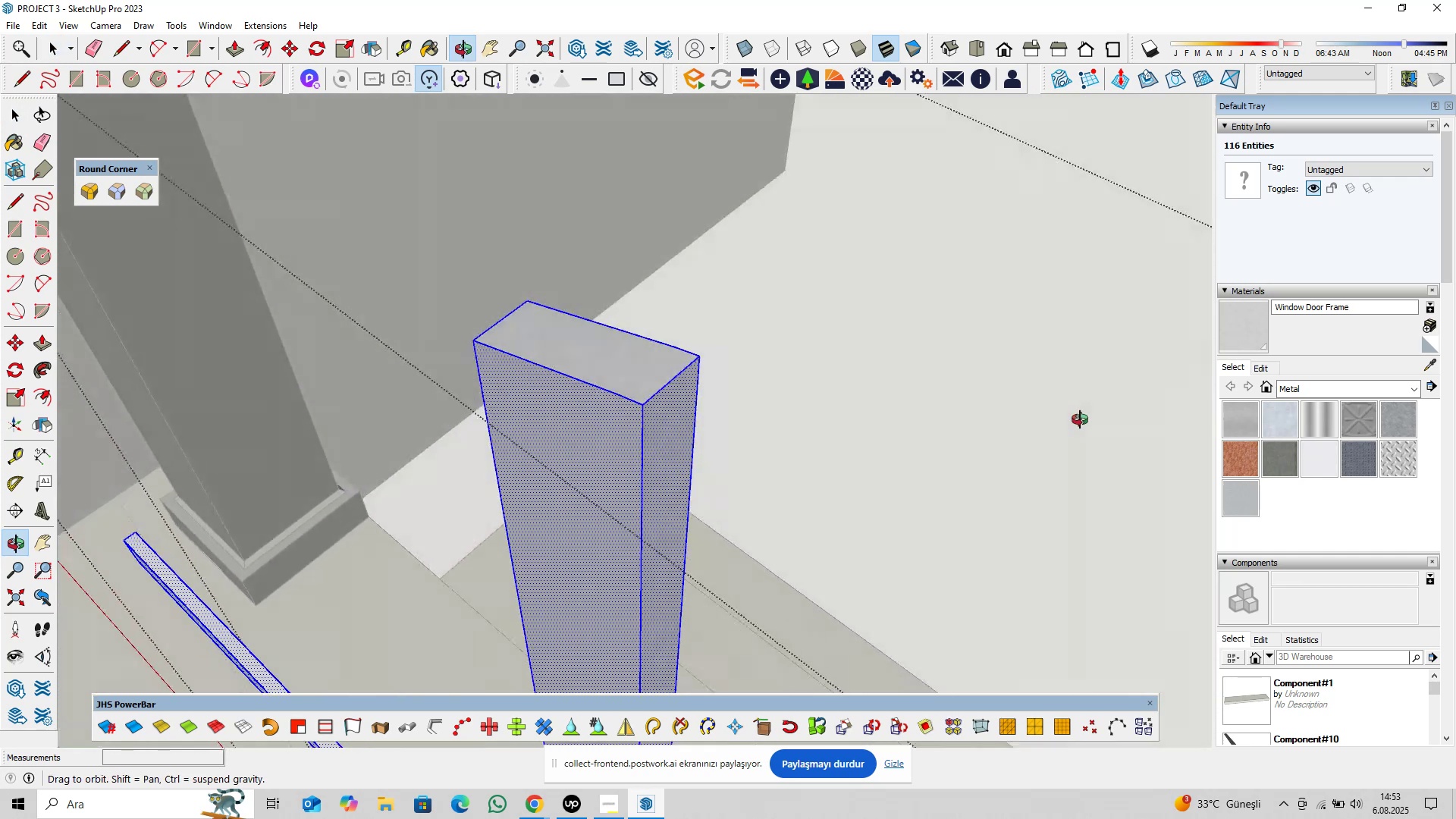 
hold_key(key=ShiftLeft, duration=0.94)
left_click([667, 381])
 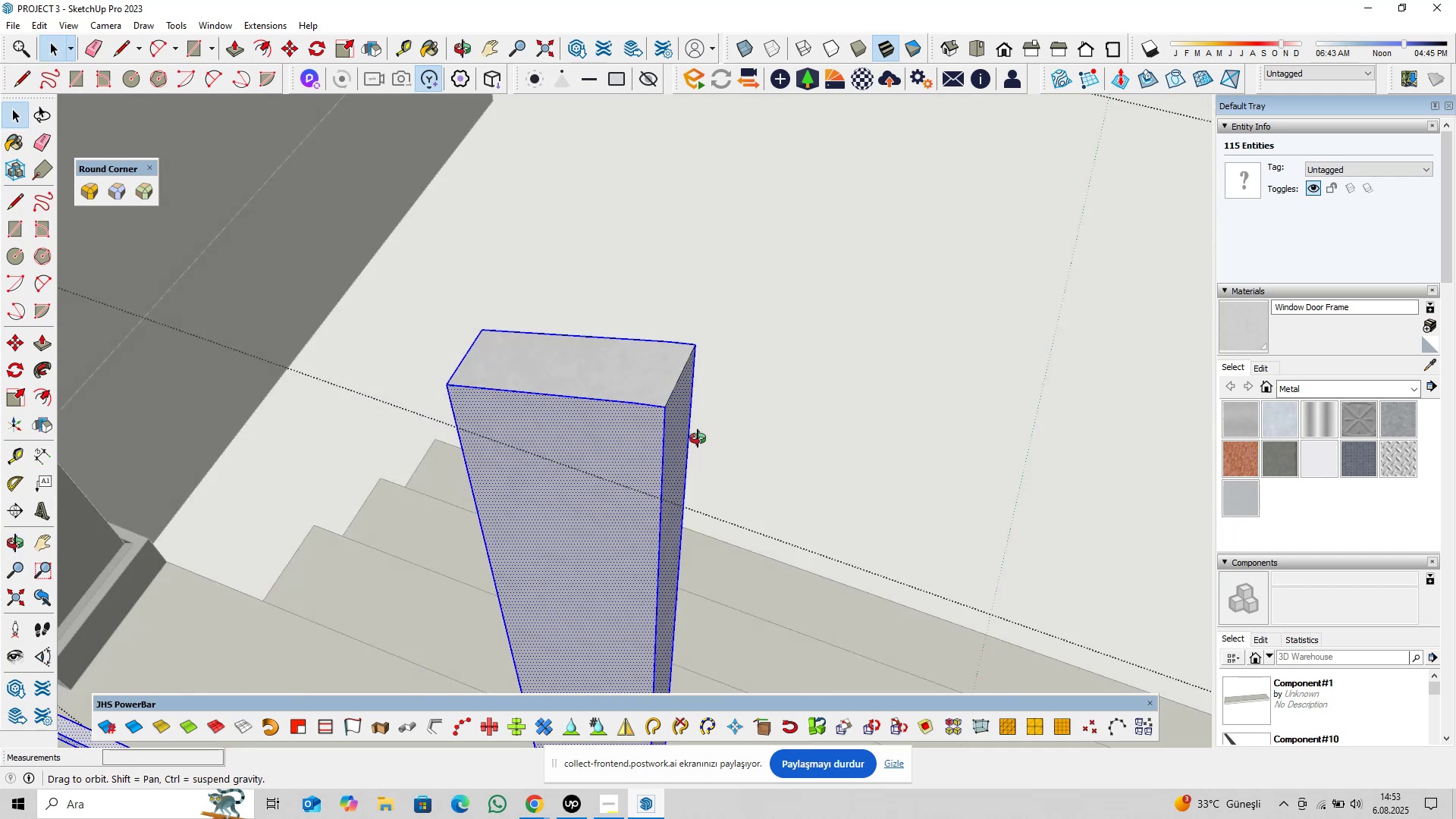 
hold_key(key=ShiftLeft, duration=0.3)
 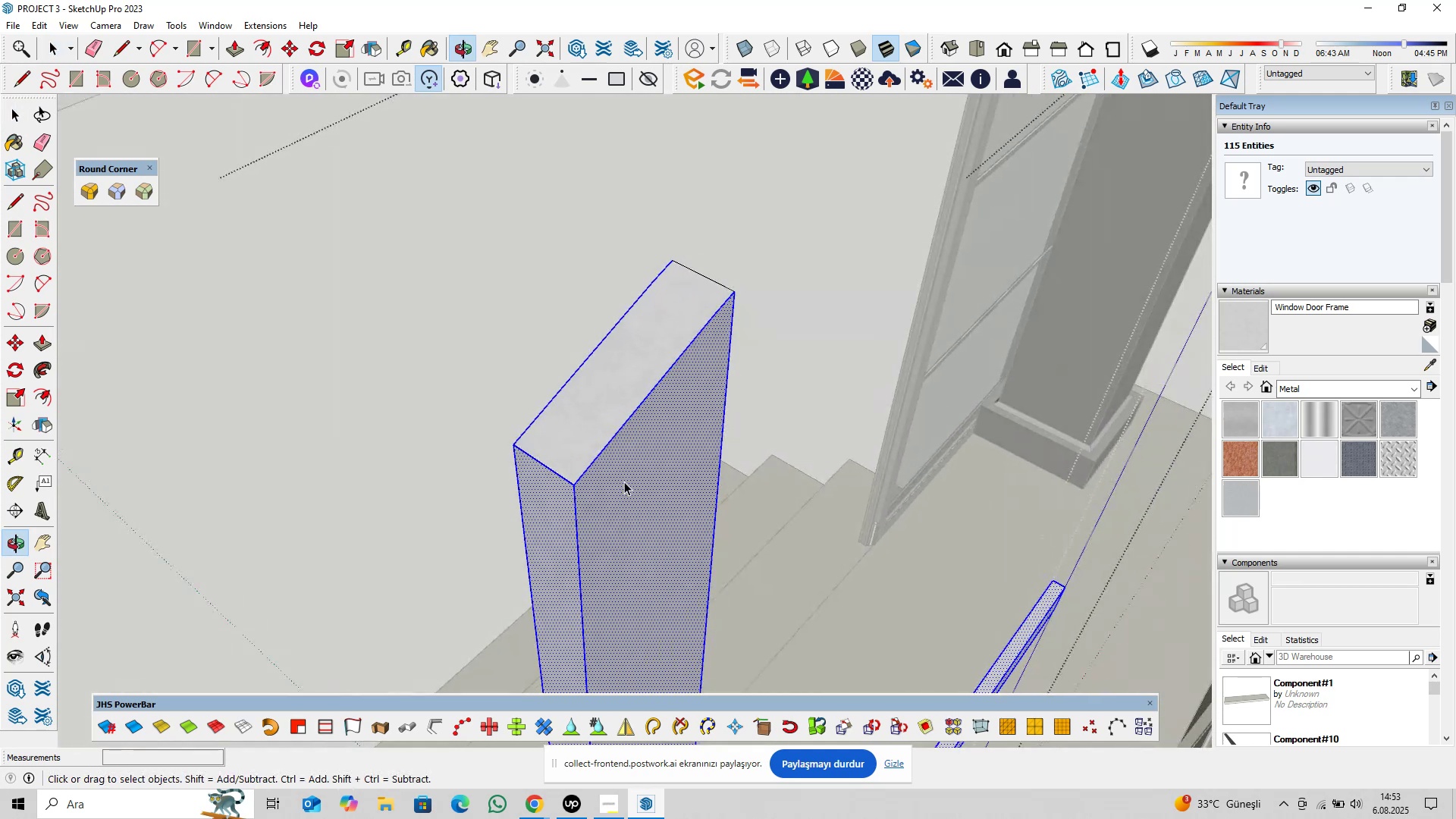 
hold_key(key=ShiftLeft, duration=1.24)
left_click([549, 469])
 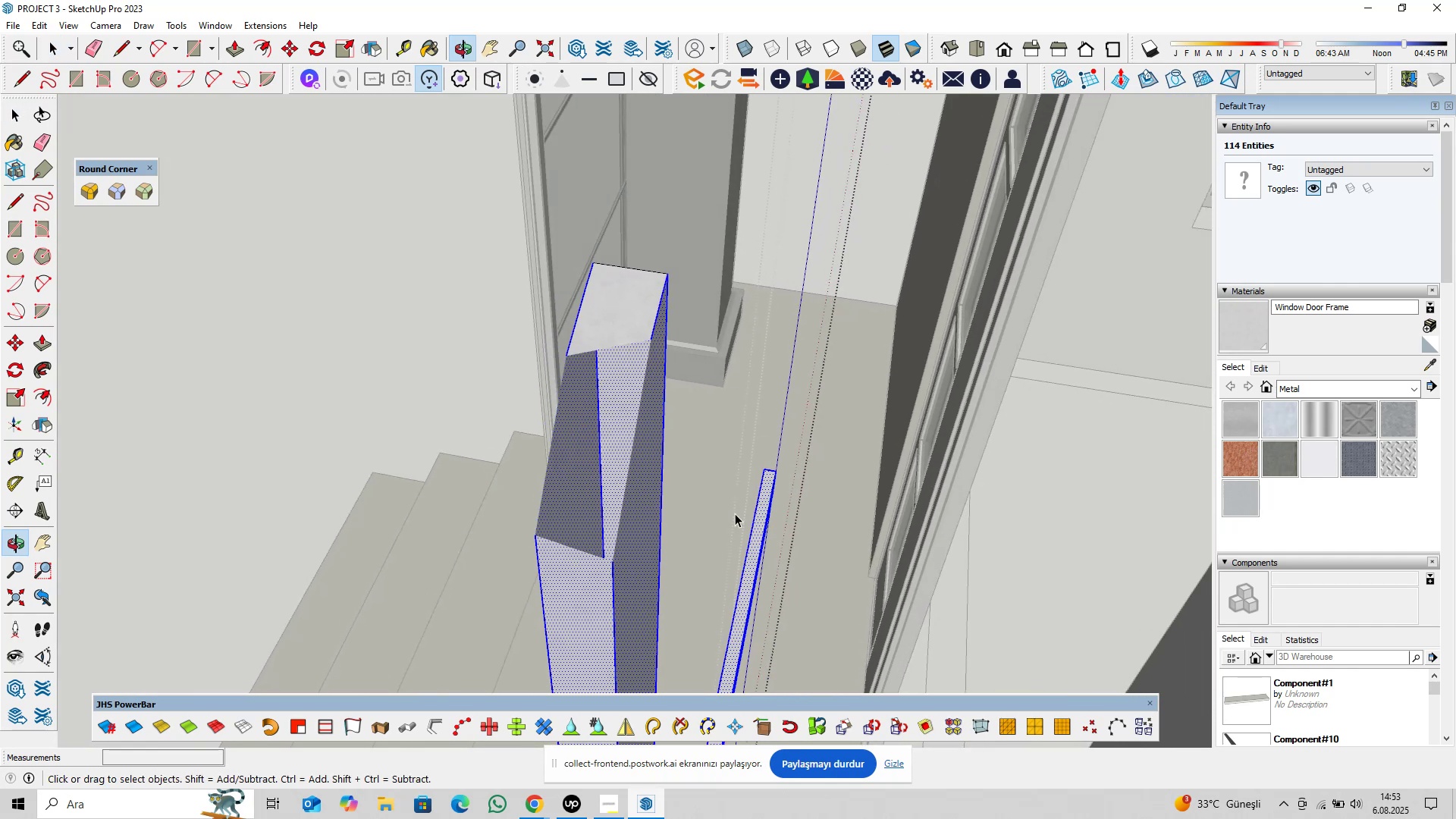 
scroll: coordinate [585, 548], scroll_direction: down, amount: 5.0
 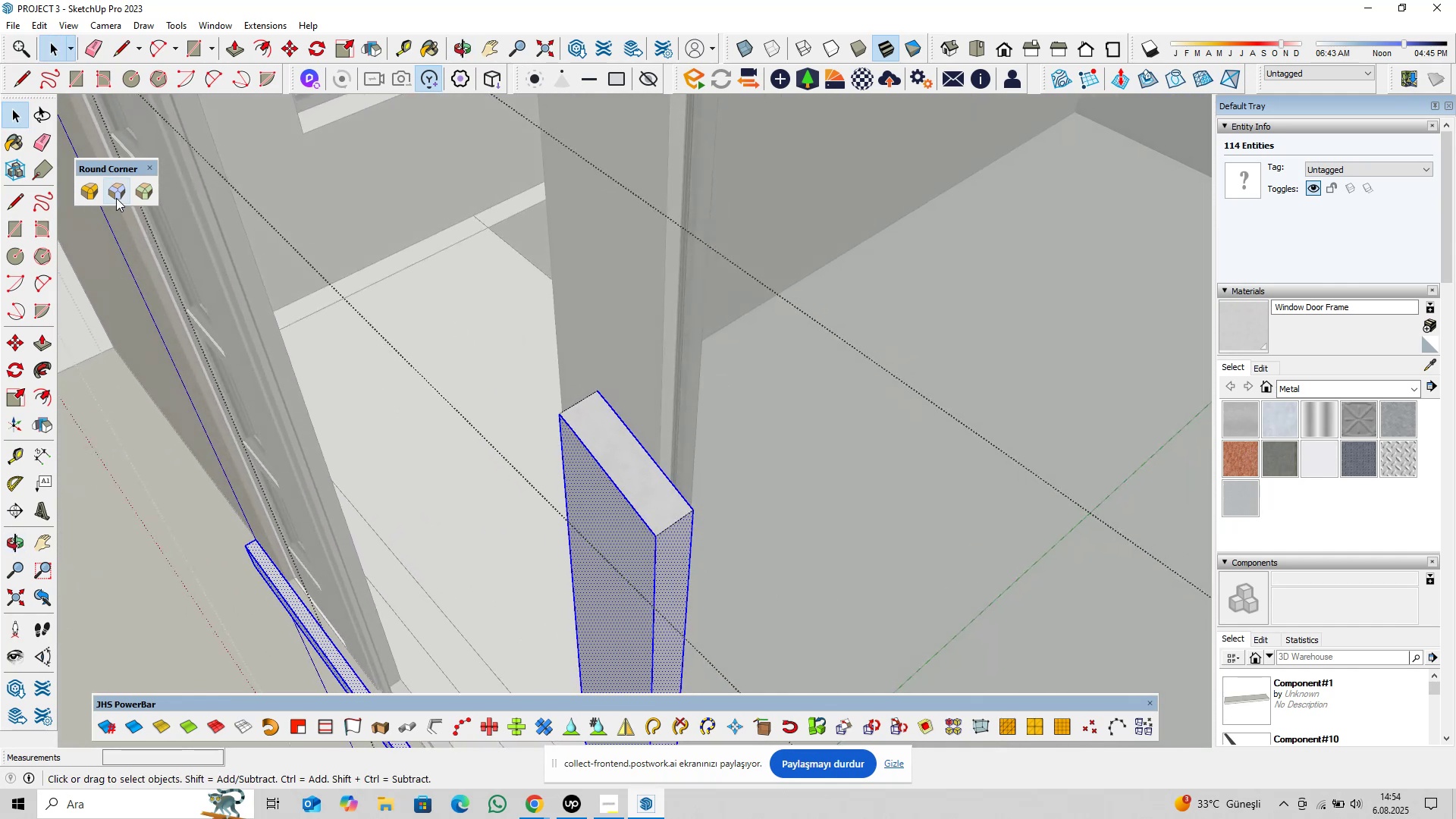 
left_click([135, 190])
 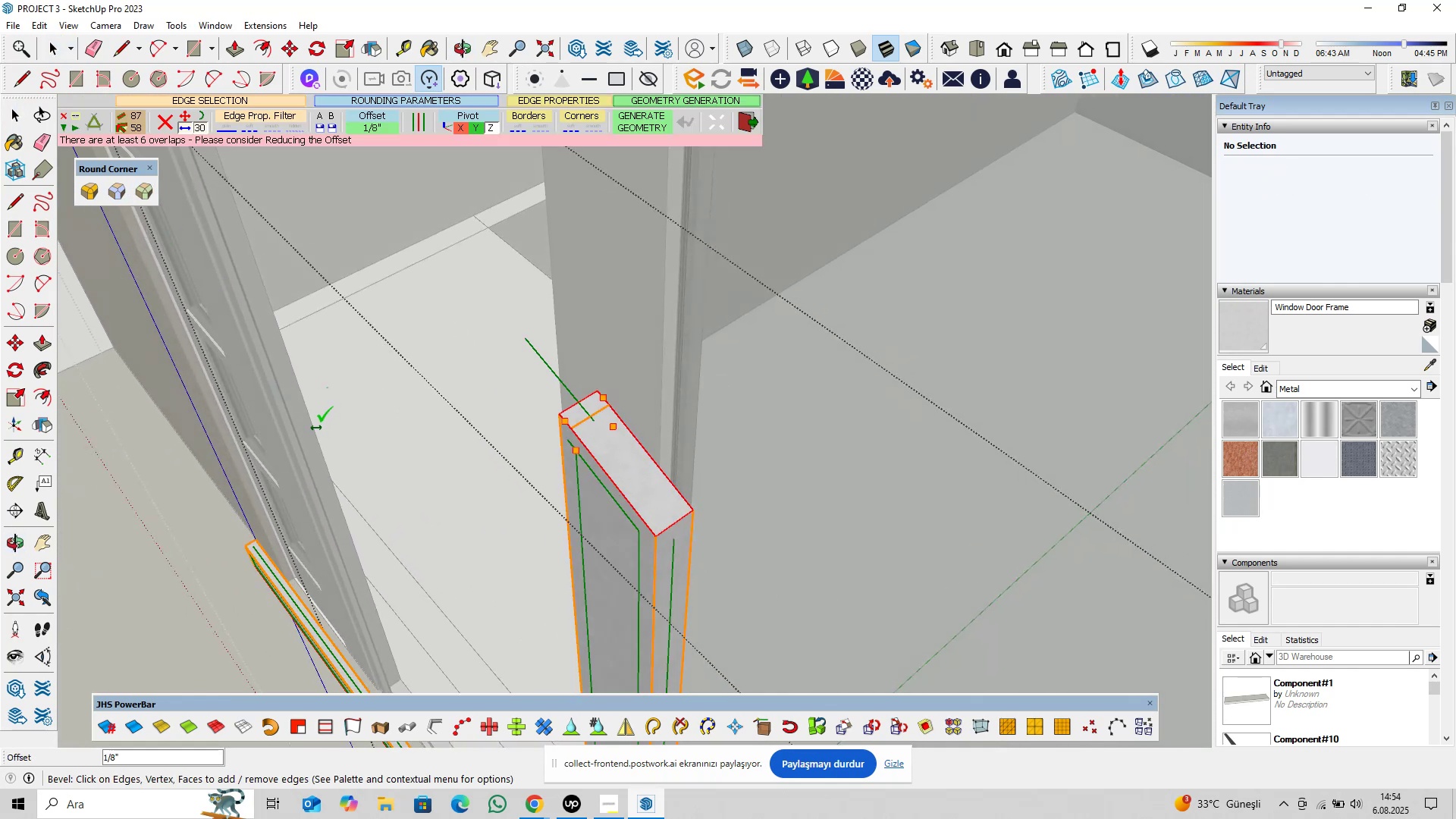 
key(Enter)
 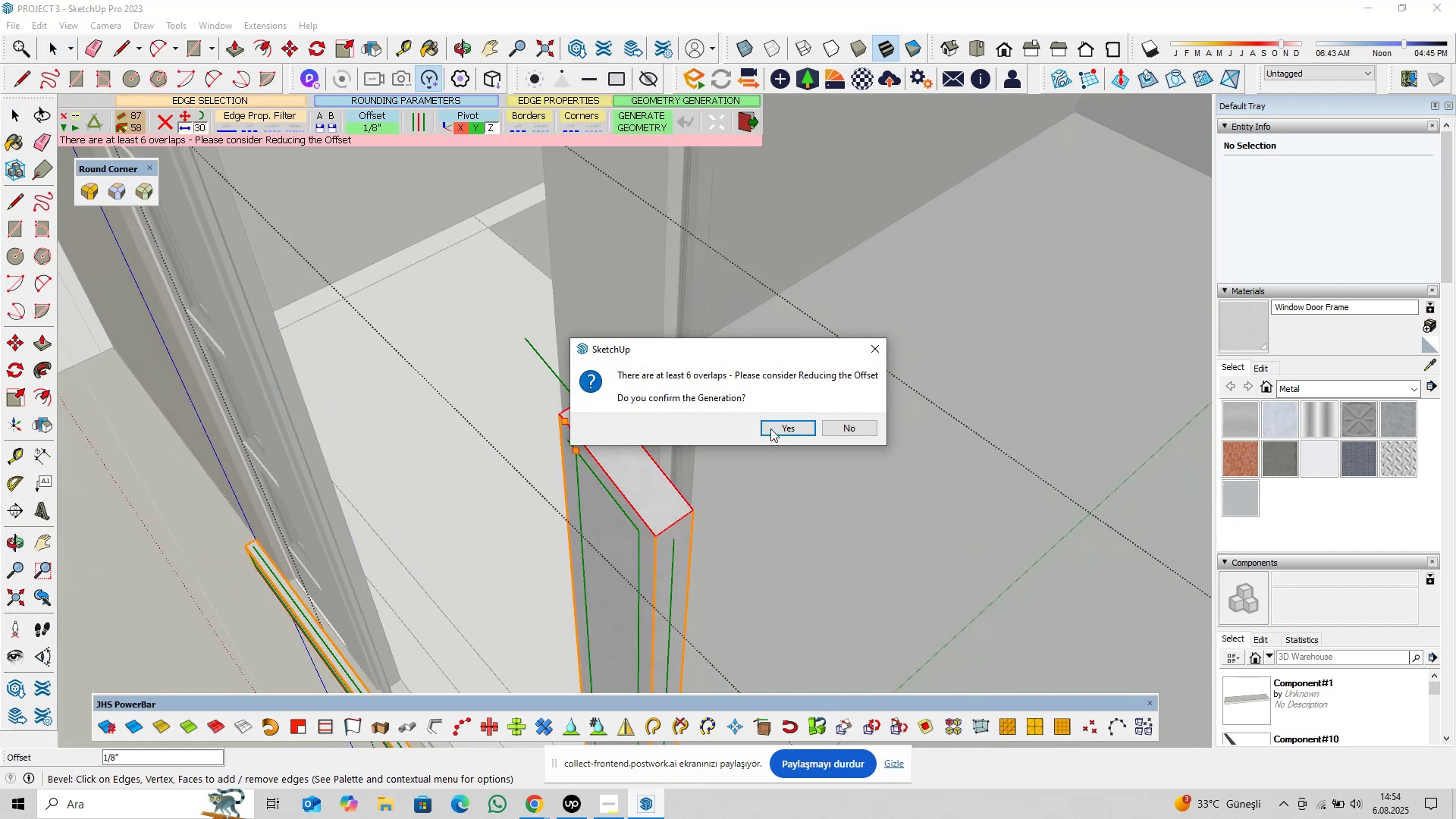 
left_click([783, 421])
 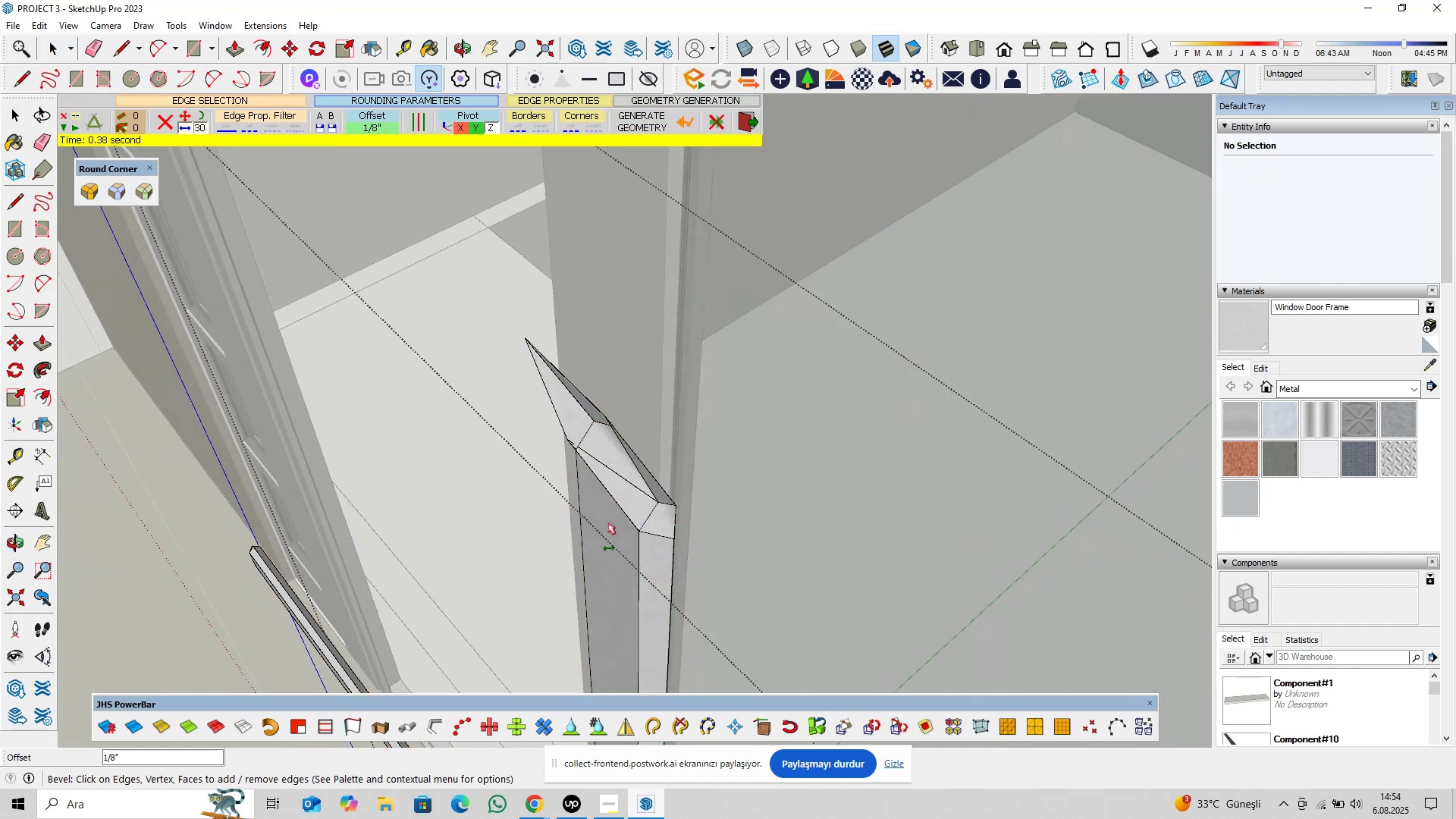 
key(Space)
 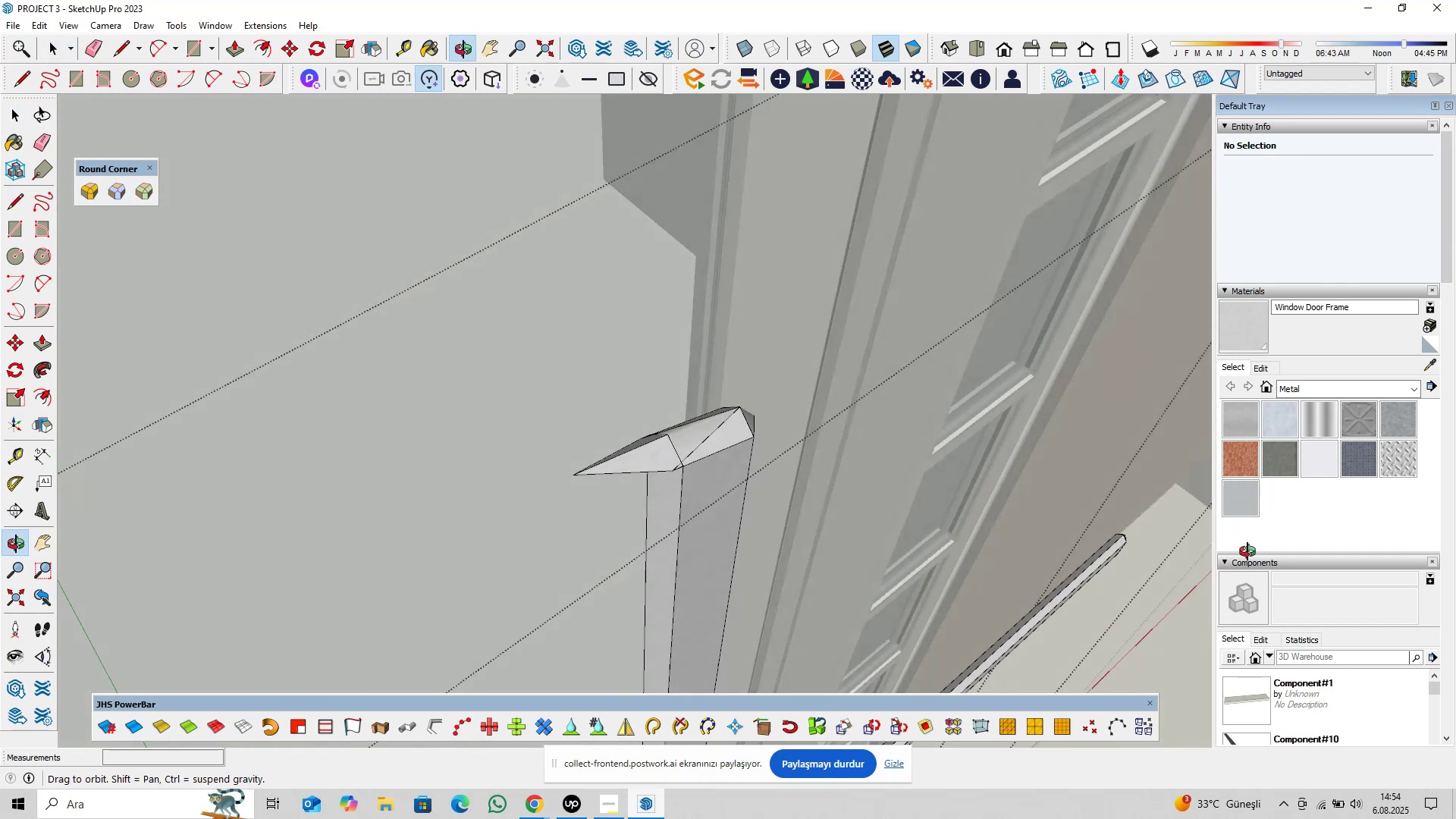 
key(Control+Z)
 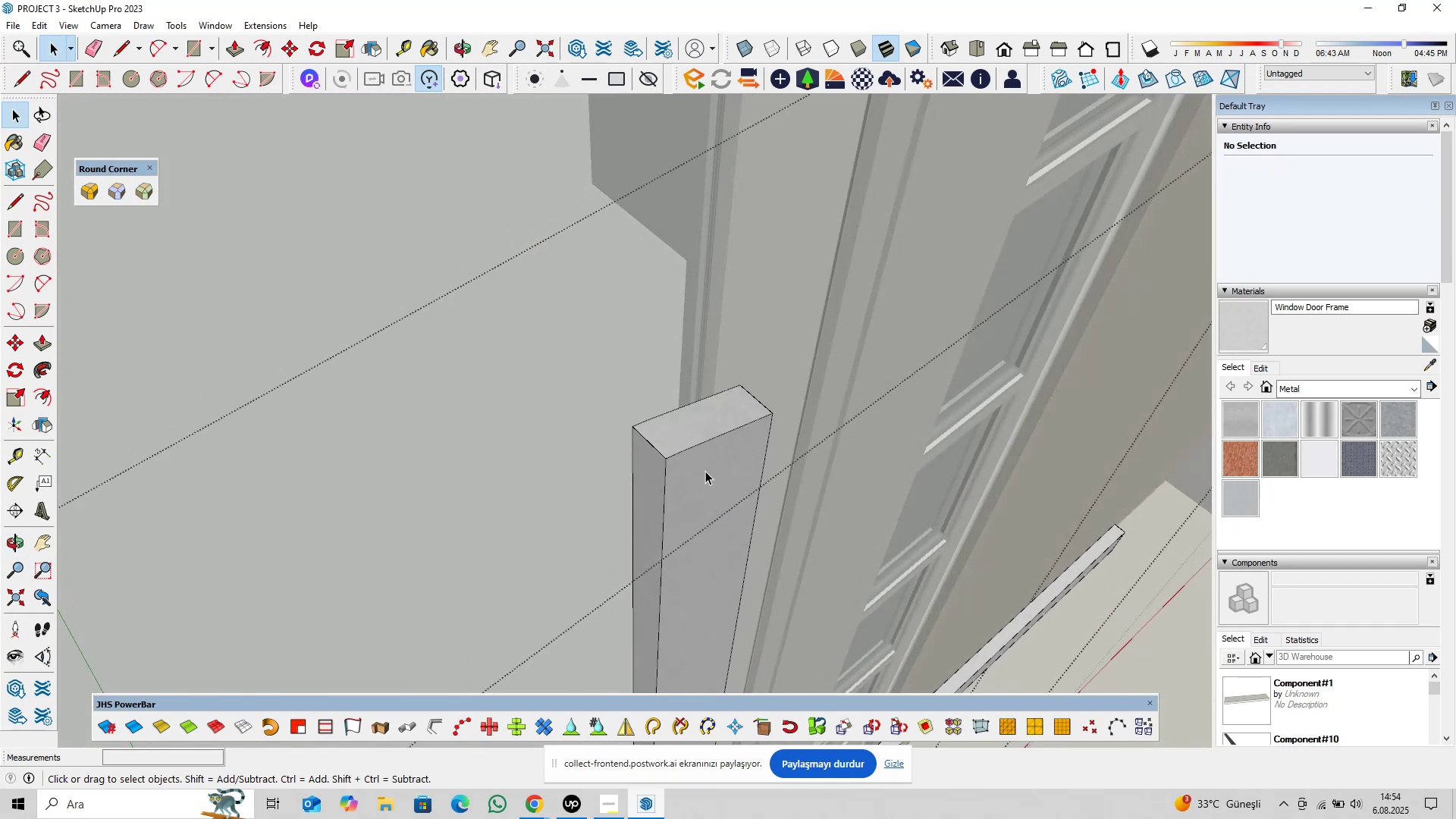 
scroll: coordinate [692, 546], scroll_direction: down, amount: 11.0
 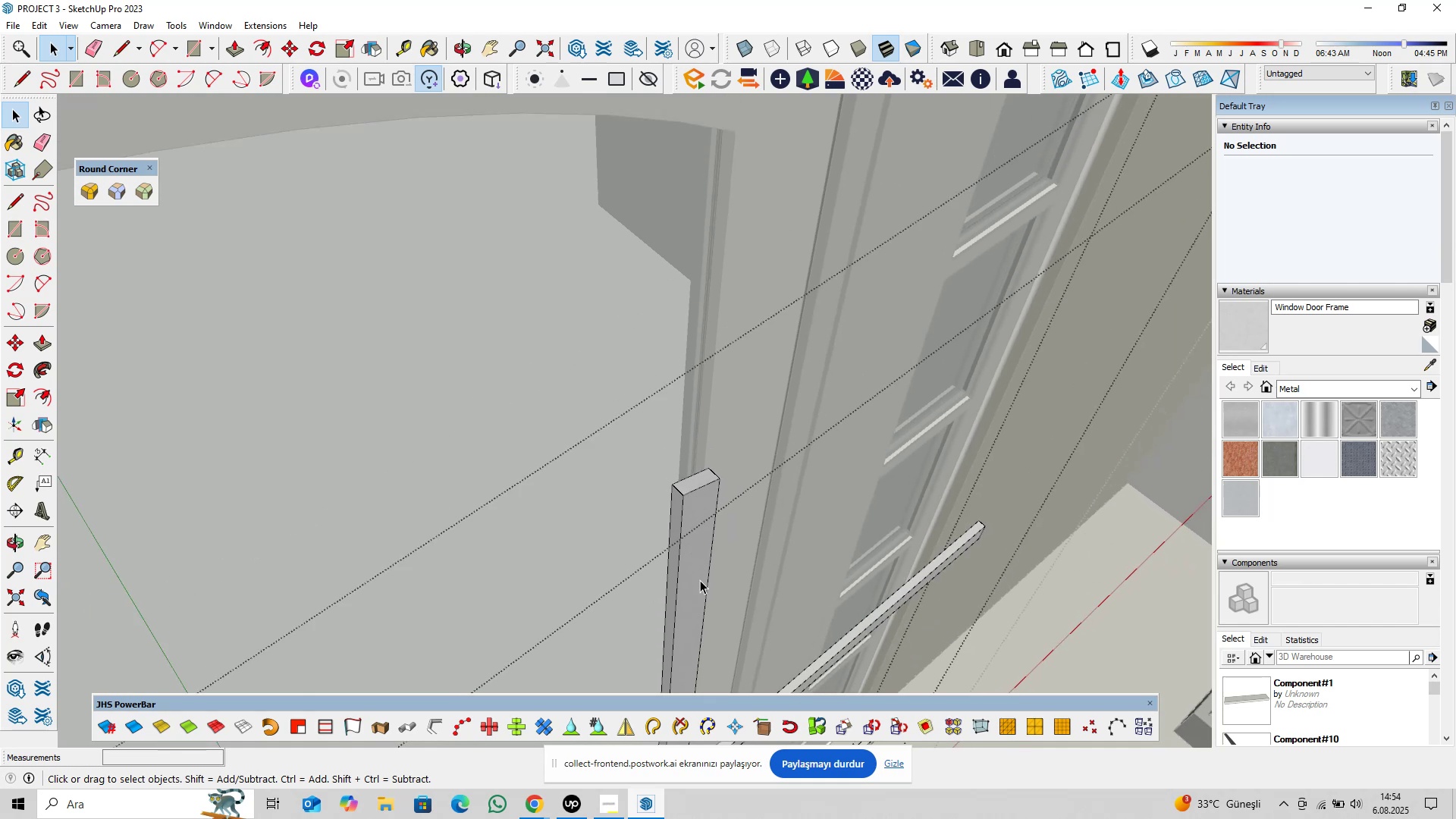 
hold_key(key=ShiftLeft, duration=1.34)
 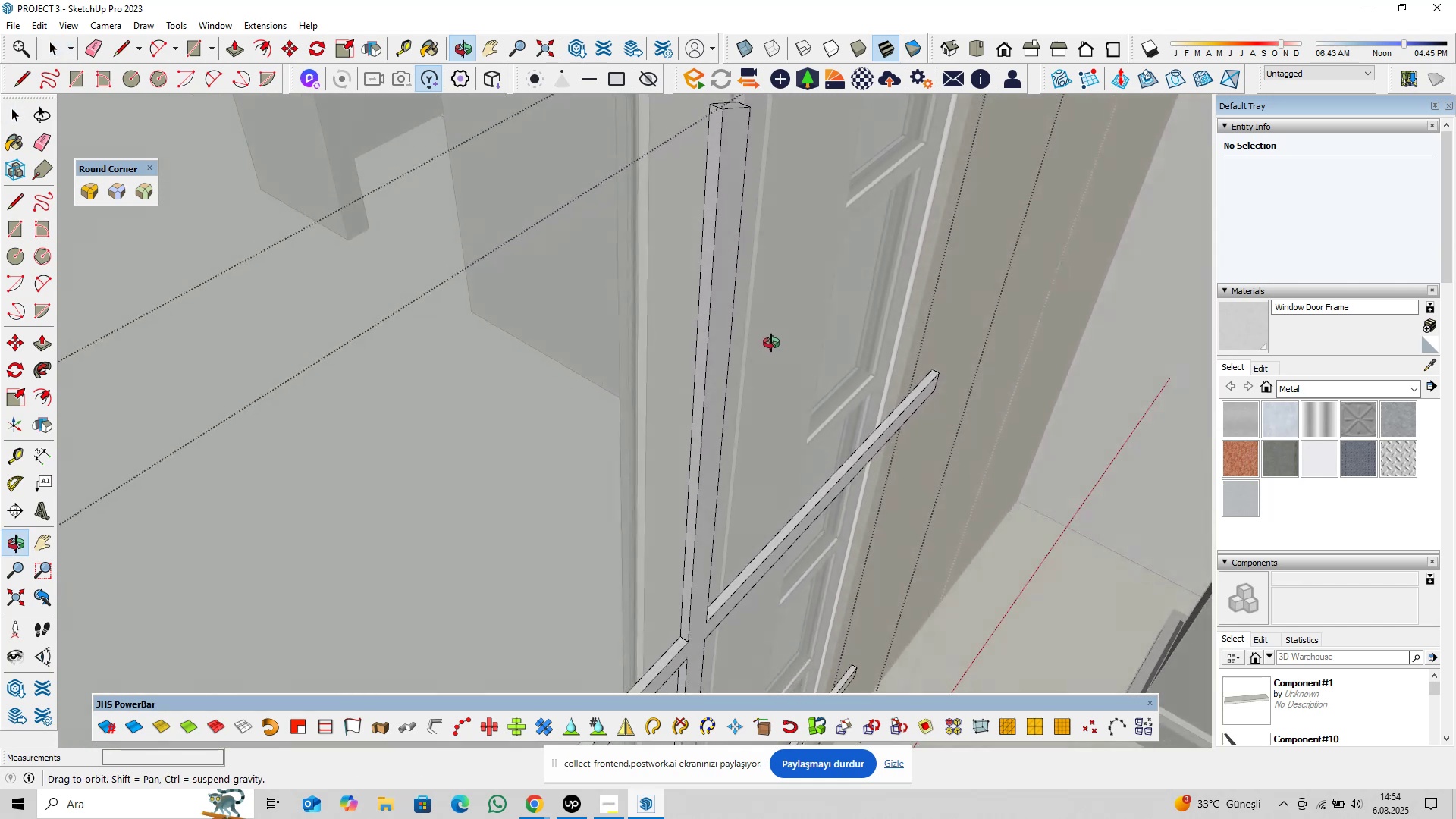 
hold_key(key=ShiftLeft, duration=0.4)
 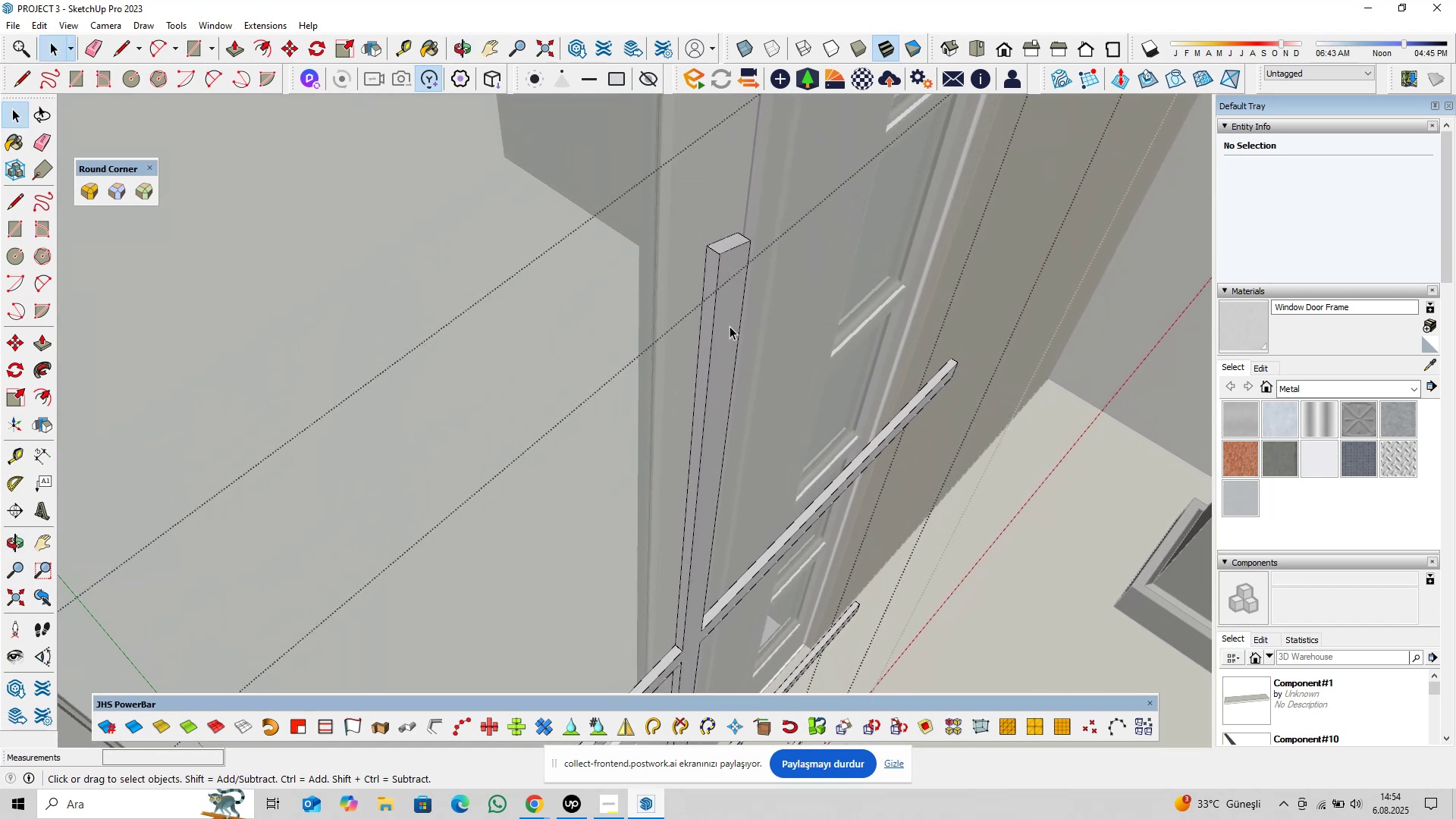 
left_click([730, 326])
 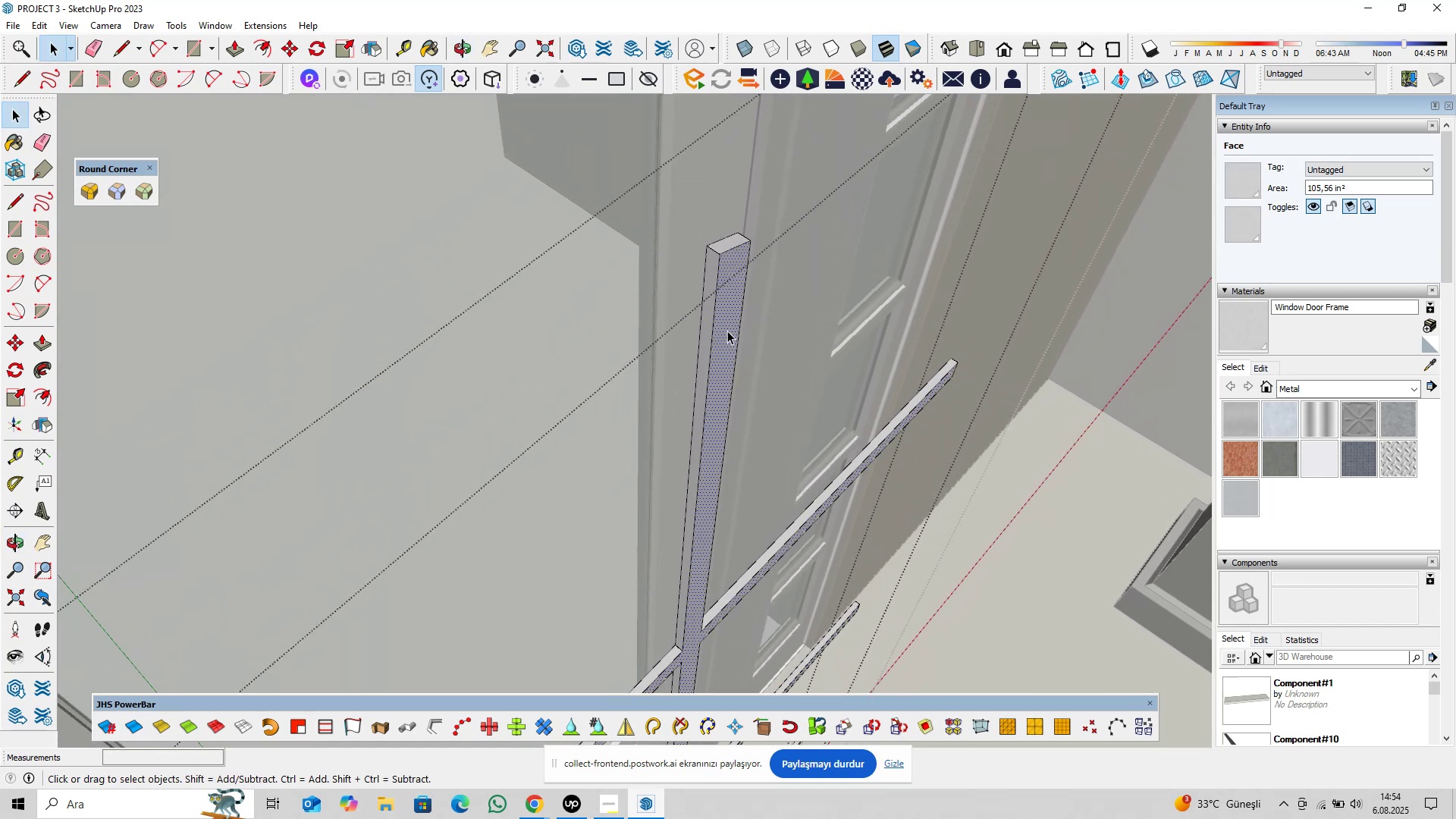 
double_click([726, 332])
 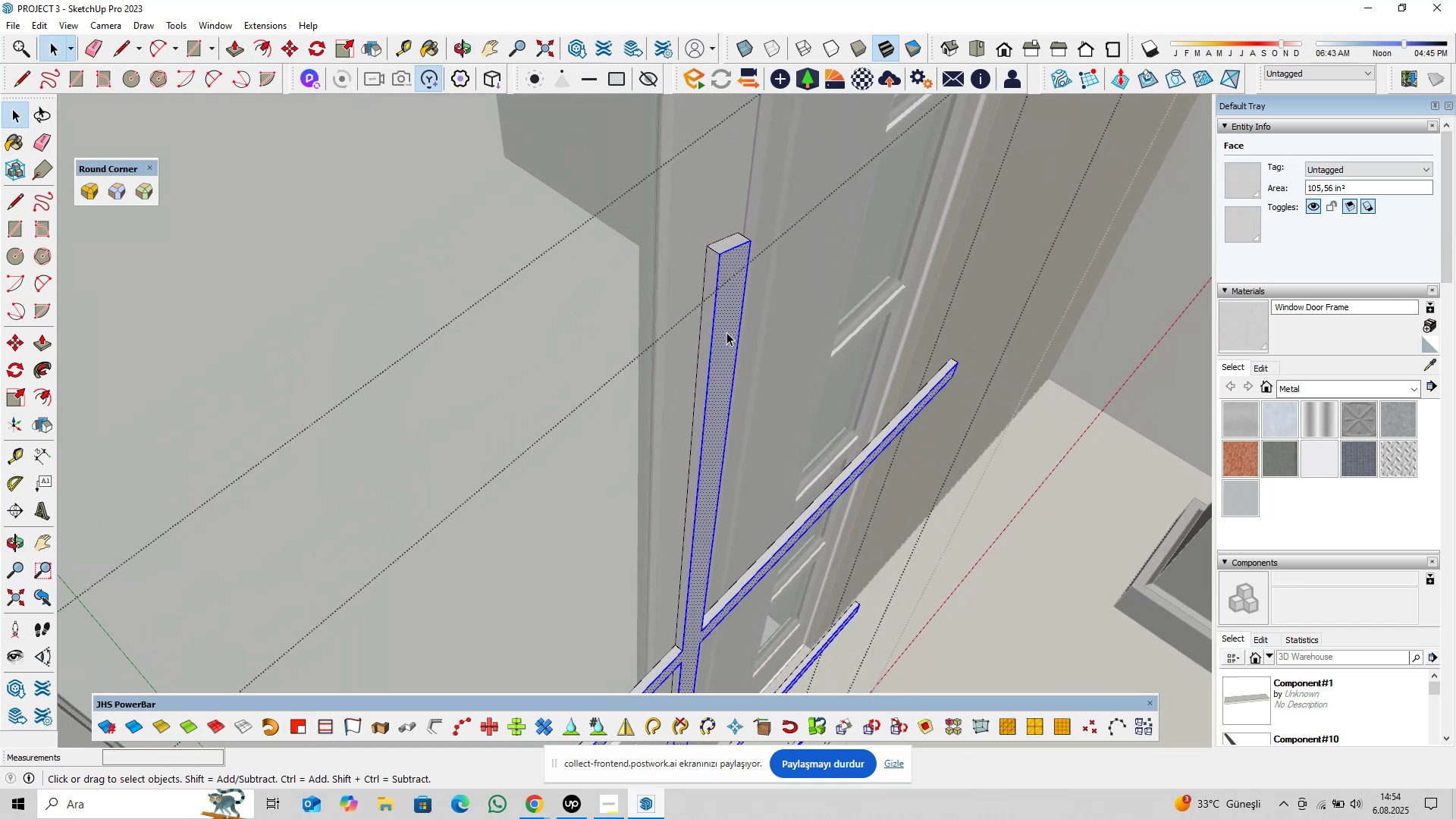 
triple_click([726, 332])
 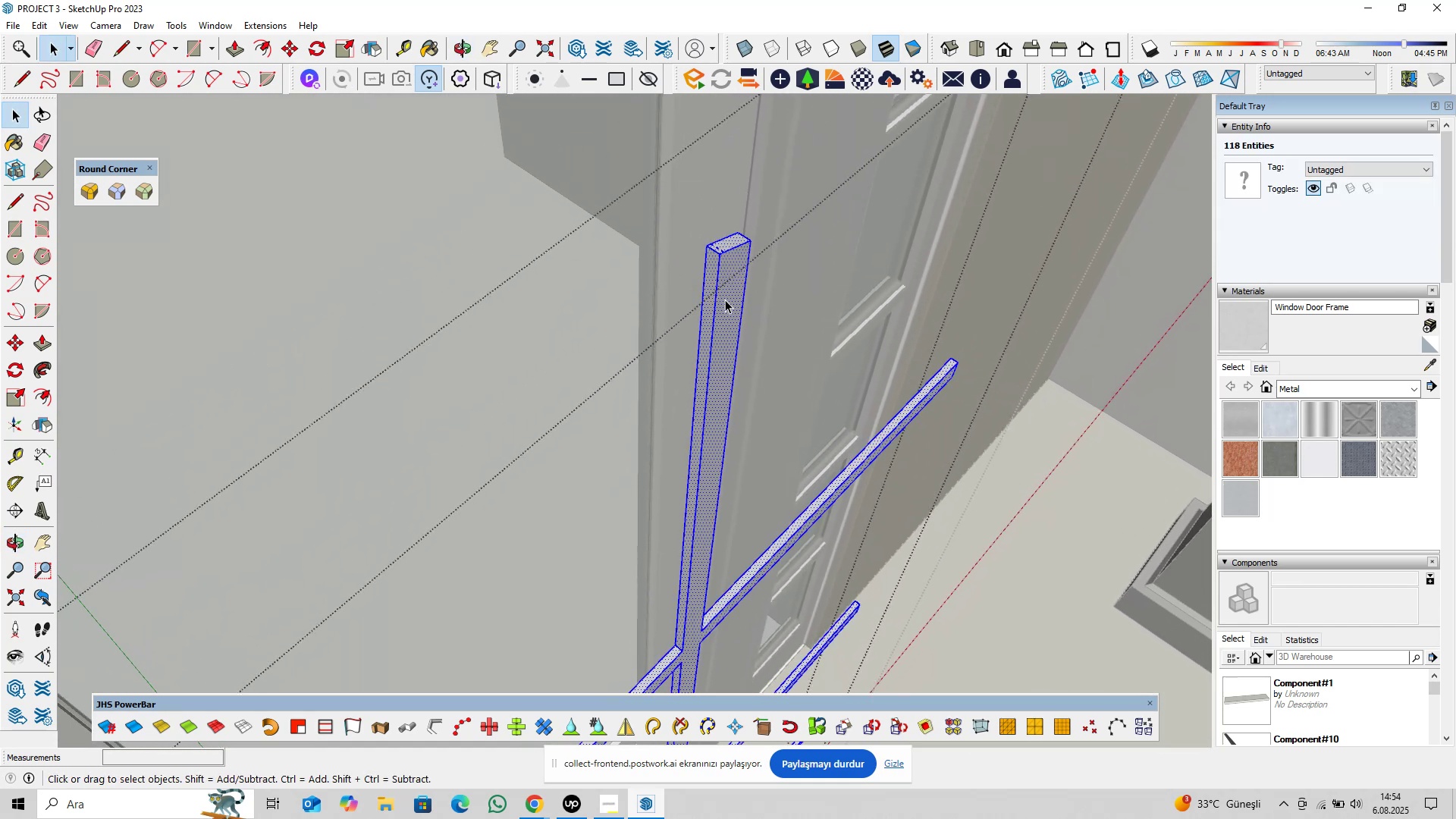 
scroll: coordinate [726, 250], scroll_direction: up, amount: 5.0
 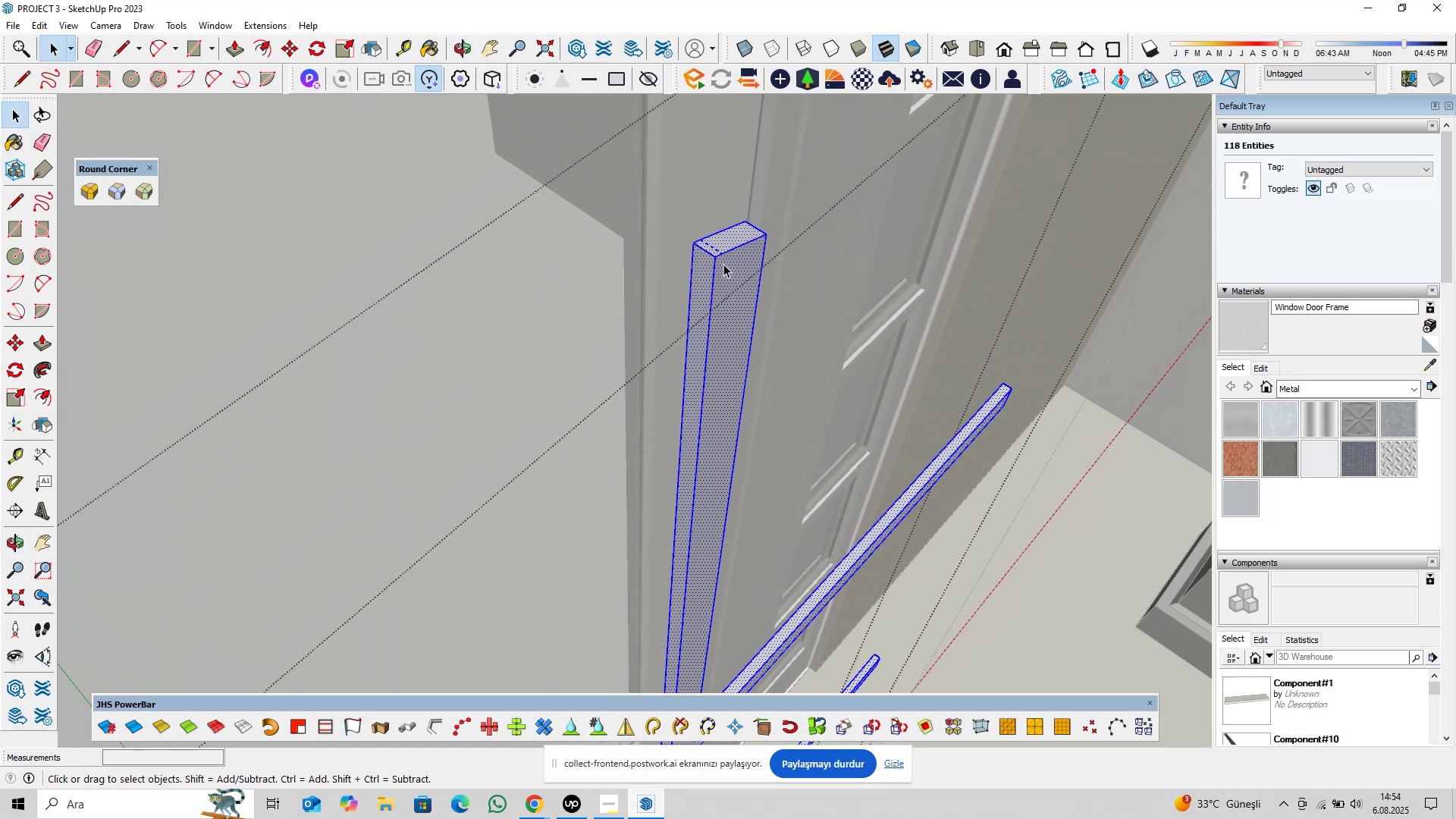 
hold_key(key=ShiftLeft, duration=0.73)
left_click_drag(start_coordinate=[637, 177], to_coordinate=[817, 331])
 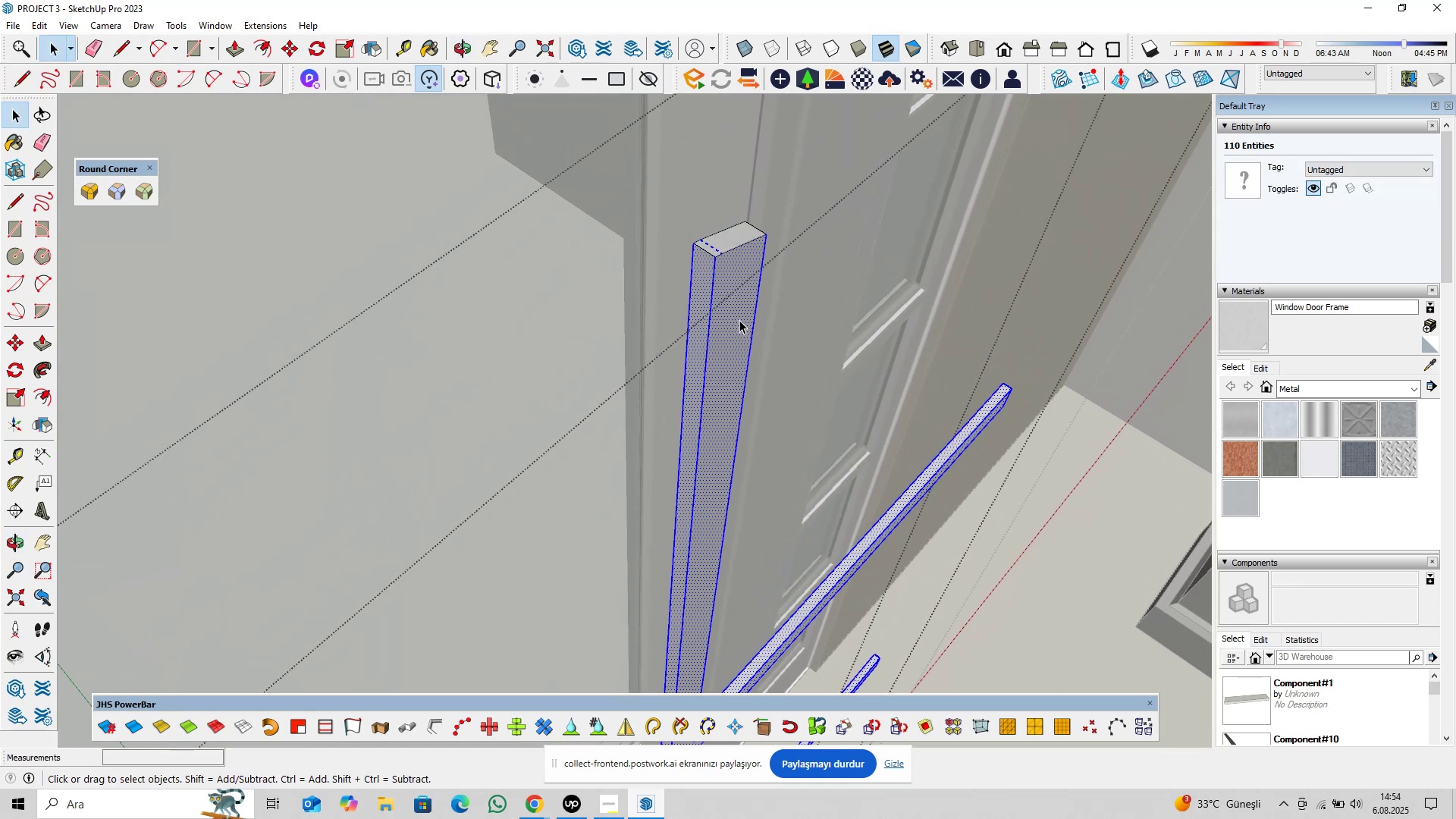 
hold_key(key=ShiftLeft, duration=0.38)
 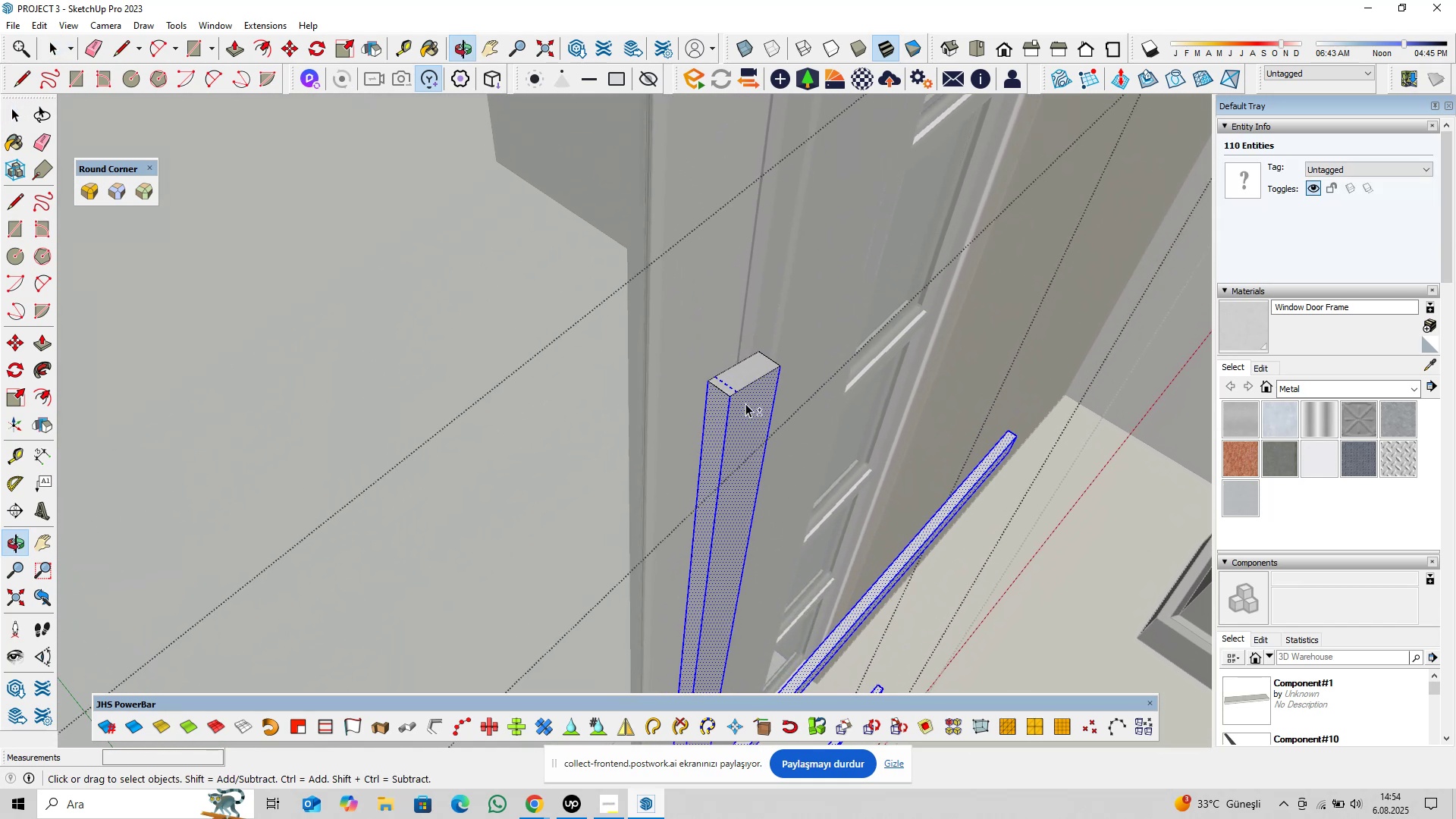 
scroll: coordinate [729, 386], scroll_direction: up, amount: 7.0
 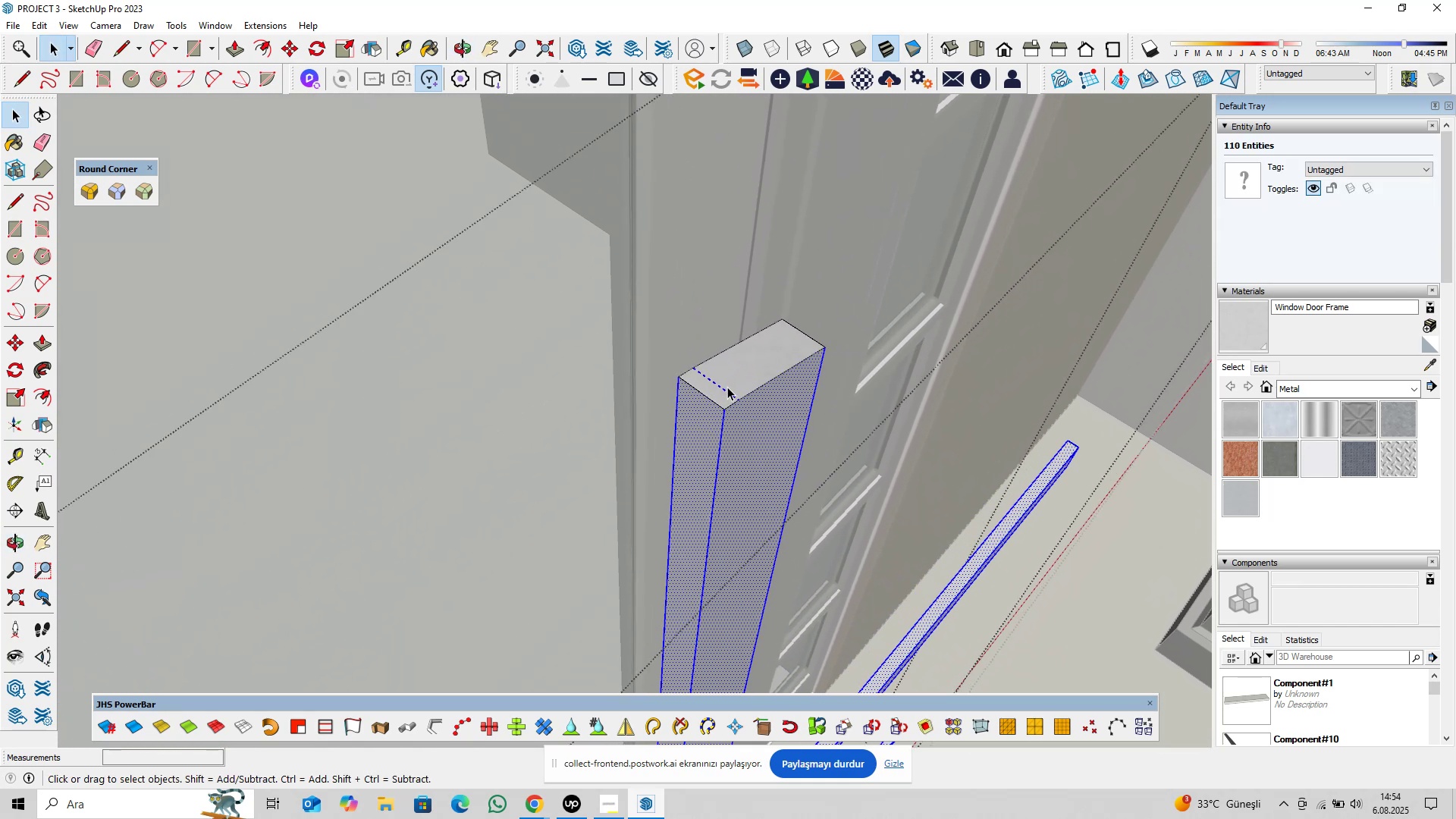 
hold_key(key=ShiftLeft, duration=1.32)
left_click([722, 388])
 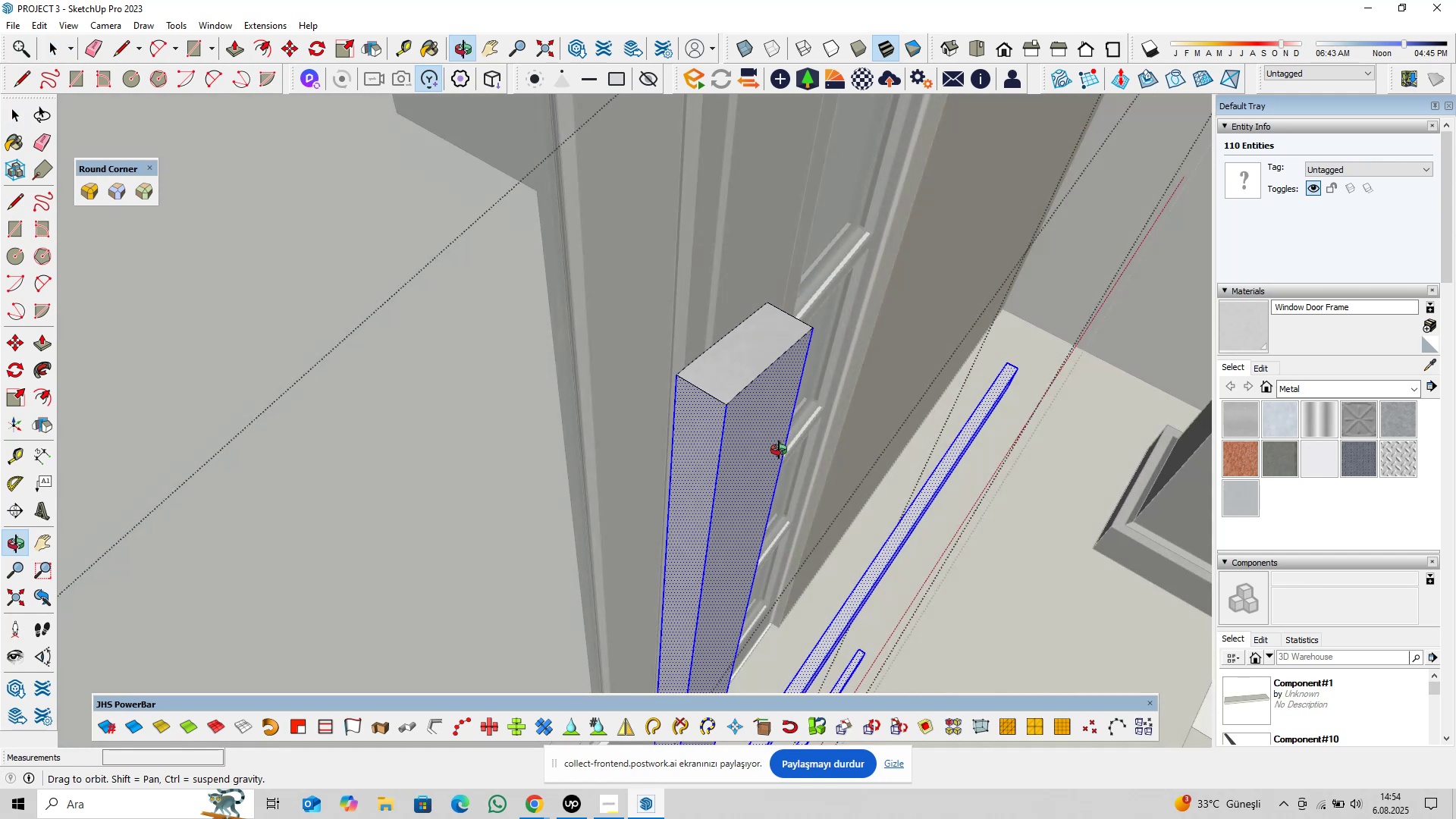 
hold_key(key=ShiftLeft, duration=0.38)
left_click([705, 409])
 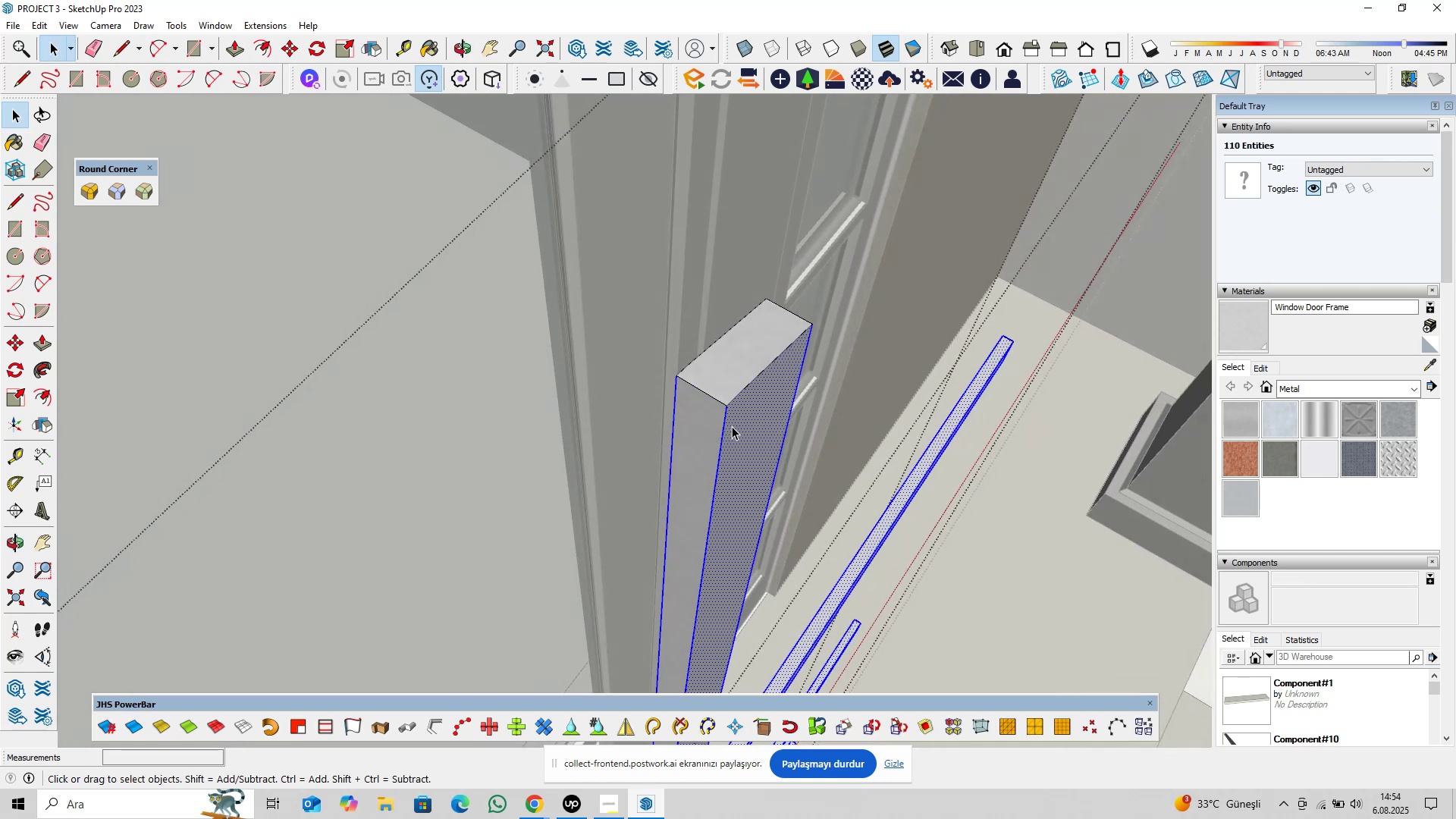 
scroll: coordinate [736, 435], scroll_direction: down, amount: 4.0
 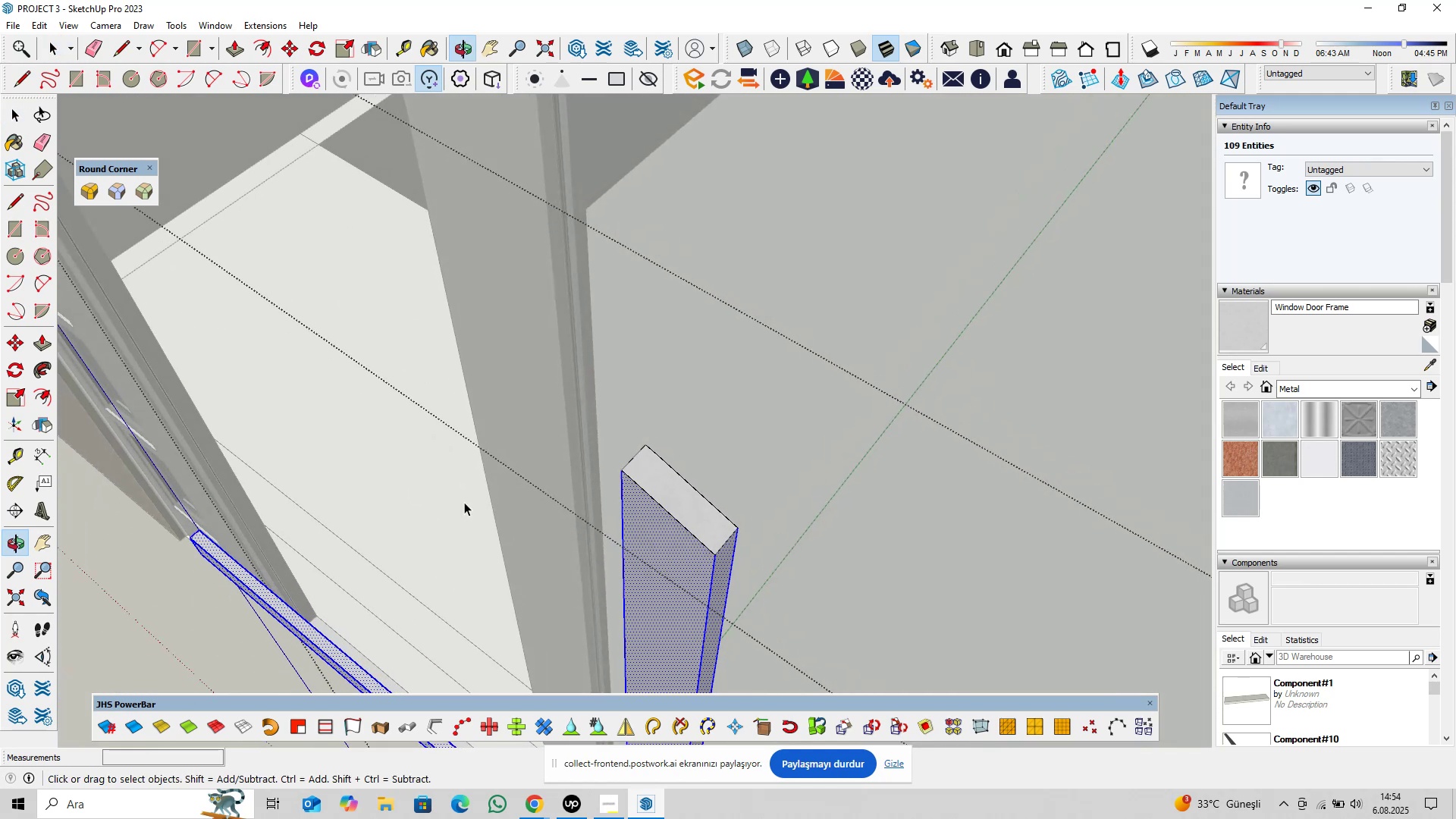 
hold_key(key=ShiftLeft, duration=0.54)
left_click([729, 554])
 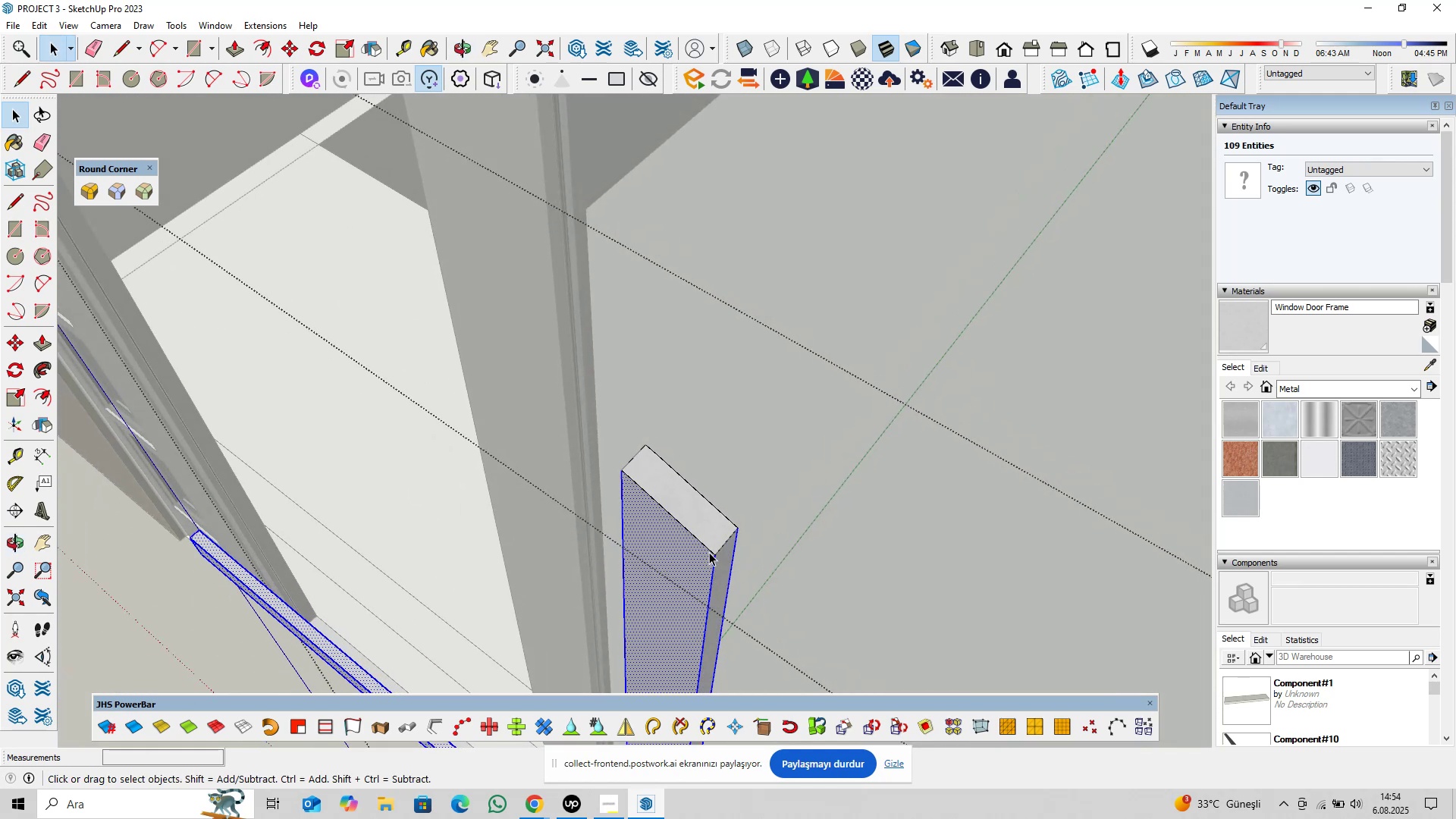 
scroll: coordinate [685, 575], scroll_direction: down, amount: 6.0
 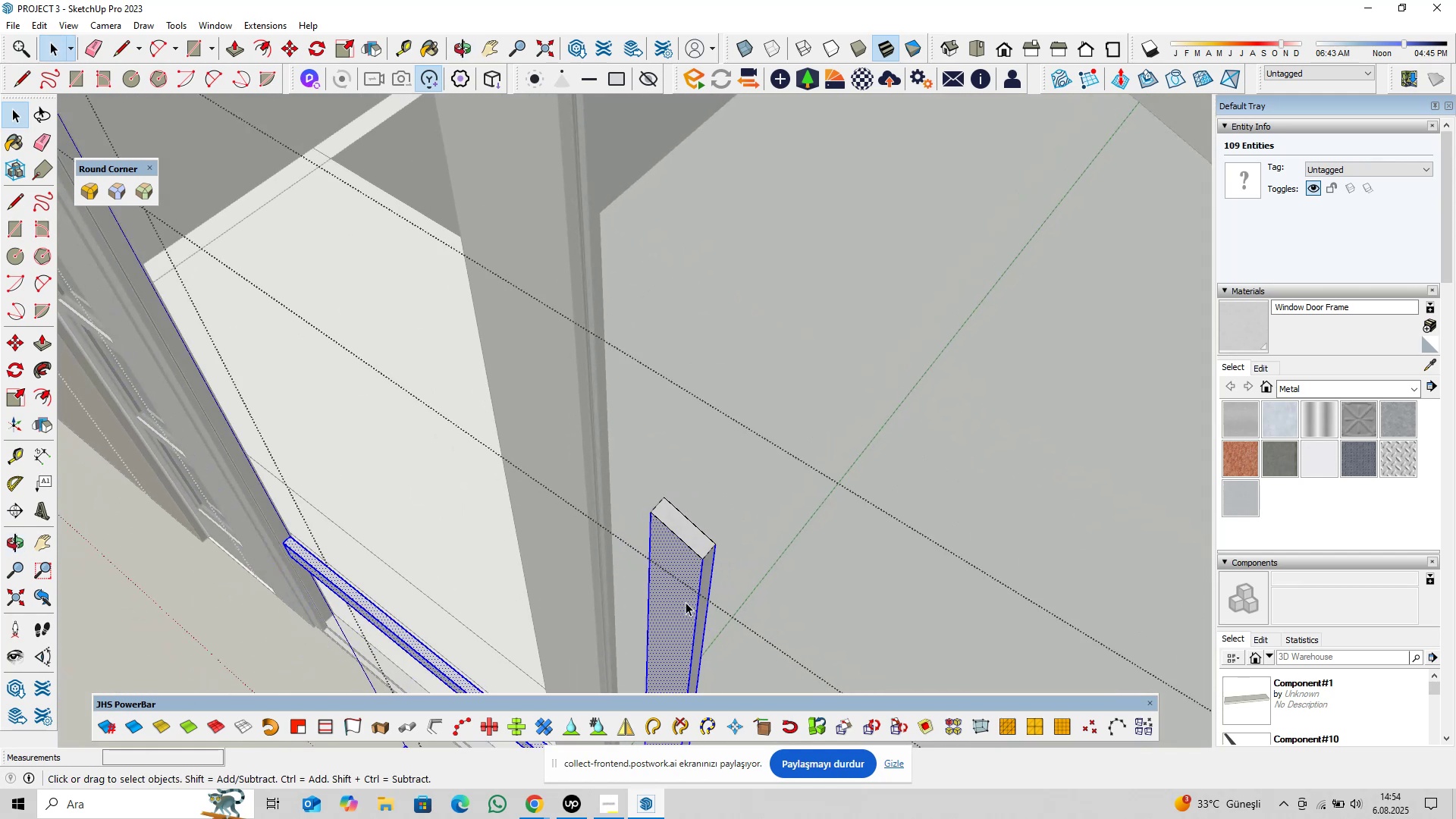 
hold_key(key=ShiftLeft, duration=0.84)
 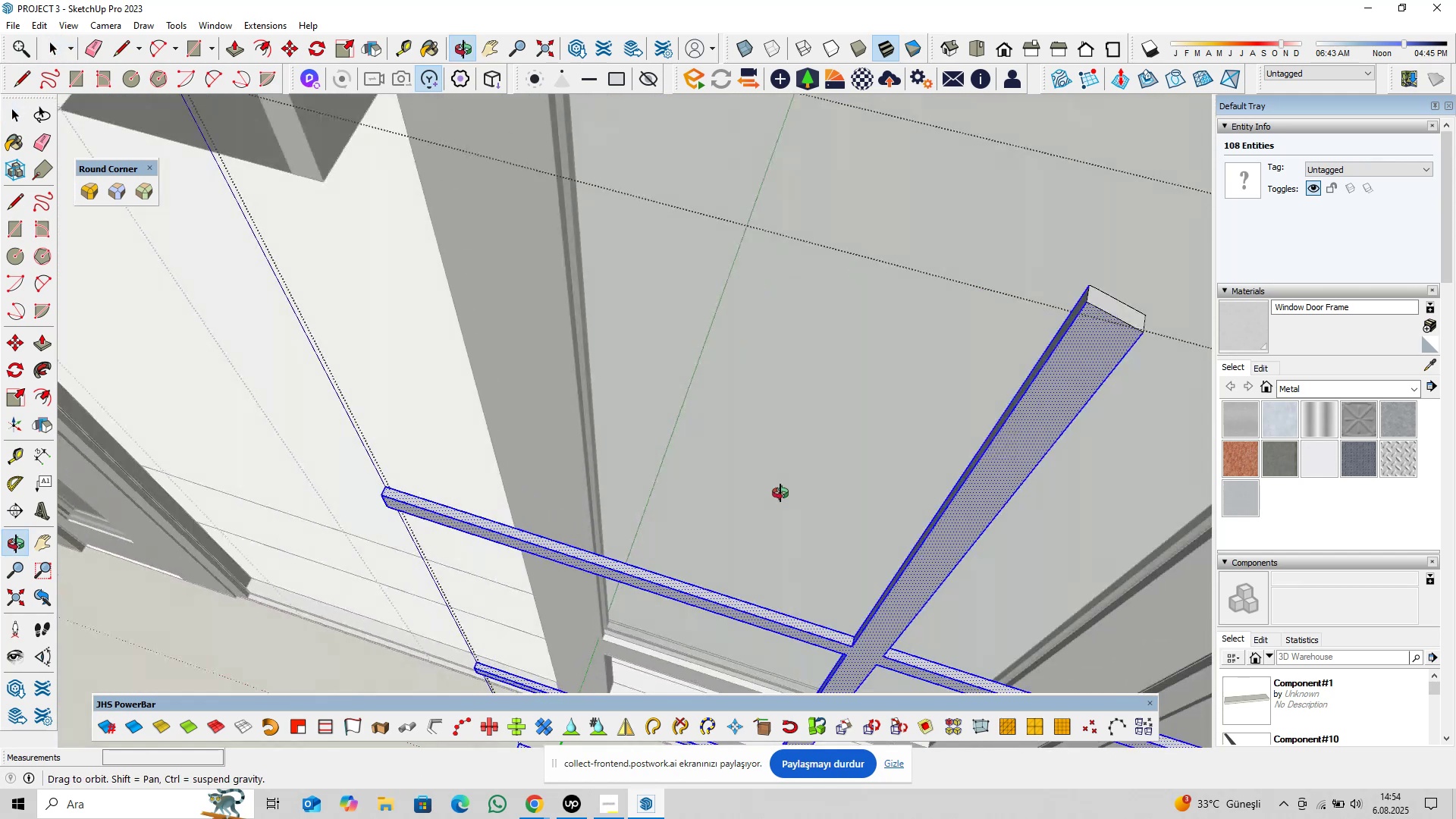 
hold_key(key=ShiftLeft, duration=0.5)
 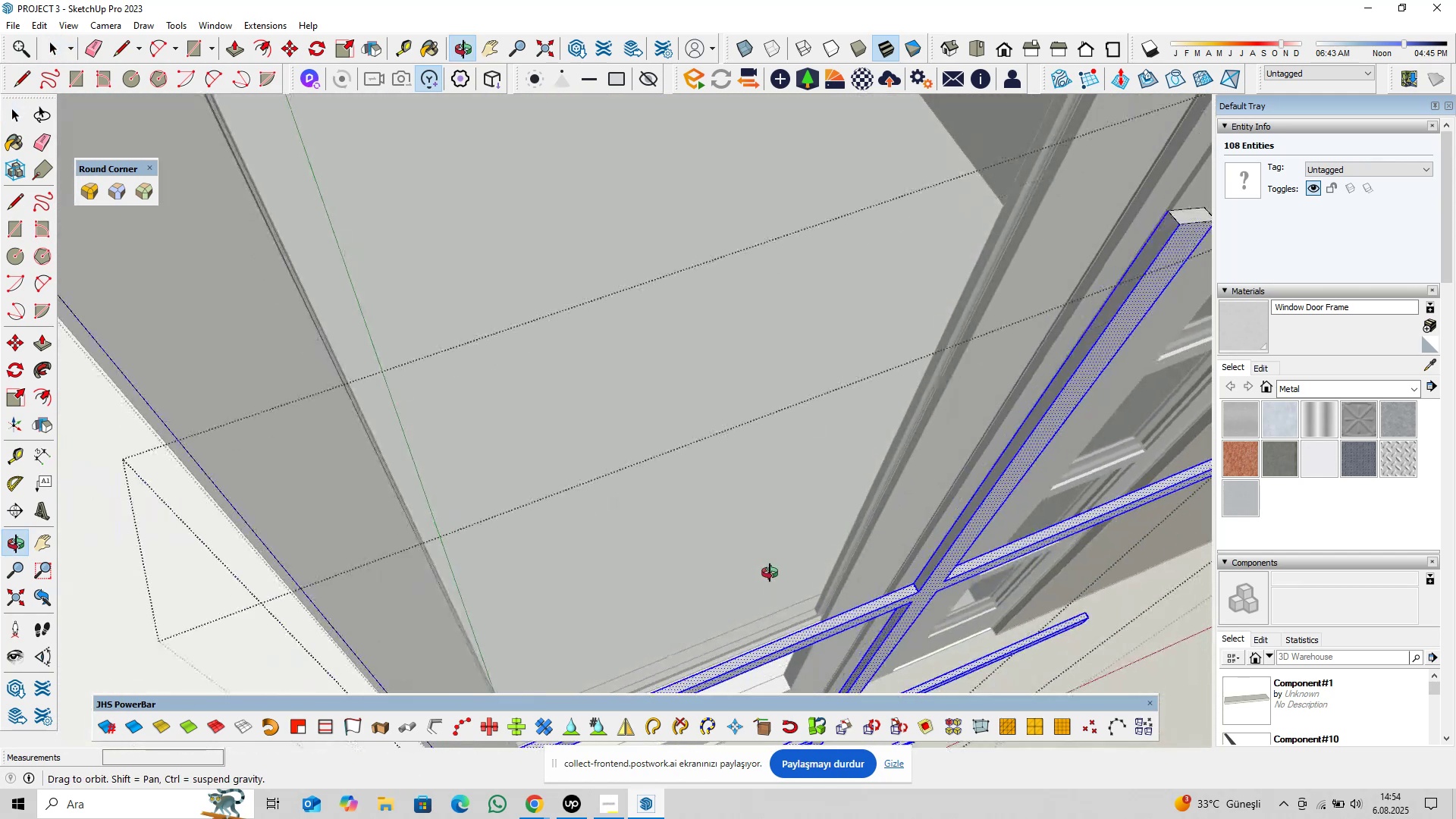 
hold_key(key=ShiftLeft, duration=0.54)
 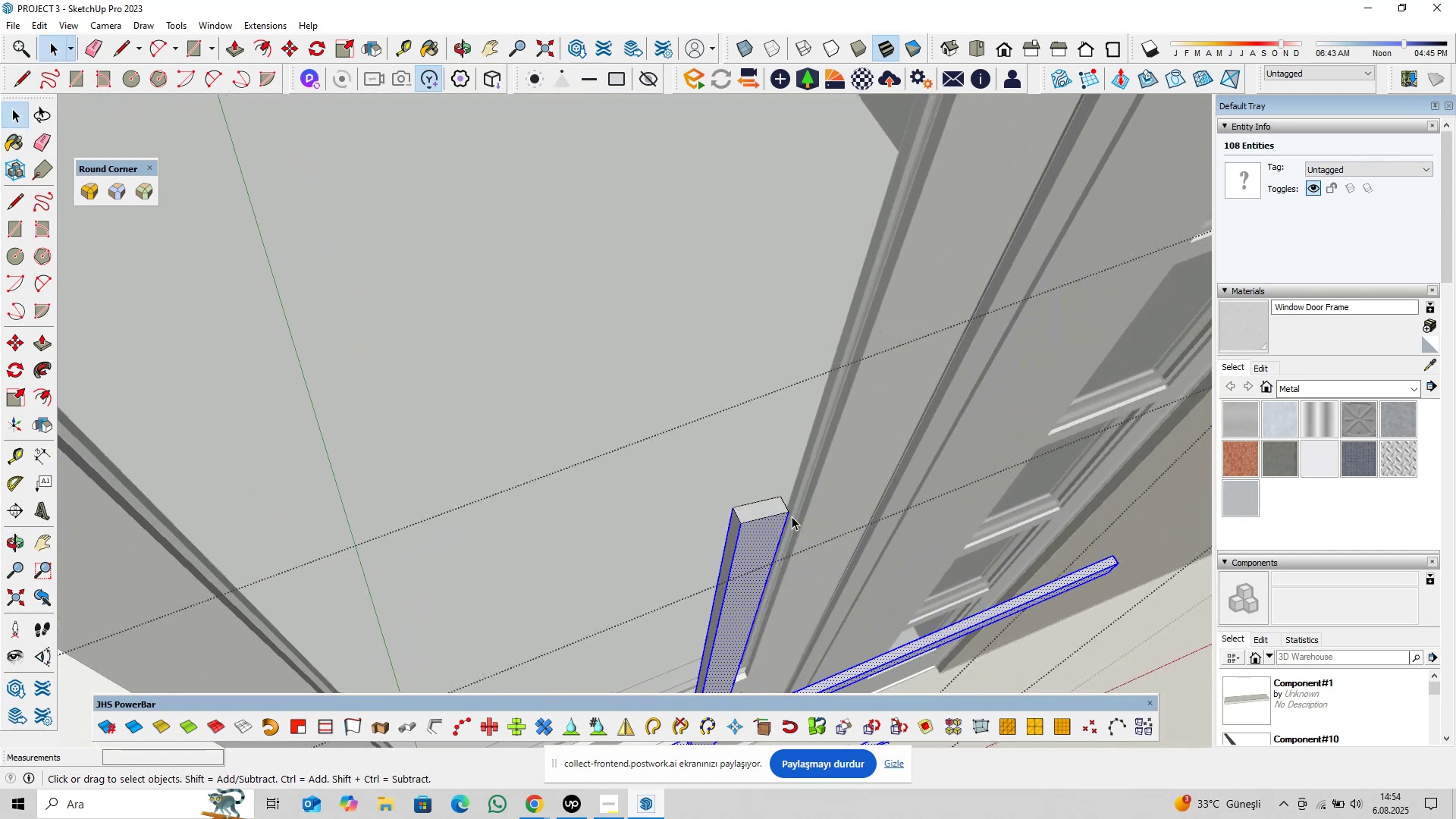 
scroll: coordinate [735, 531], scroll_direction: up, amount: 10.0
 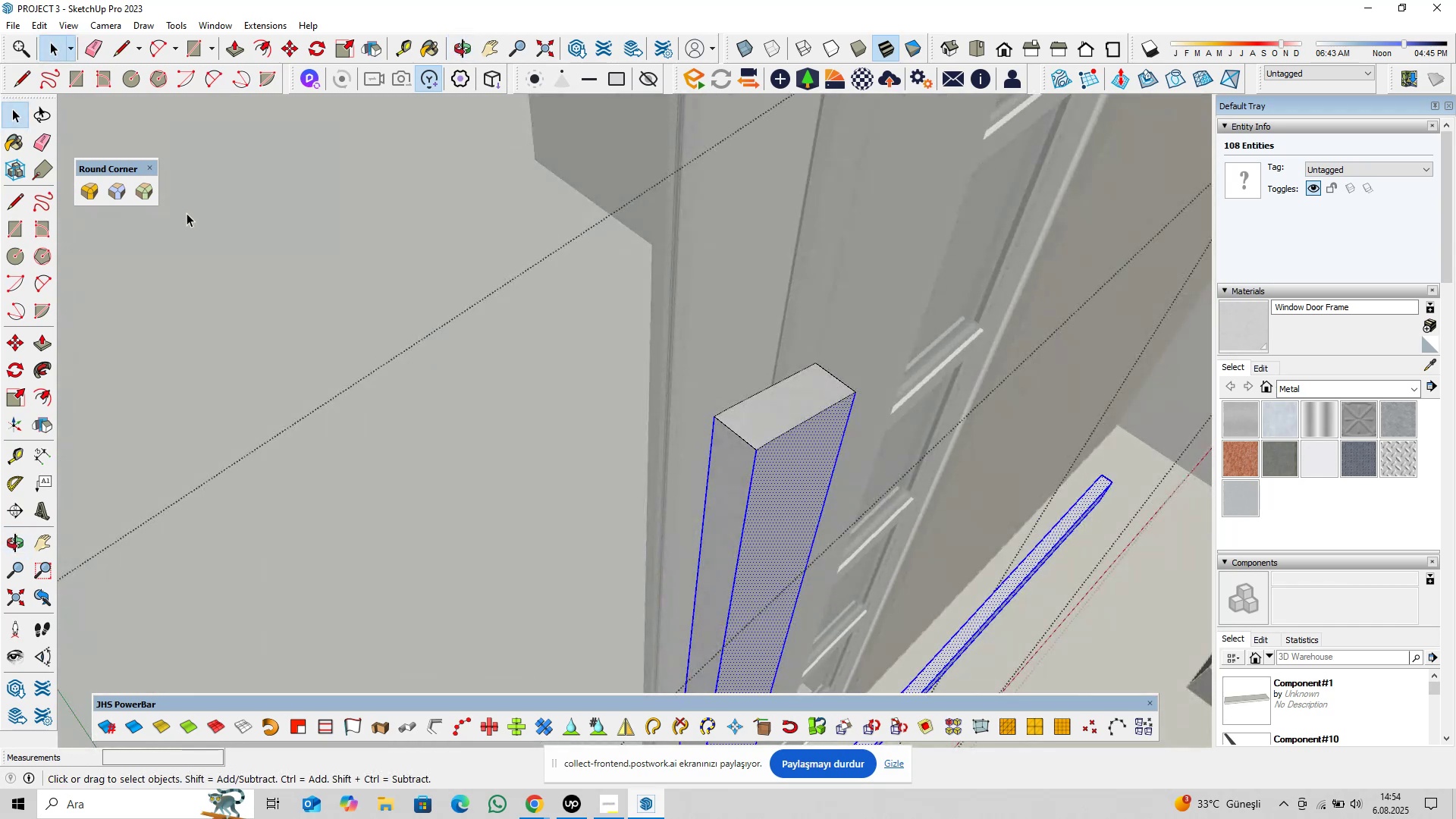 
left_click([143, 193])
 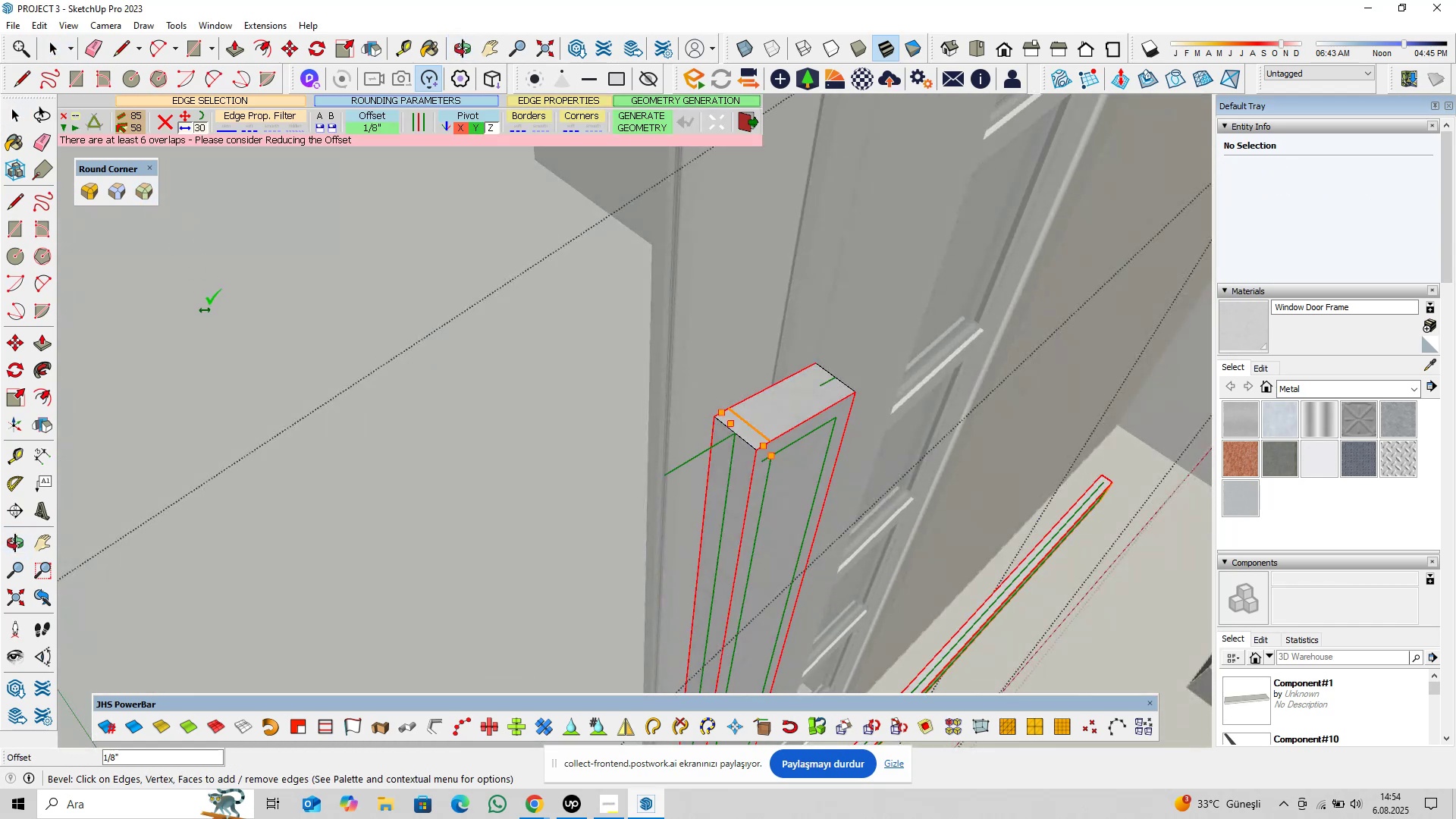 
key(Enter)
 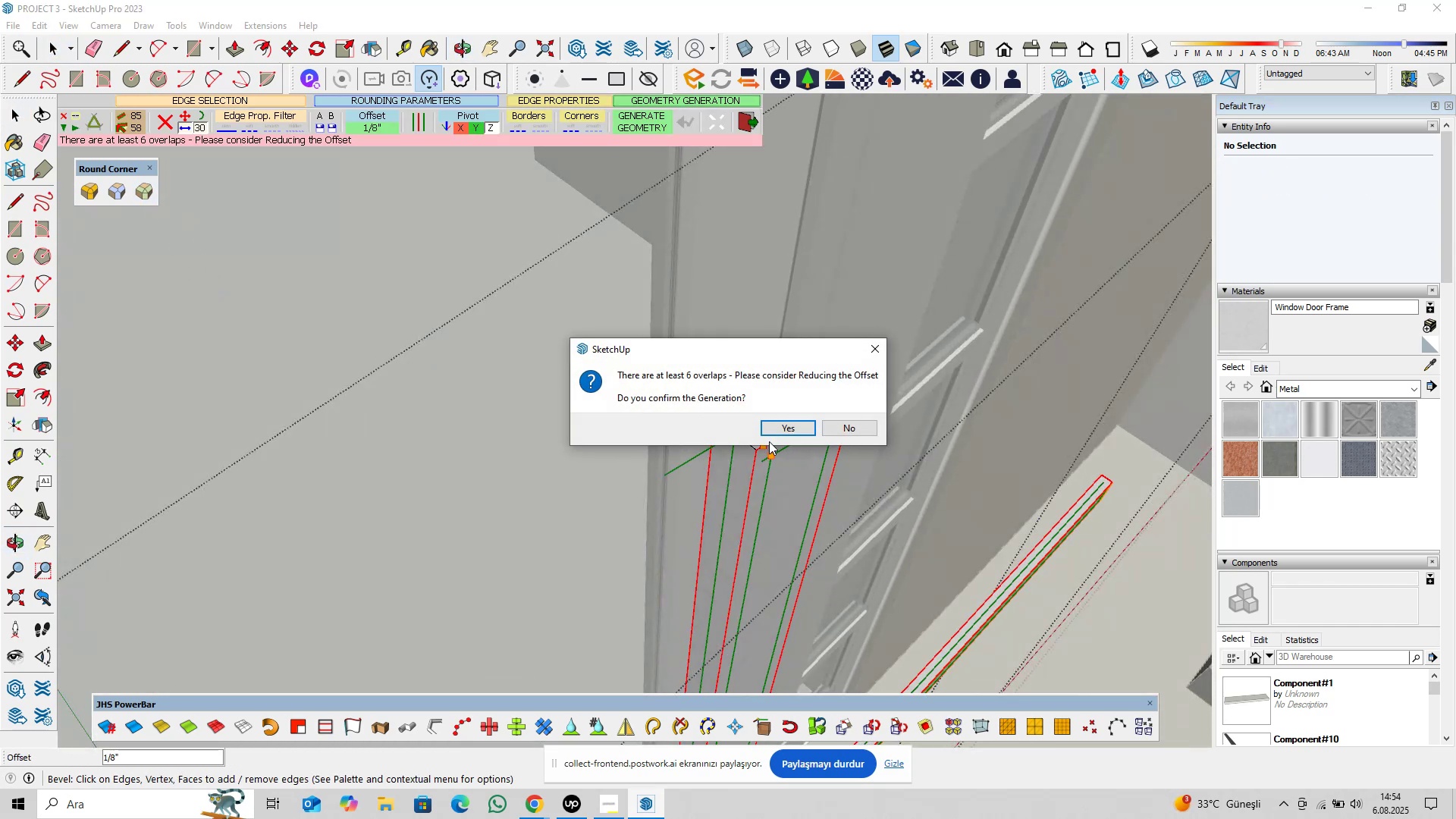 
left_click([777, 433])
 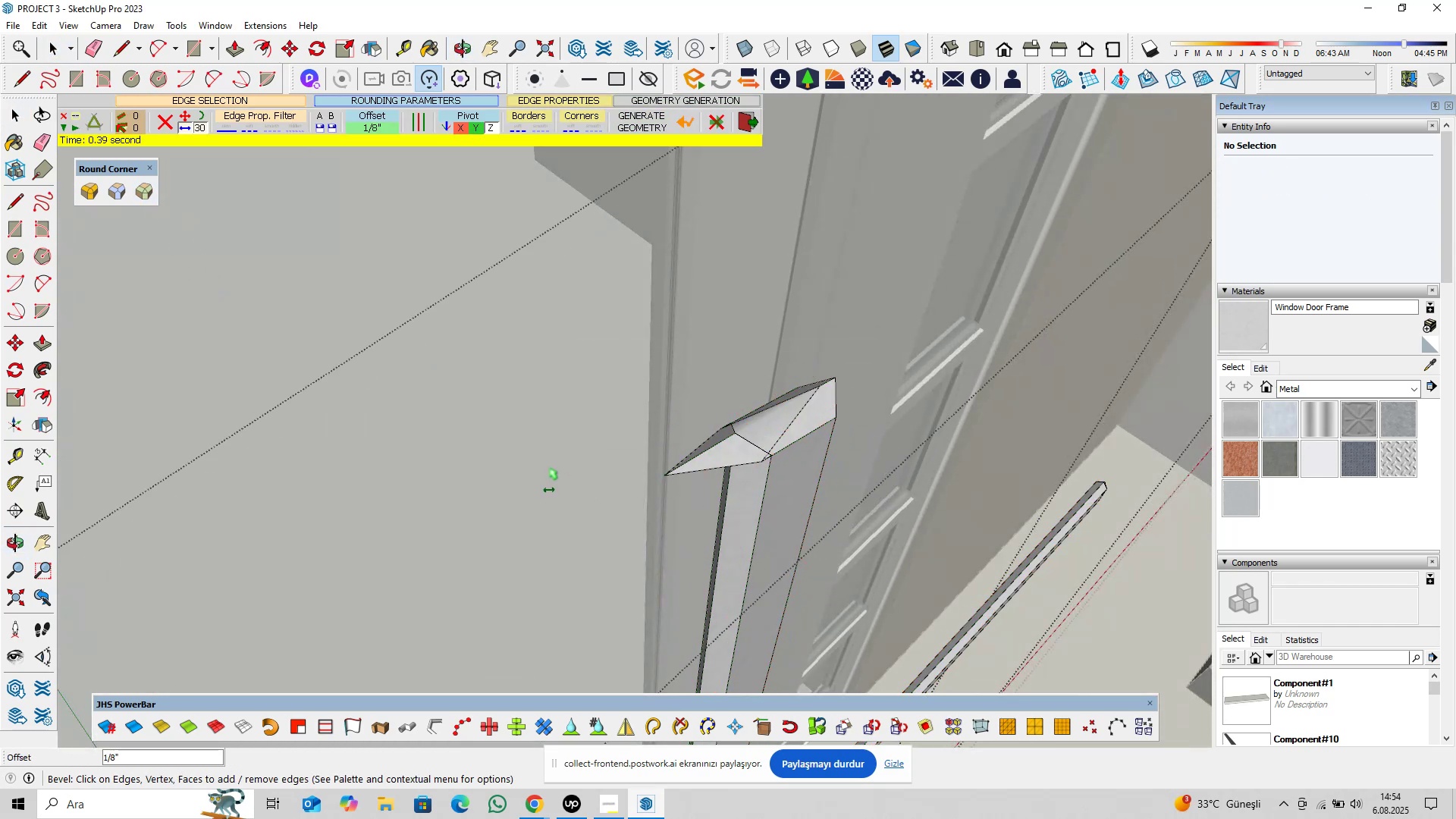 
key(Space)
 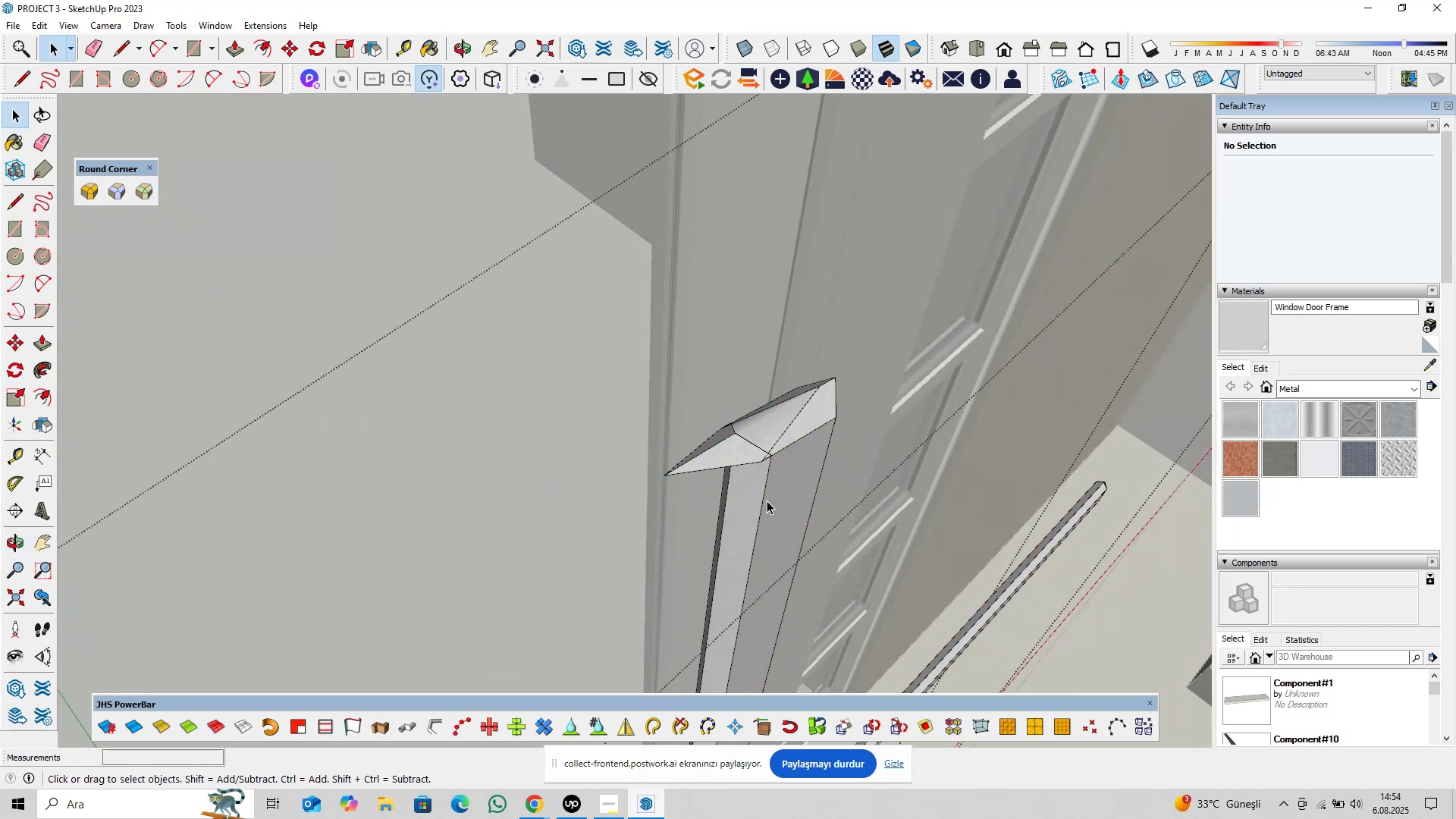 
key(Control+Z)
 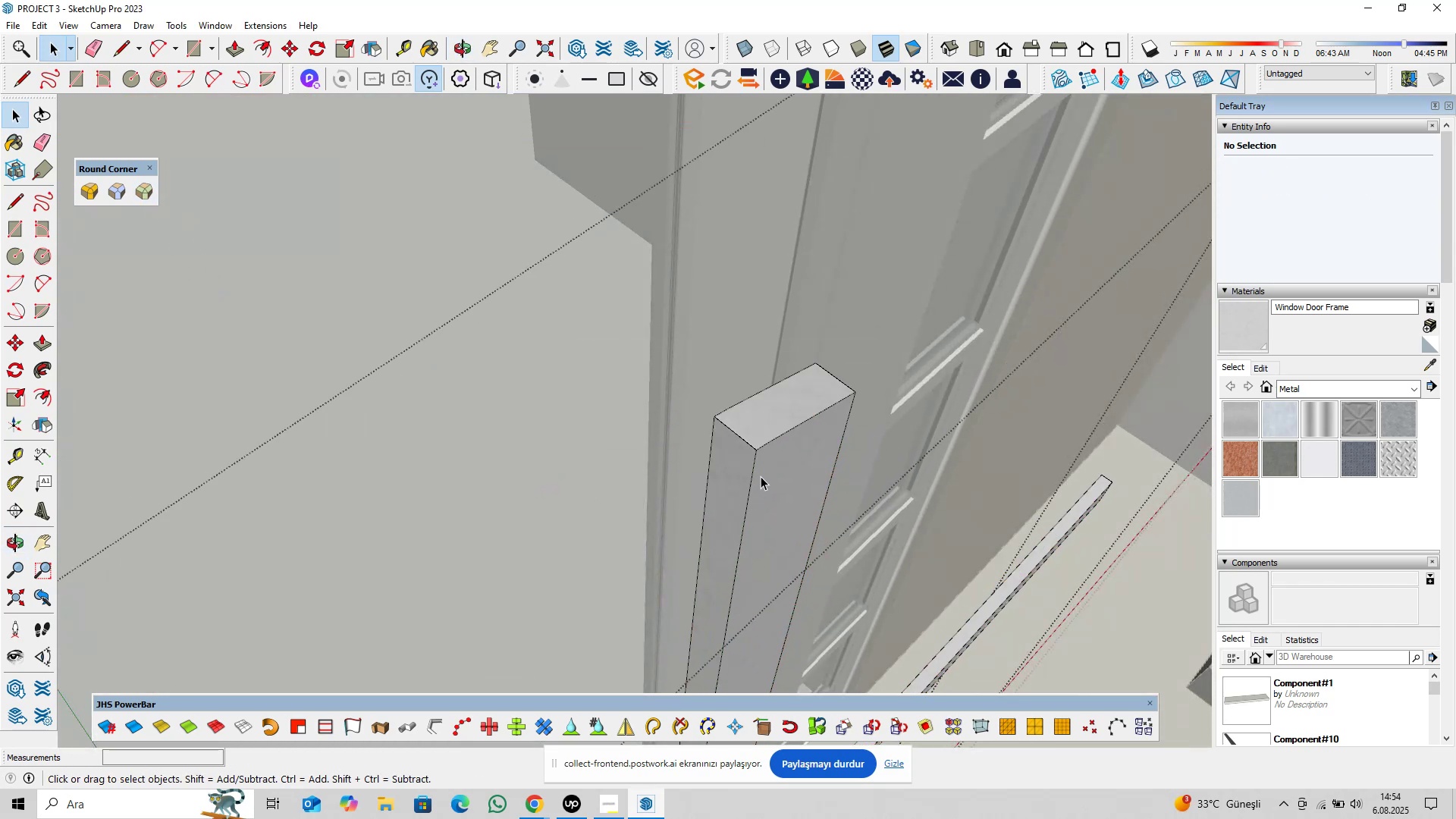 
double_click([761, 475])
 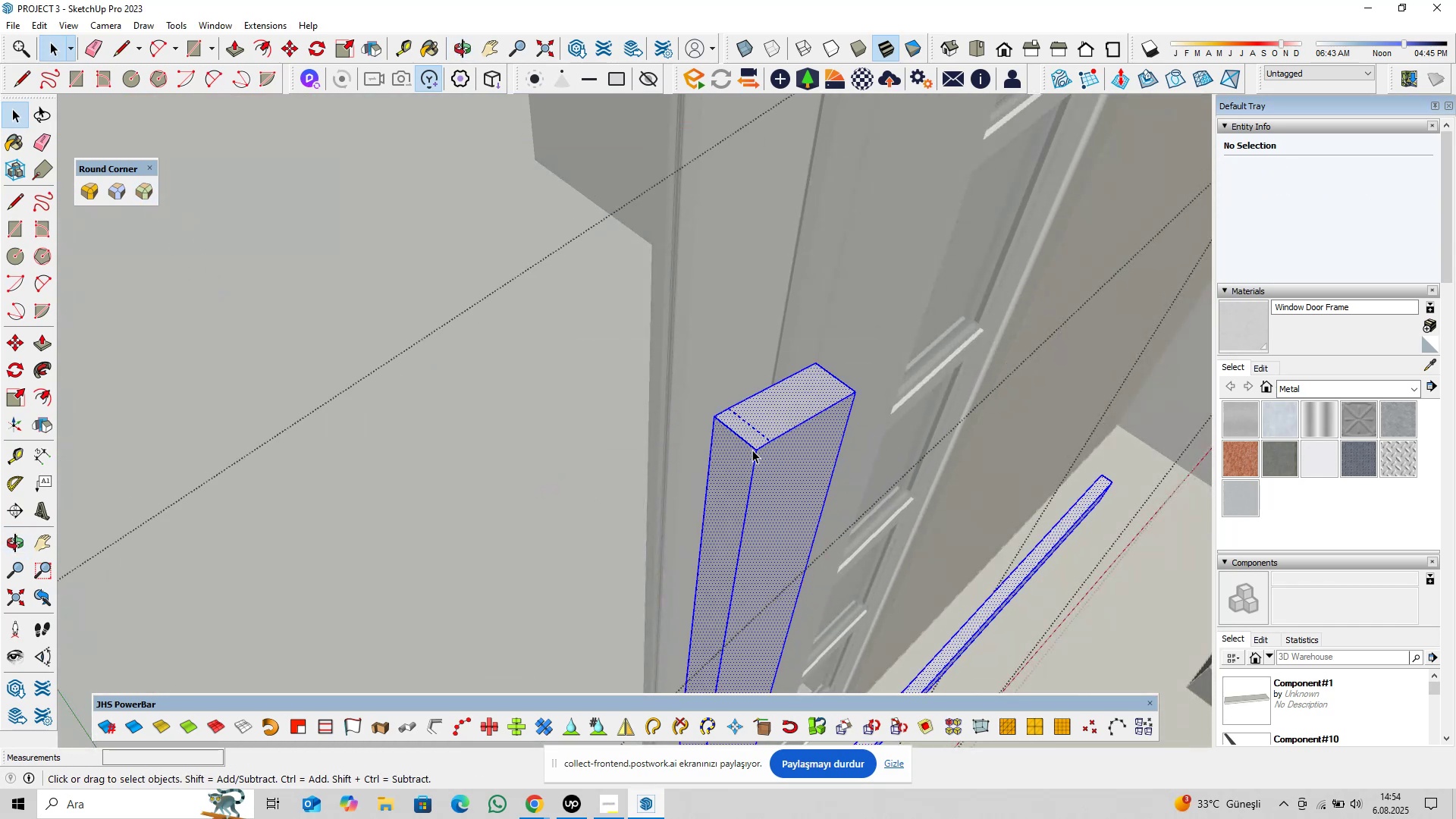 
scroll: coordinate [733, 449], scroll_direction: down, amount: 5.0
 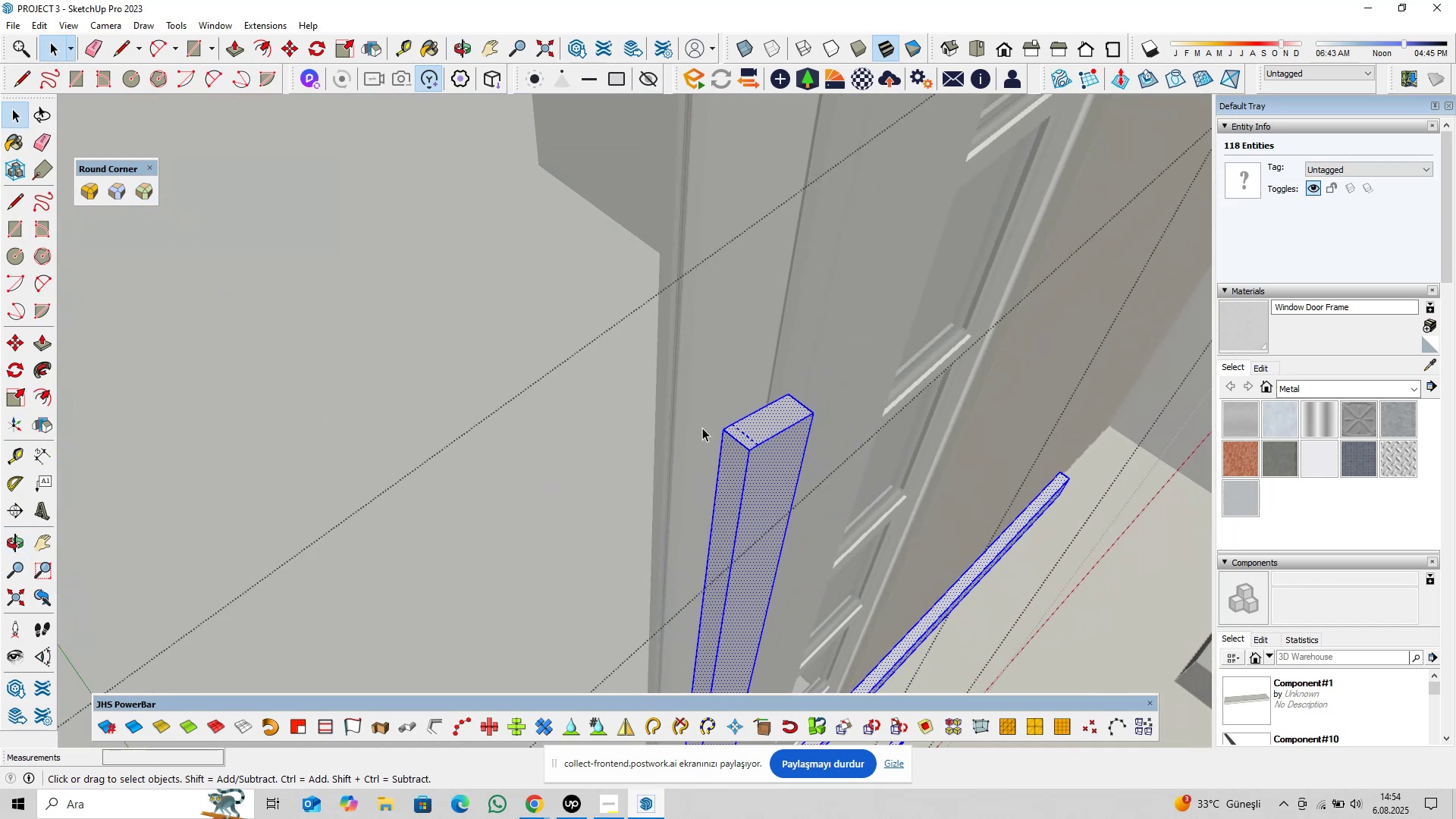 
hold_key(key=ShiftLeft, duration=0.63)
left_click_drag(start_coordinate=[659, 347], to_coordinate=[875, 506])
 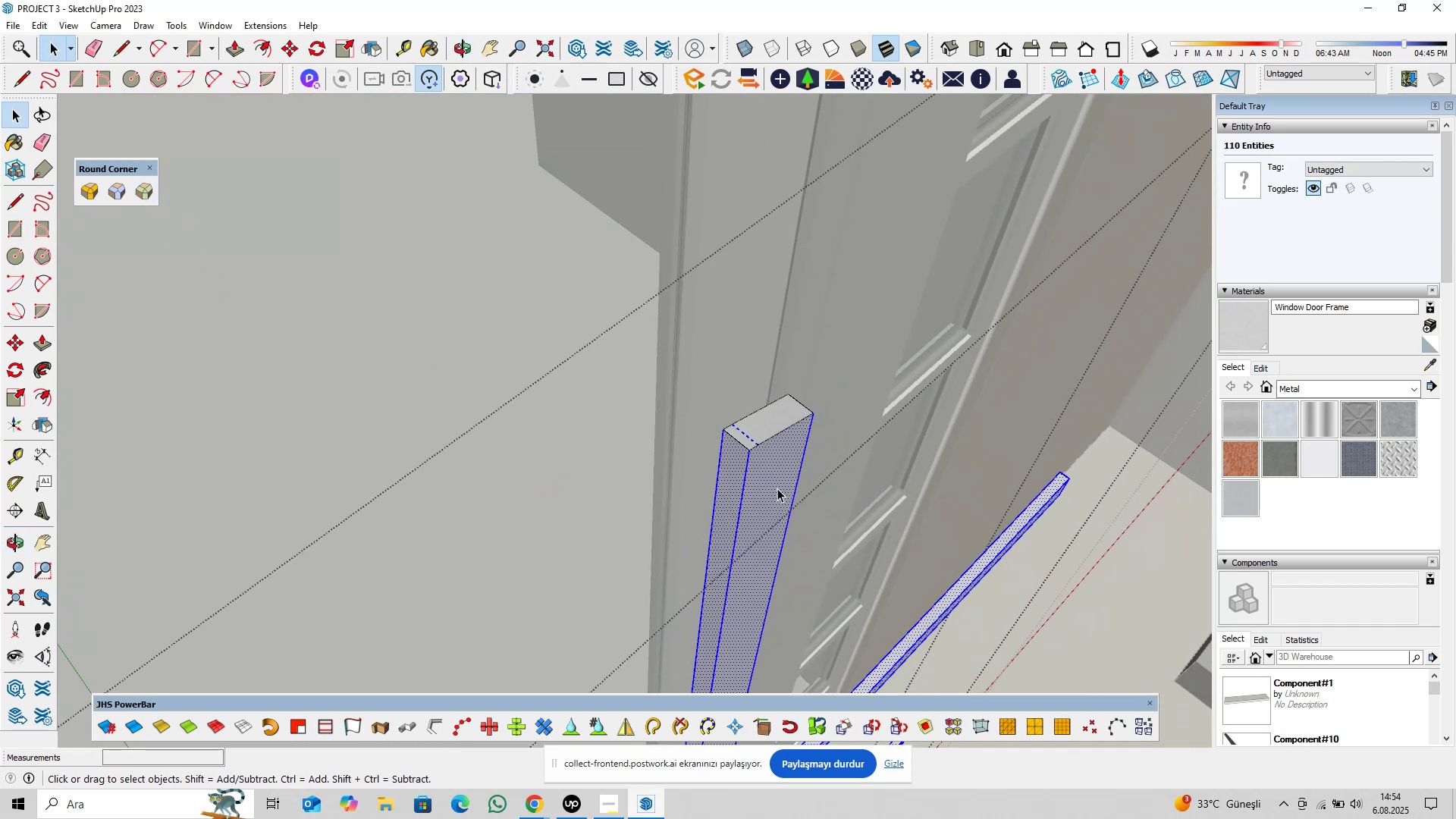 
hold_key(key=ShiftLeft, duration=0.38)
 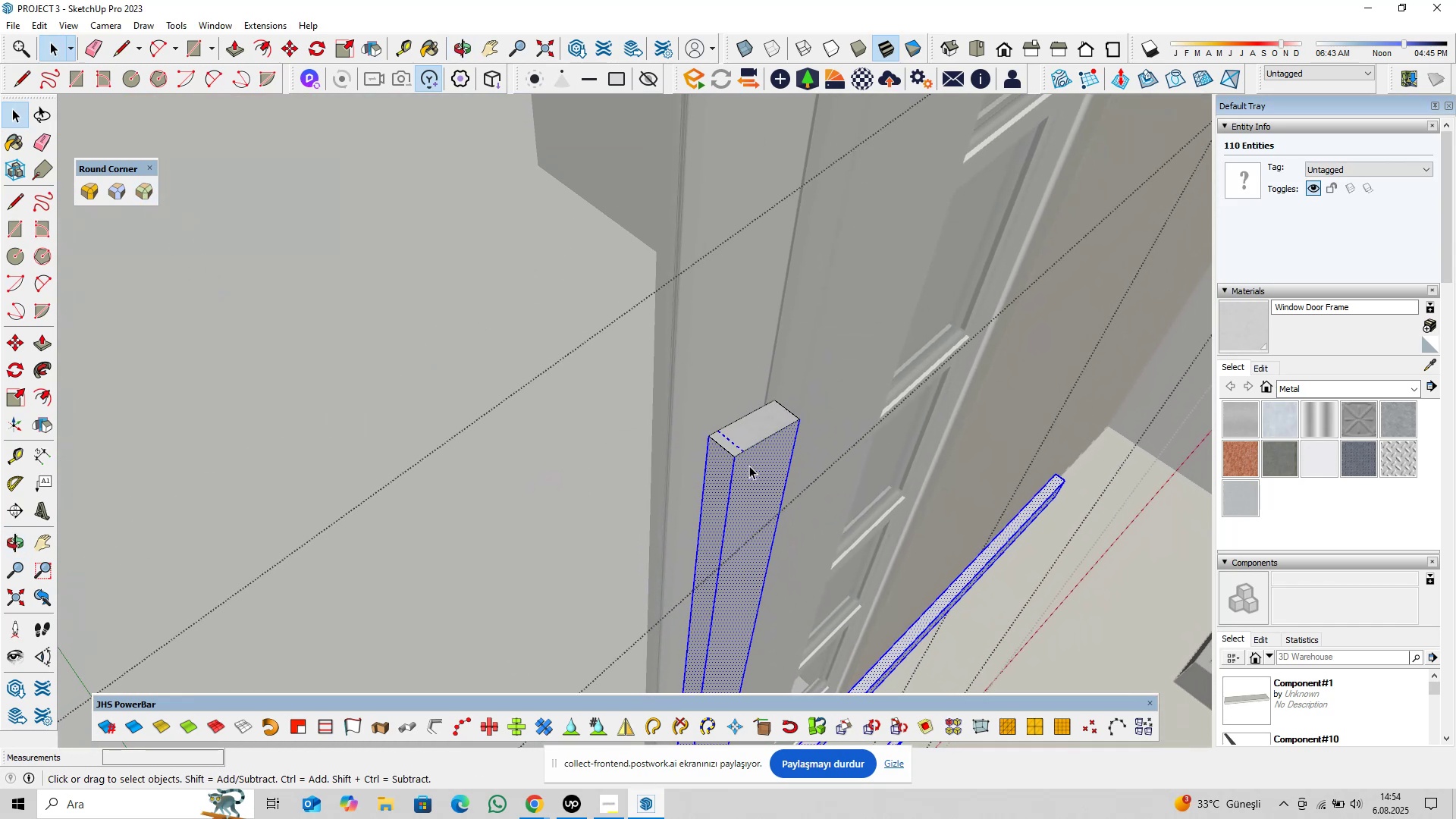 
scroll: coordinate [738, 453], scroll_direction: up, amount: 5.0
 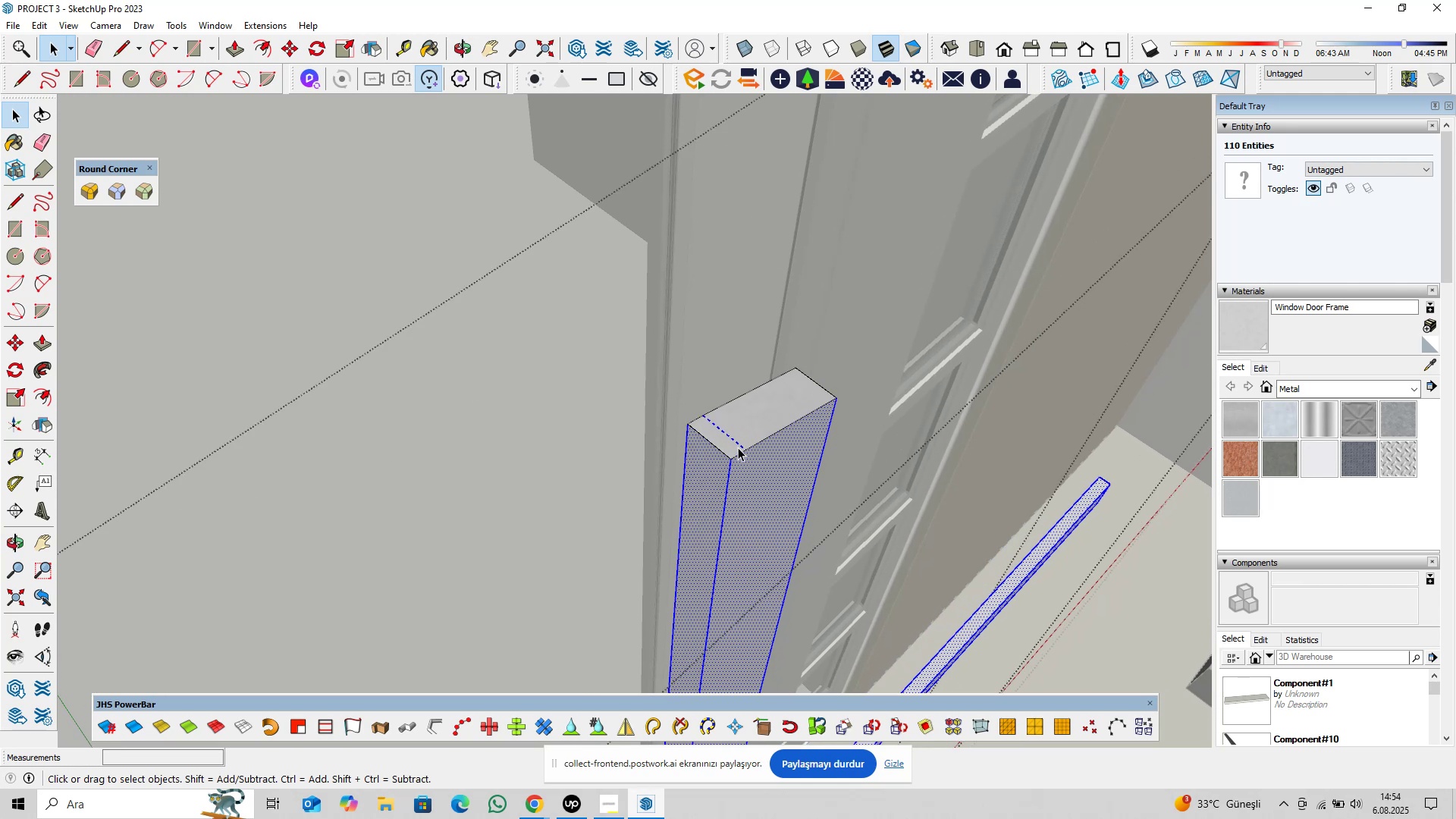 
hold_key(key=ShiftLeft, duration=1.5)
left_click([738, 441])
 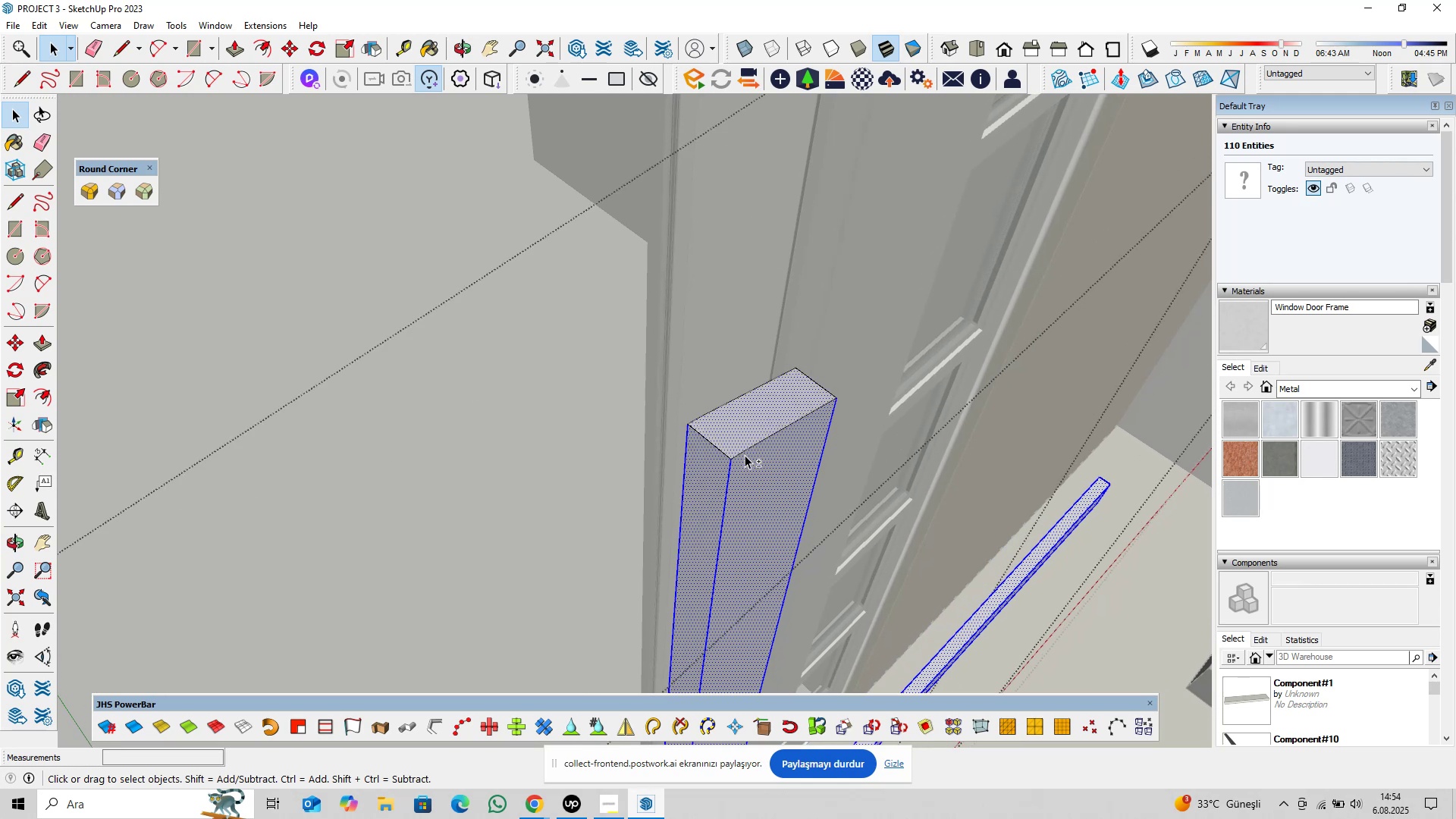 
left_click([739, 442])
 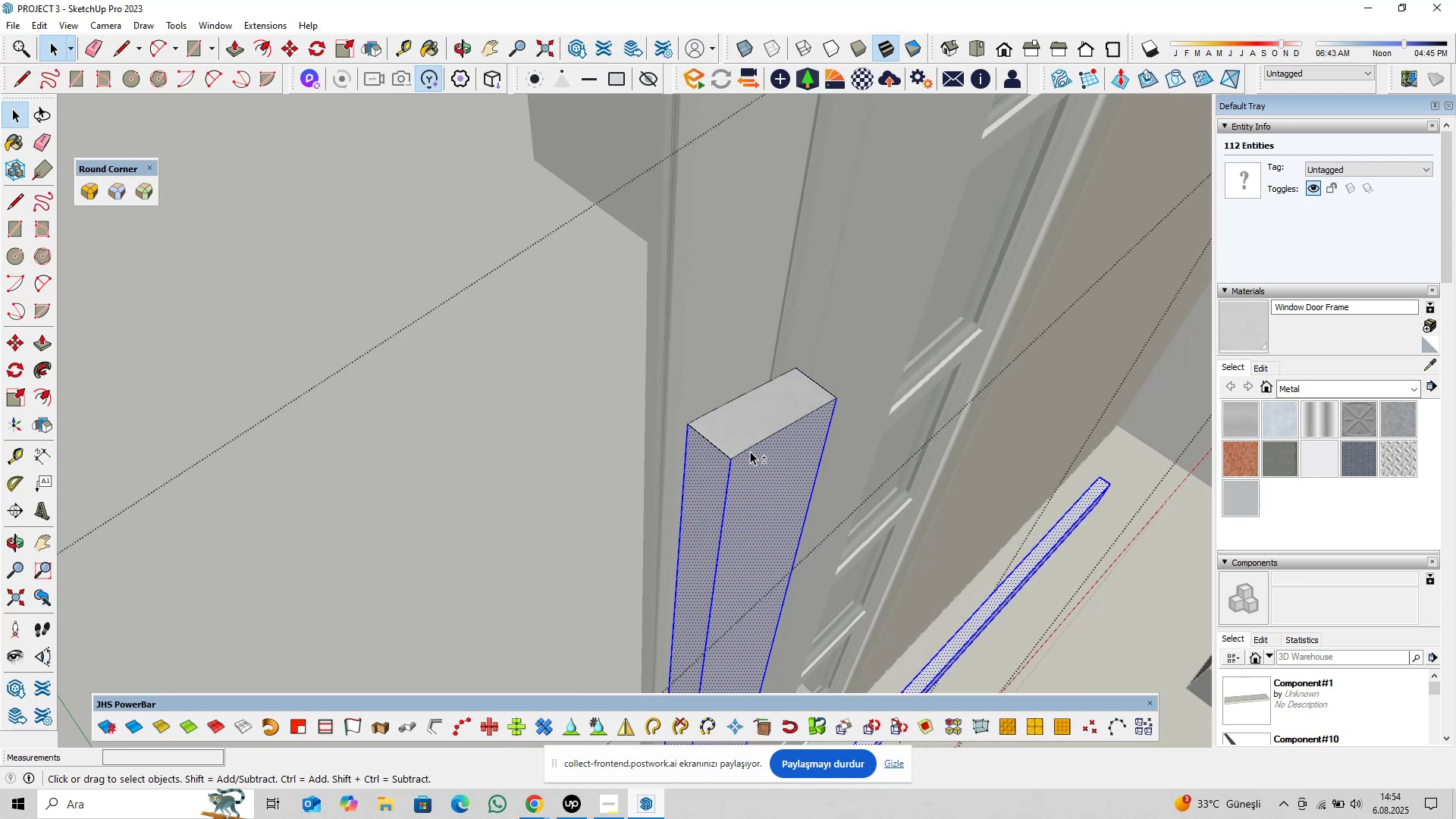 
hold_key(key=ShiftLeft, duration=1.22)
left_click([709, 461])
 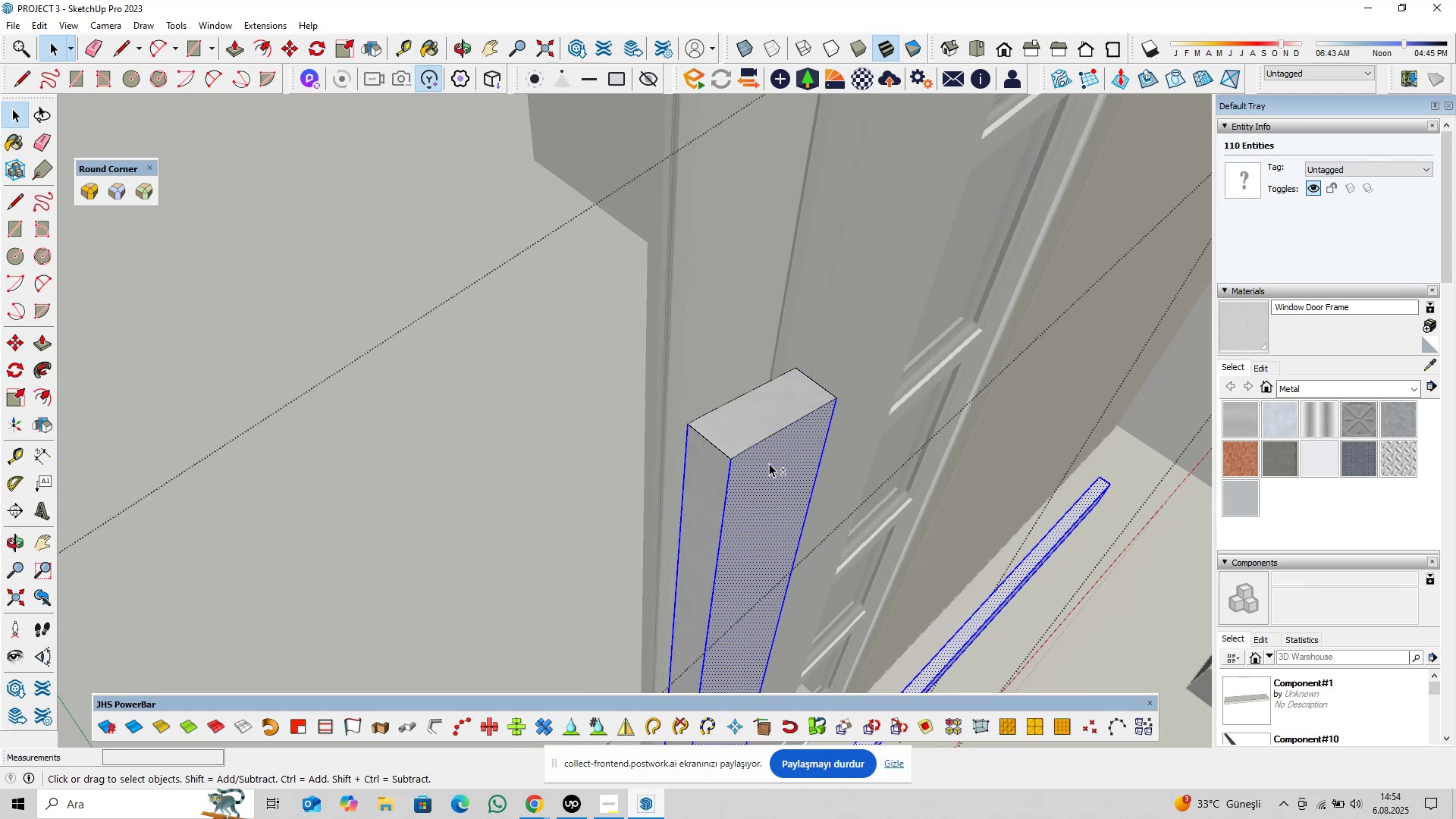 
double_click([770, 463])
 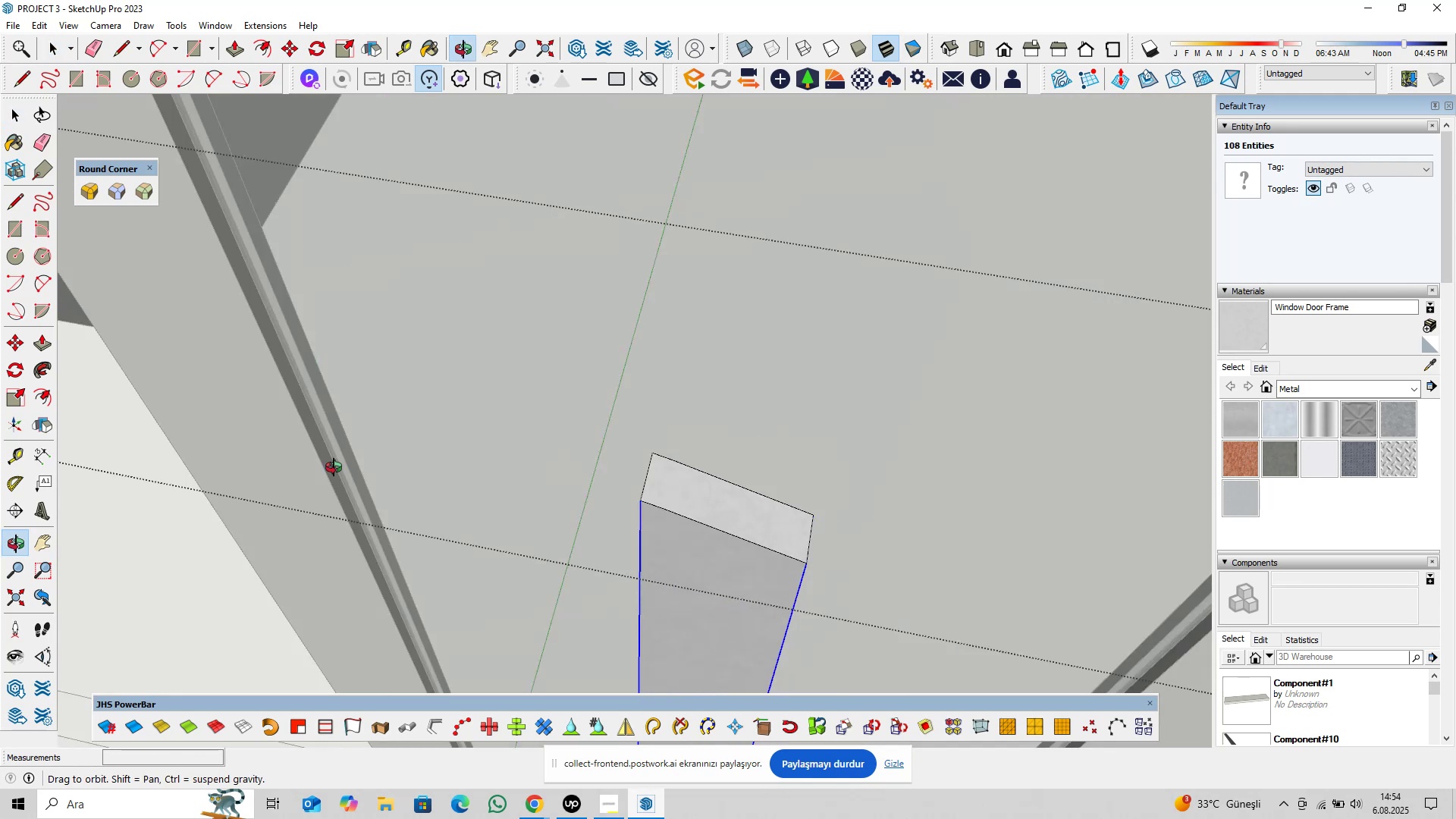 
key(Shift+ShiftLeft)
 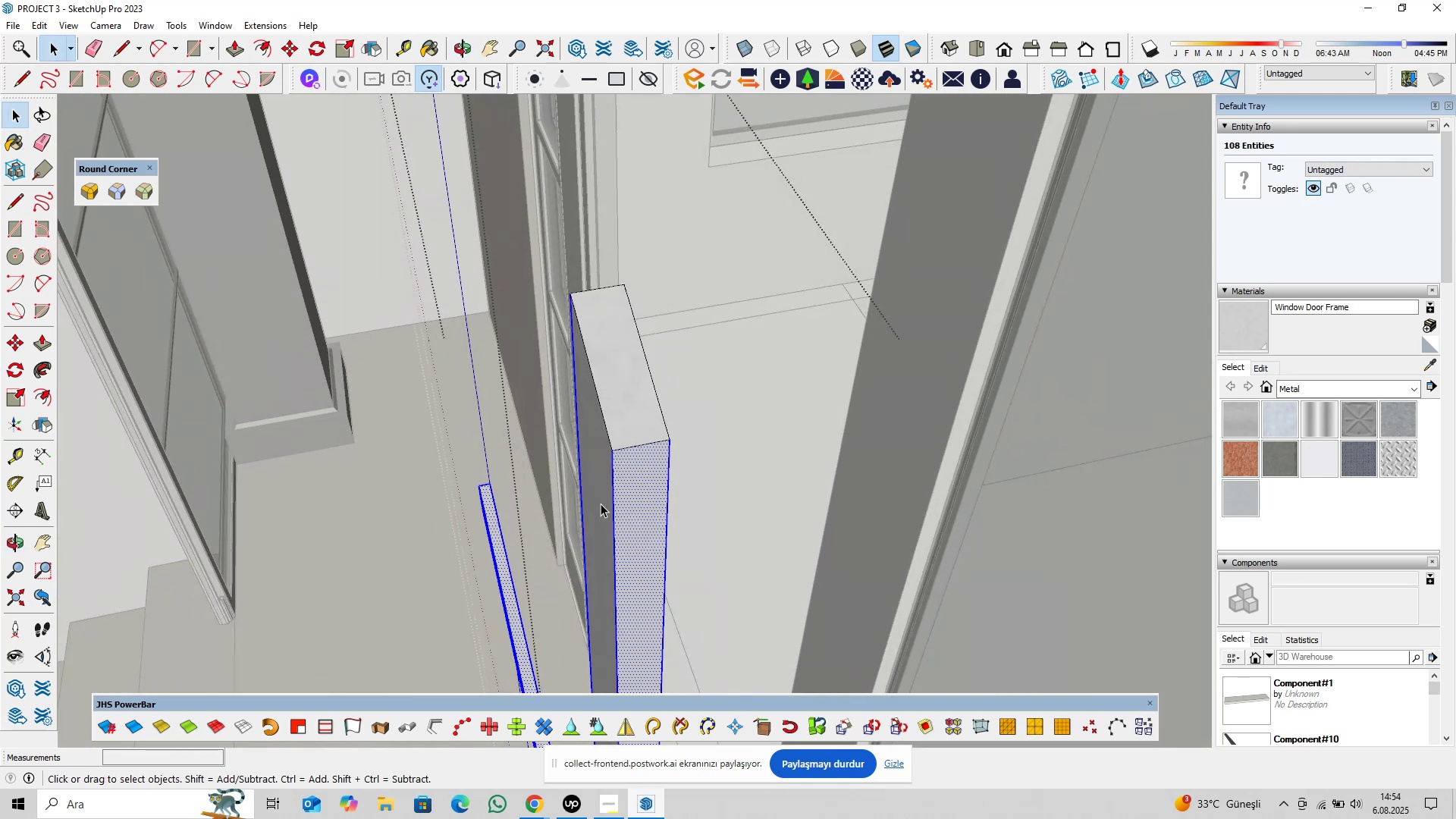 
hold_key(key=ShiftLeft, duration=0.41)
left_click([641, 475])
 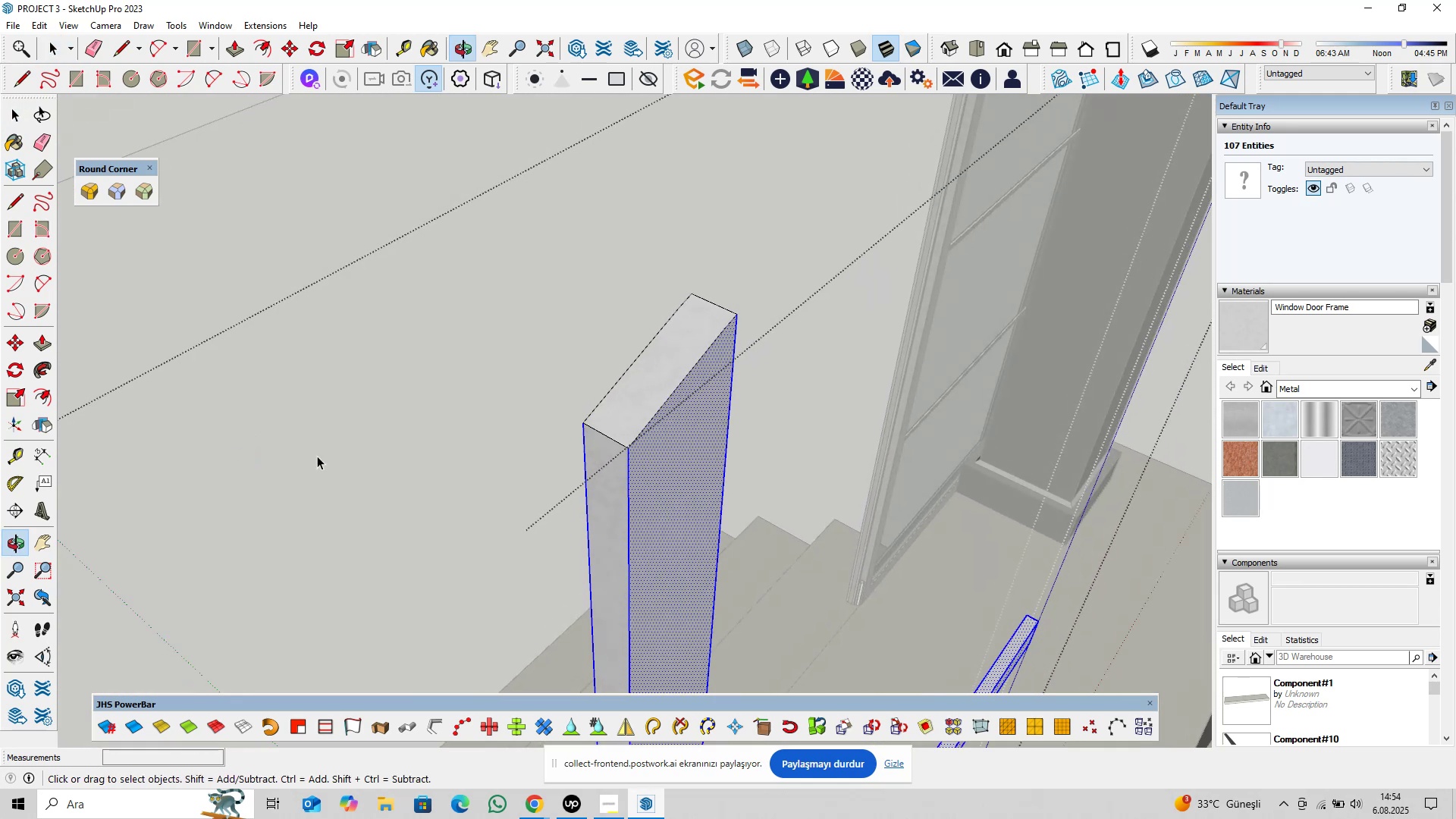 
hold_key(key=ShiftLeft, duration=0.4)
left_click([674, 457])
 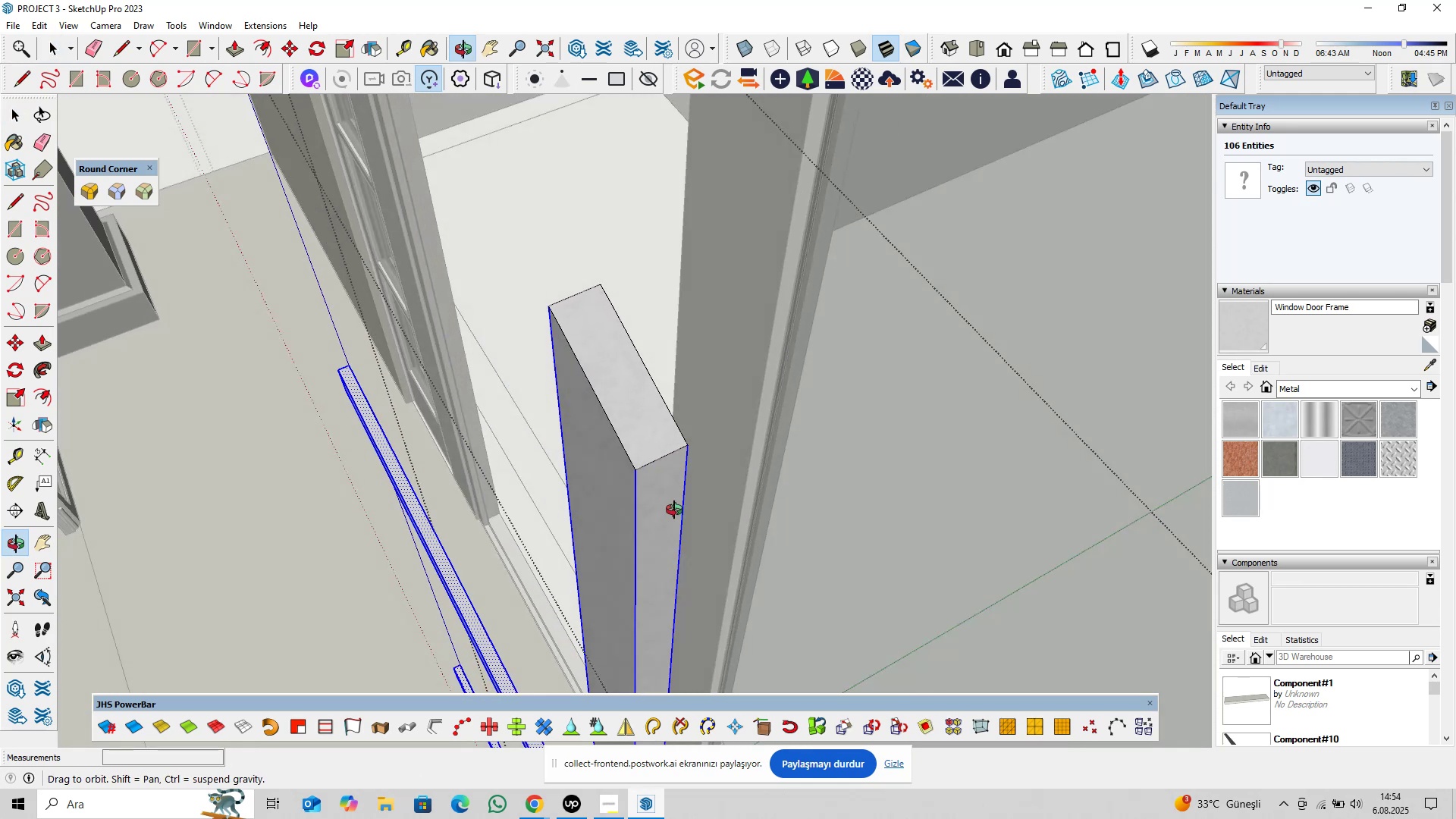 
hold_key(key=ShiftLeft, duration=0.41)
 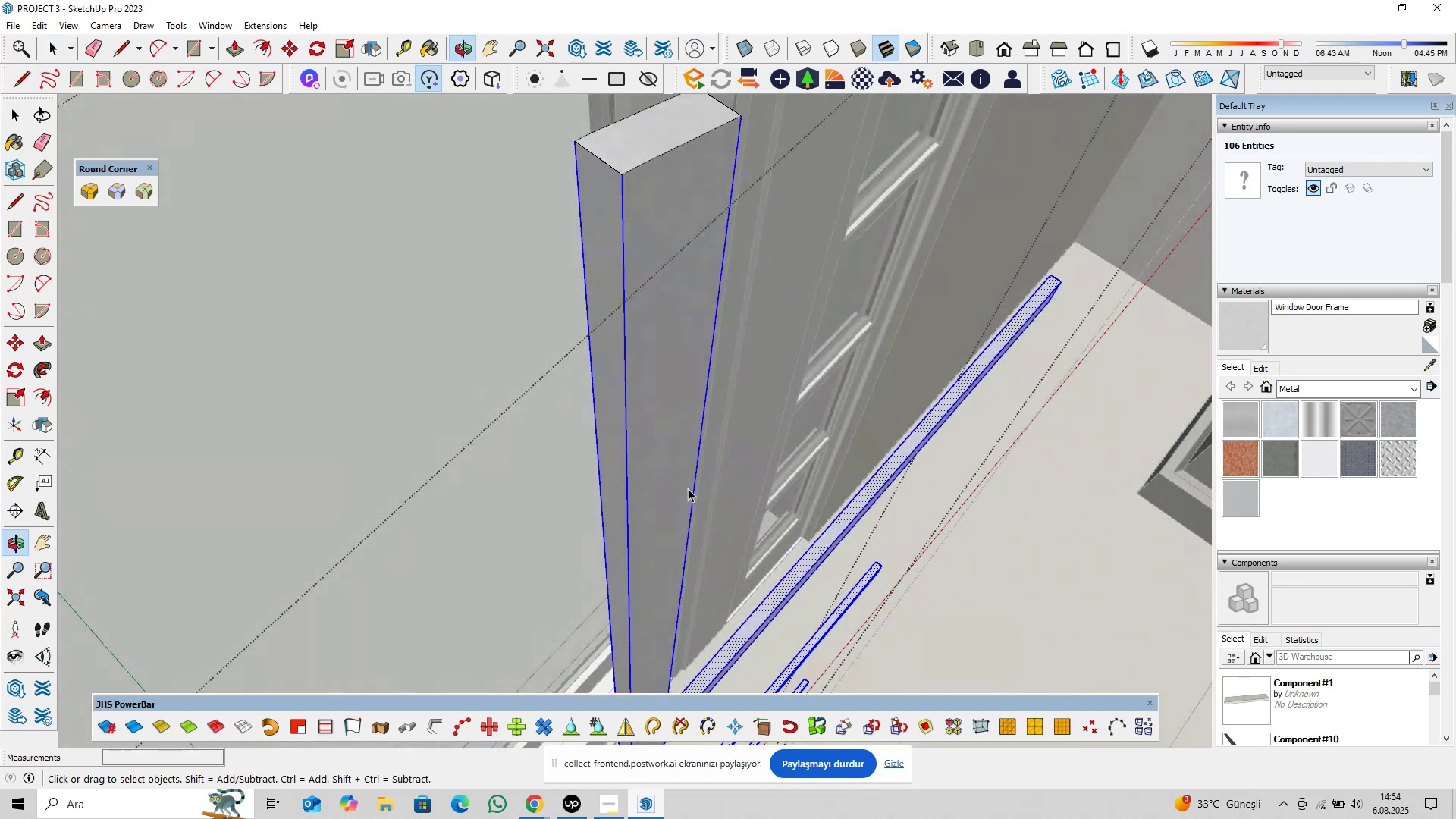 
scroll: coordinate [655, 537], scroll_direction: down, amount: 10.0
 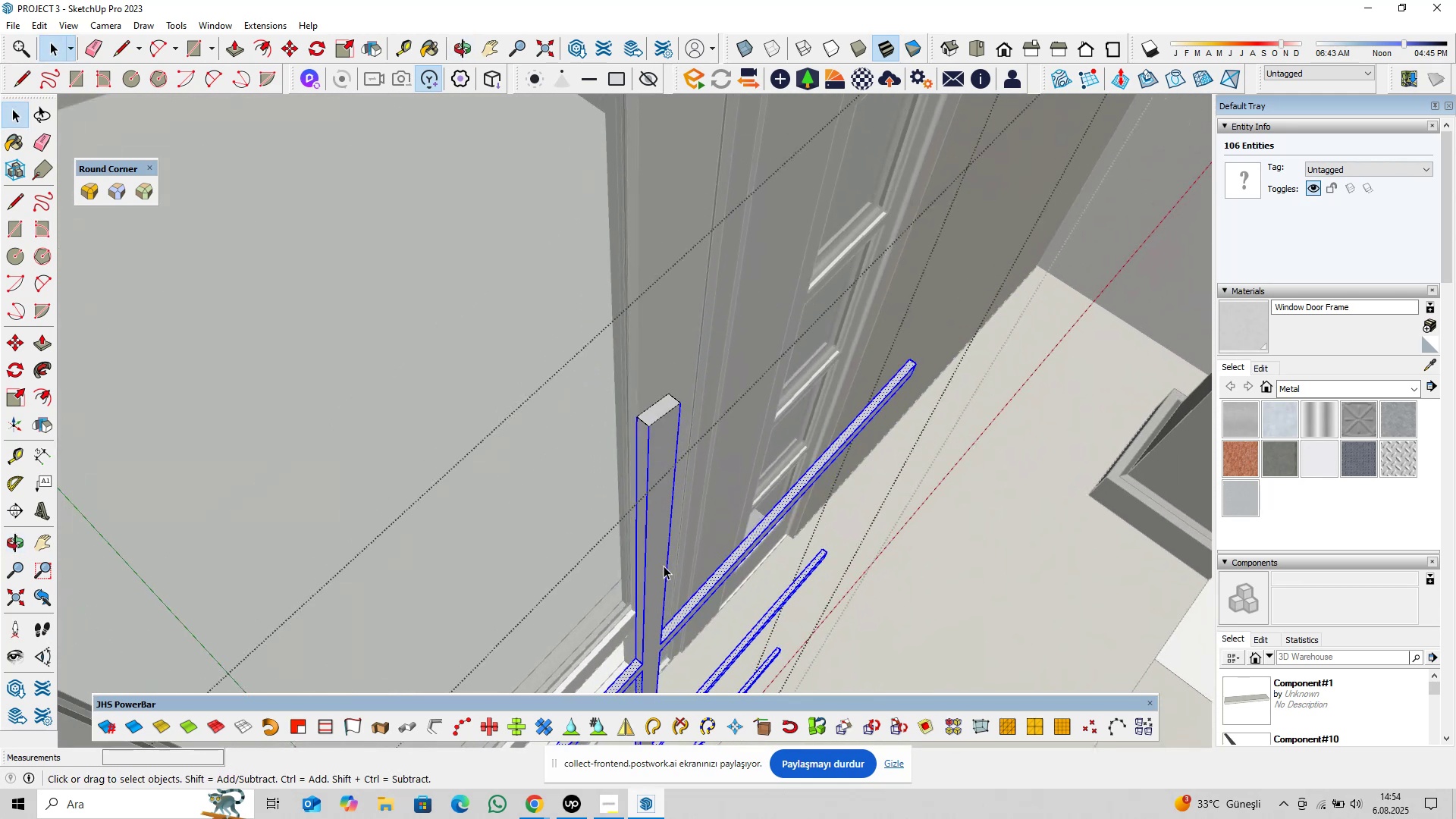 
hold_key(key=ShiftLeft, duration=0.39)
 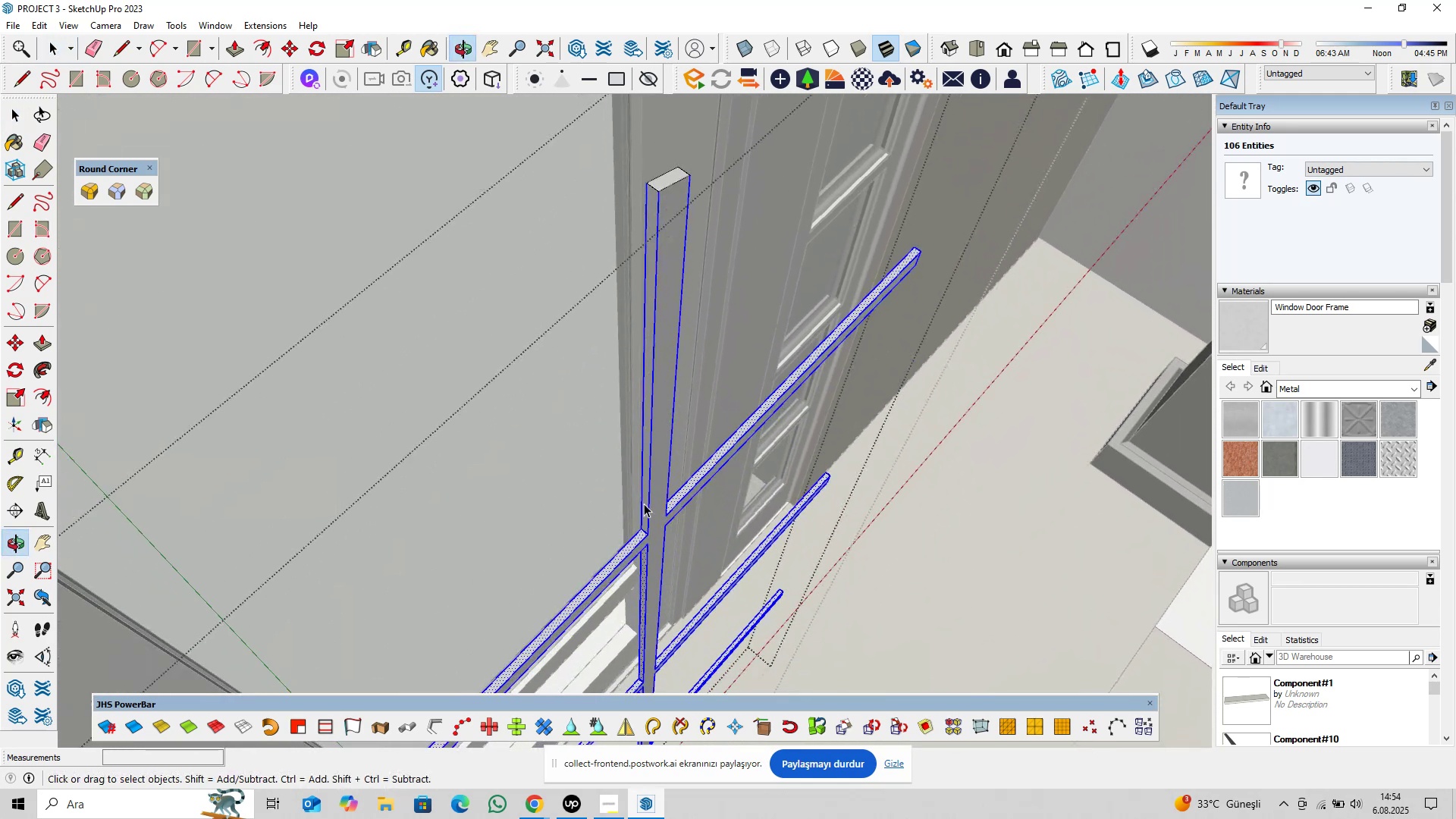 
scroll: coordinate [653, 534], scroll_direction: up, amount: 15.0
 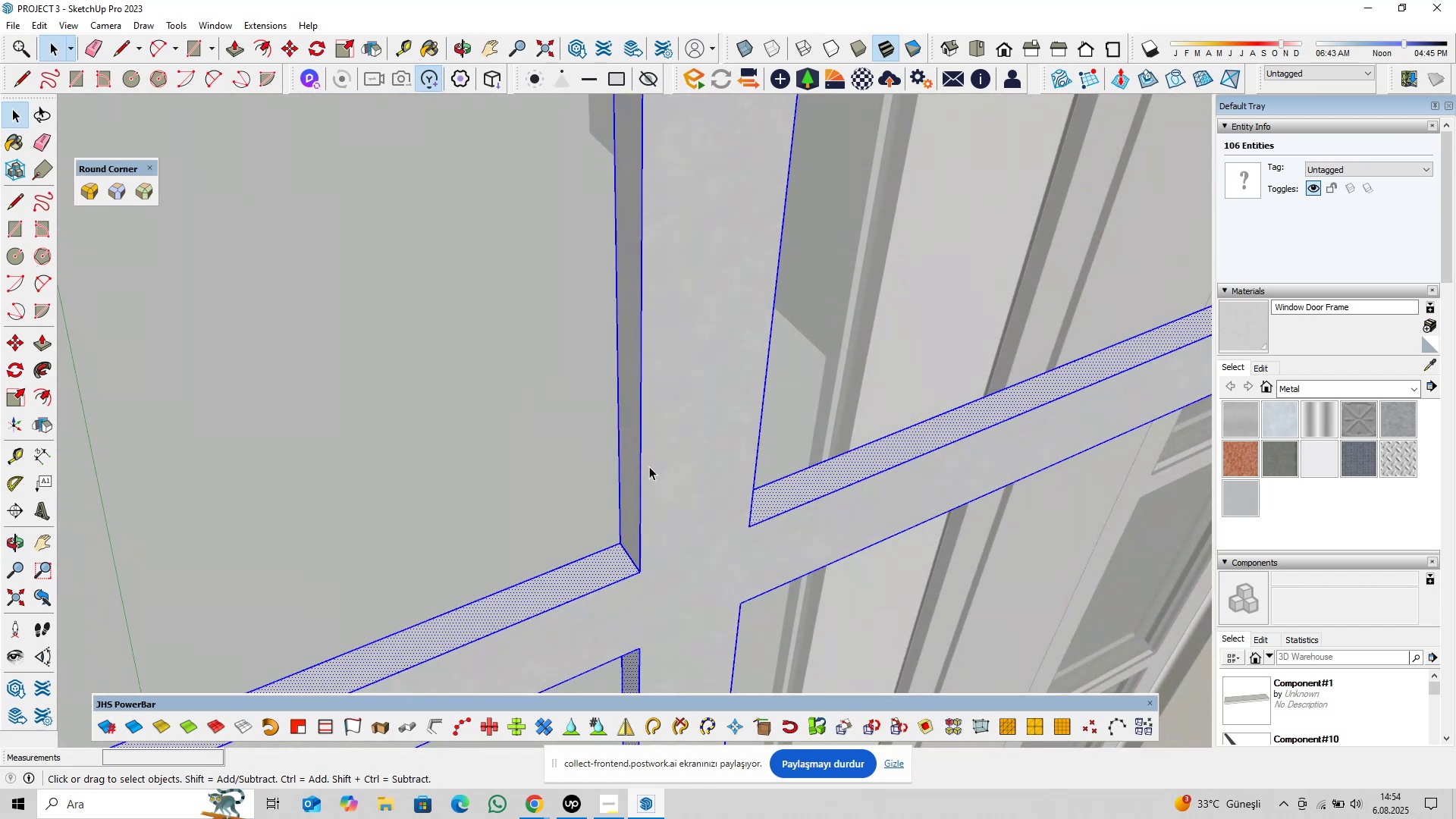 
scroll: coordinate [673, 420], scroll_direction: down, amount: 17.0
 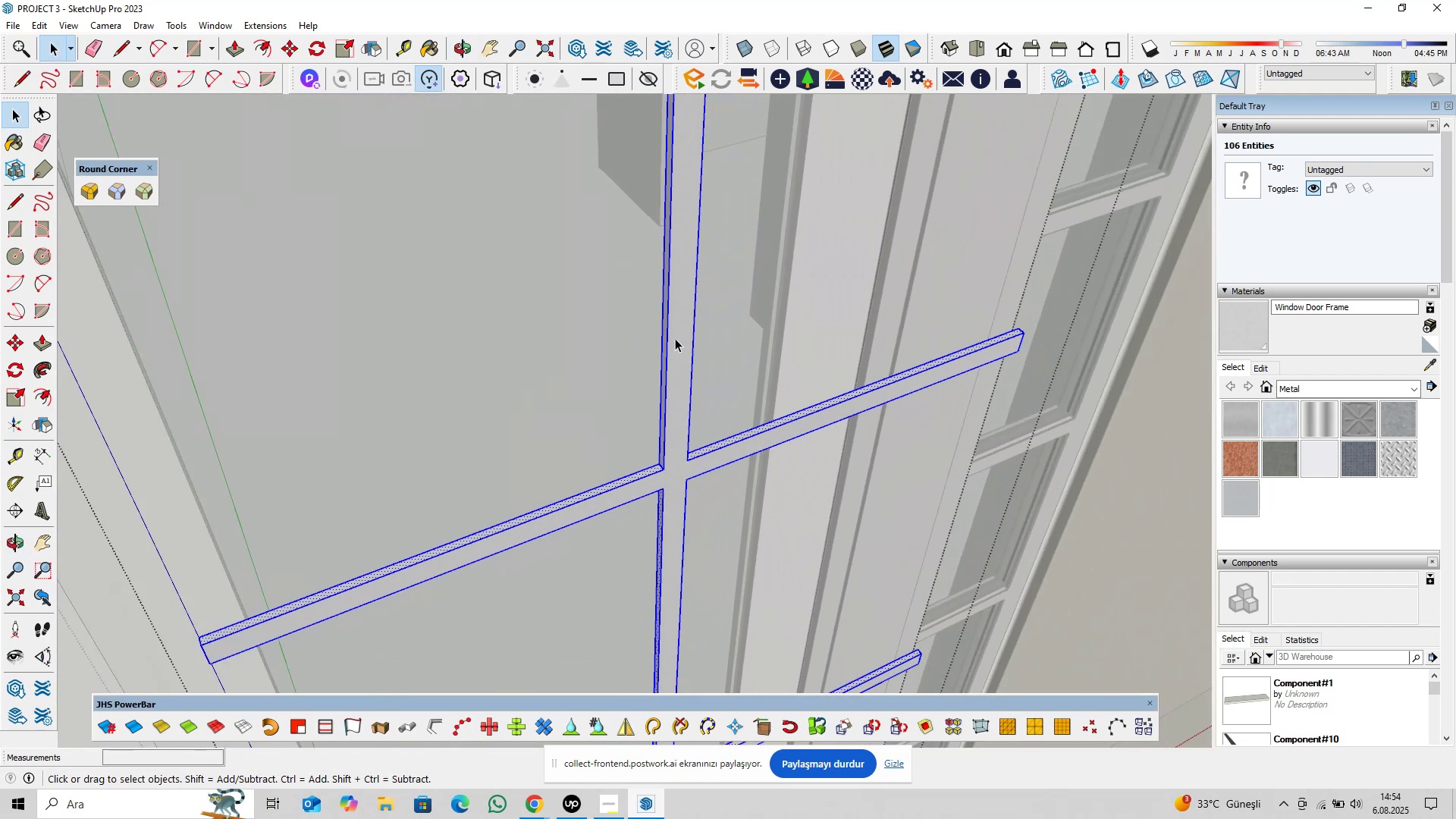 
hold_key(key=ShiftLeft, duration=1.06)
 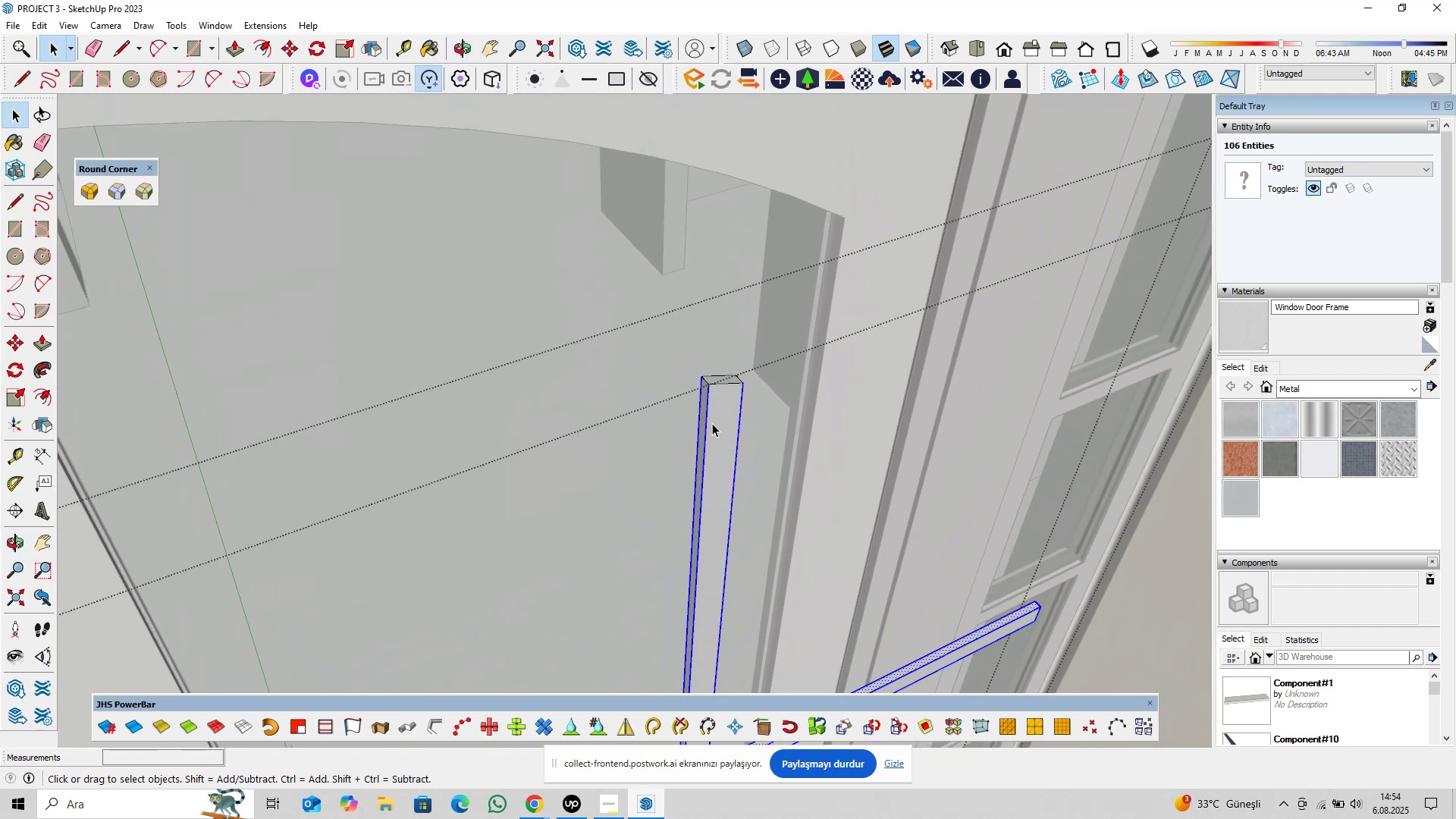 
scroll: coordinate [713, 369], scroll_direction: up, amount: 15.0
 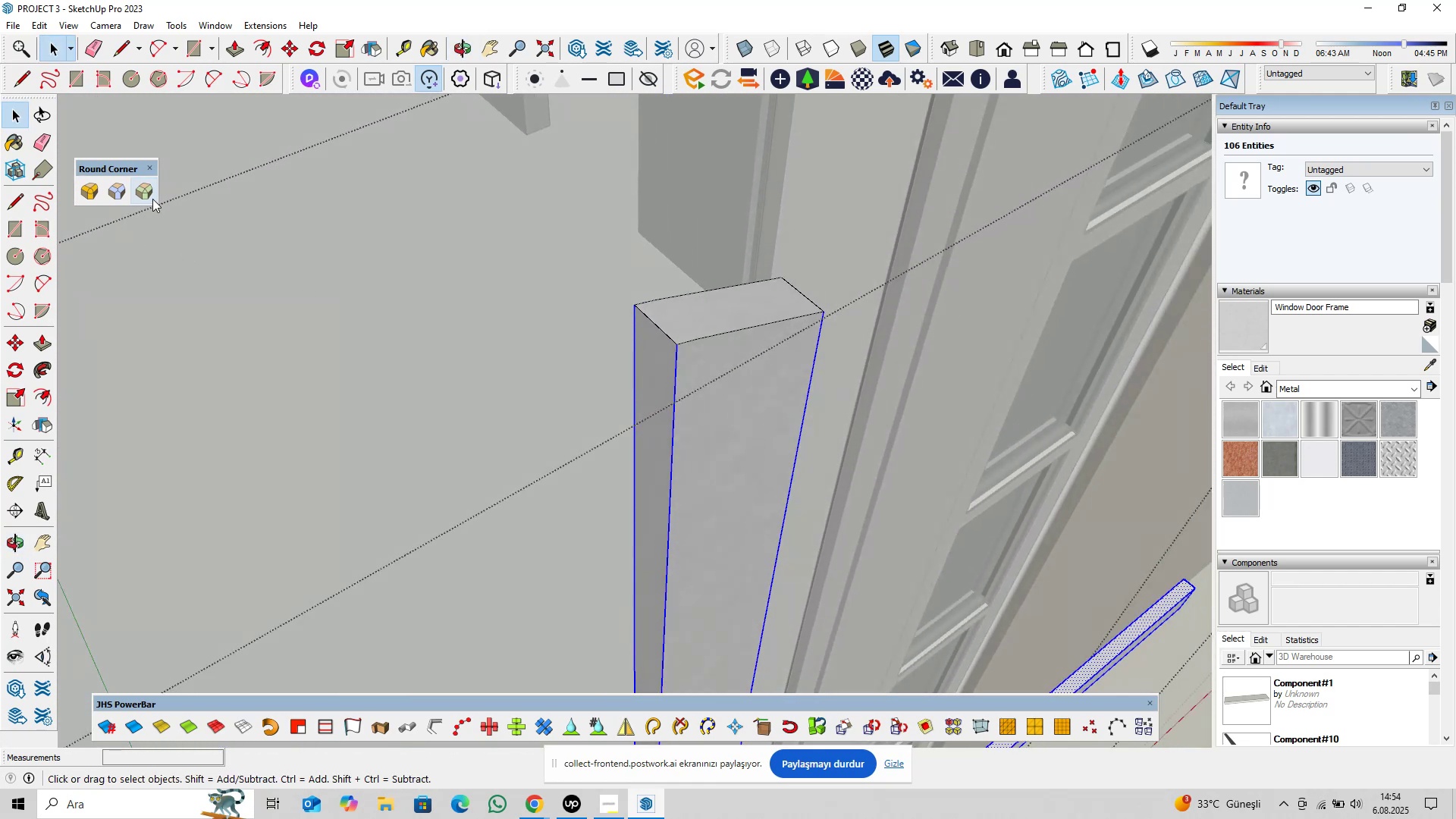 
left_click([145, 193])
 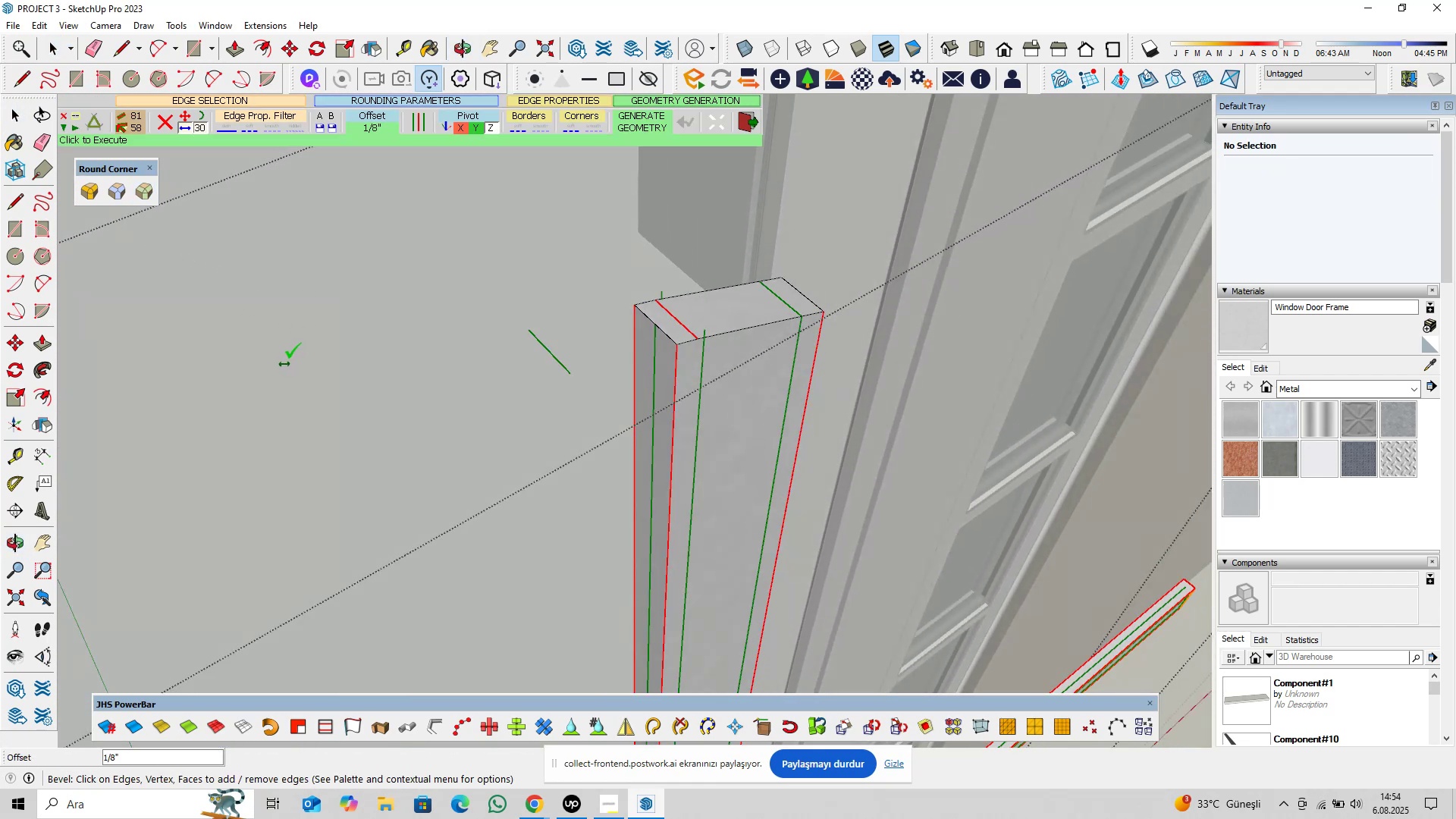 
key(Enter)
 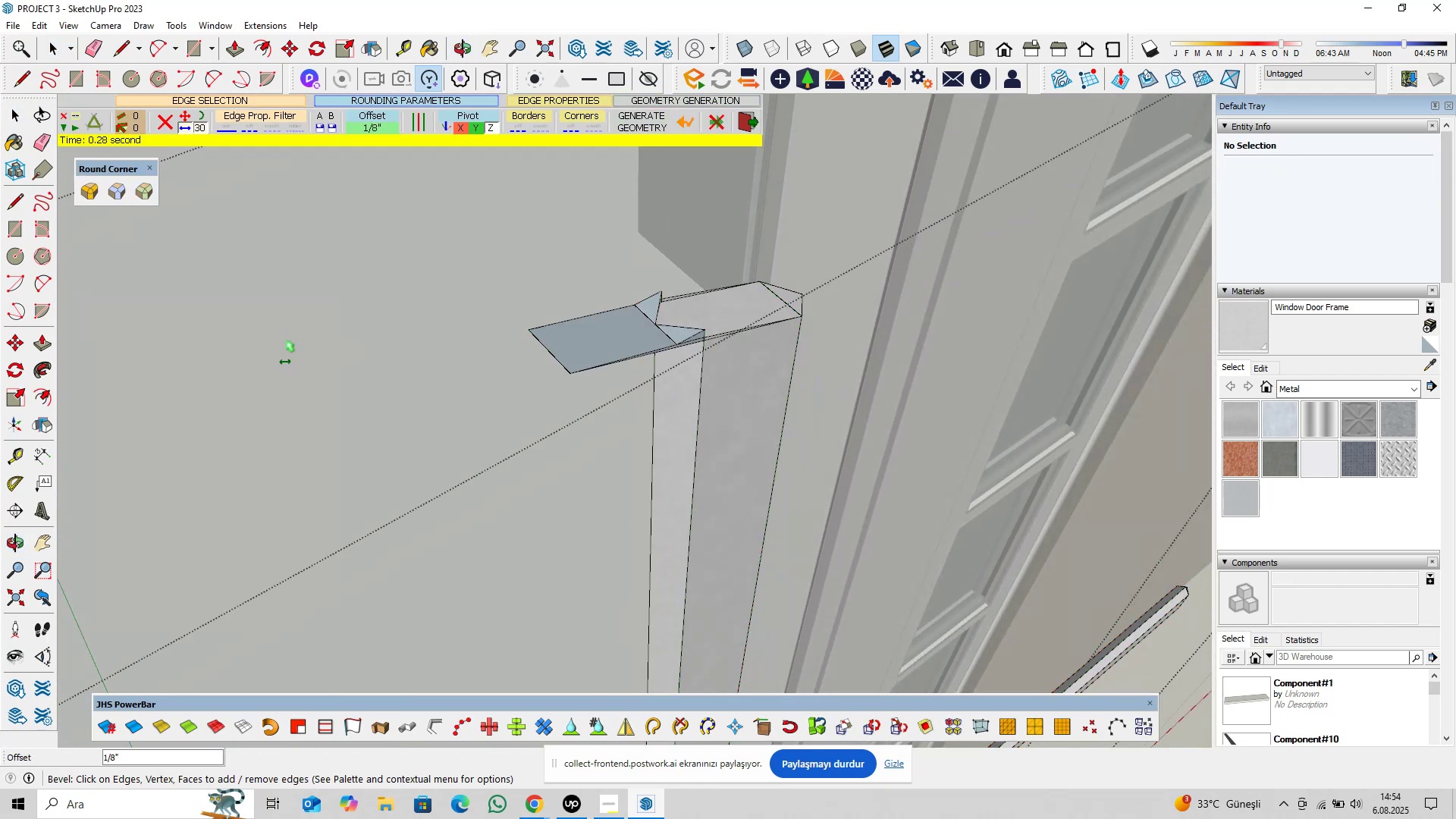 
key(Space)
 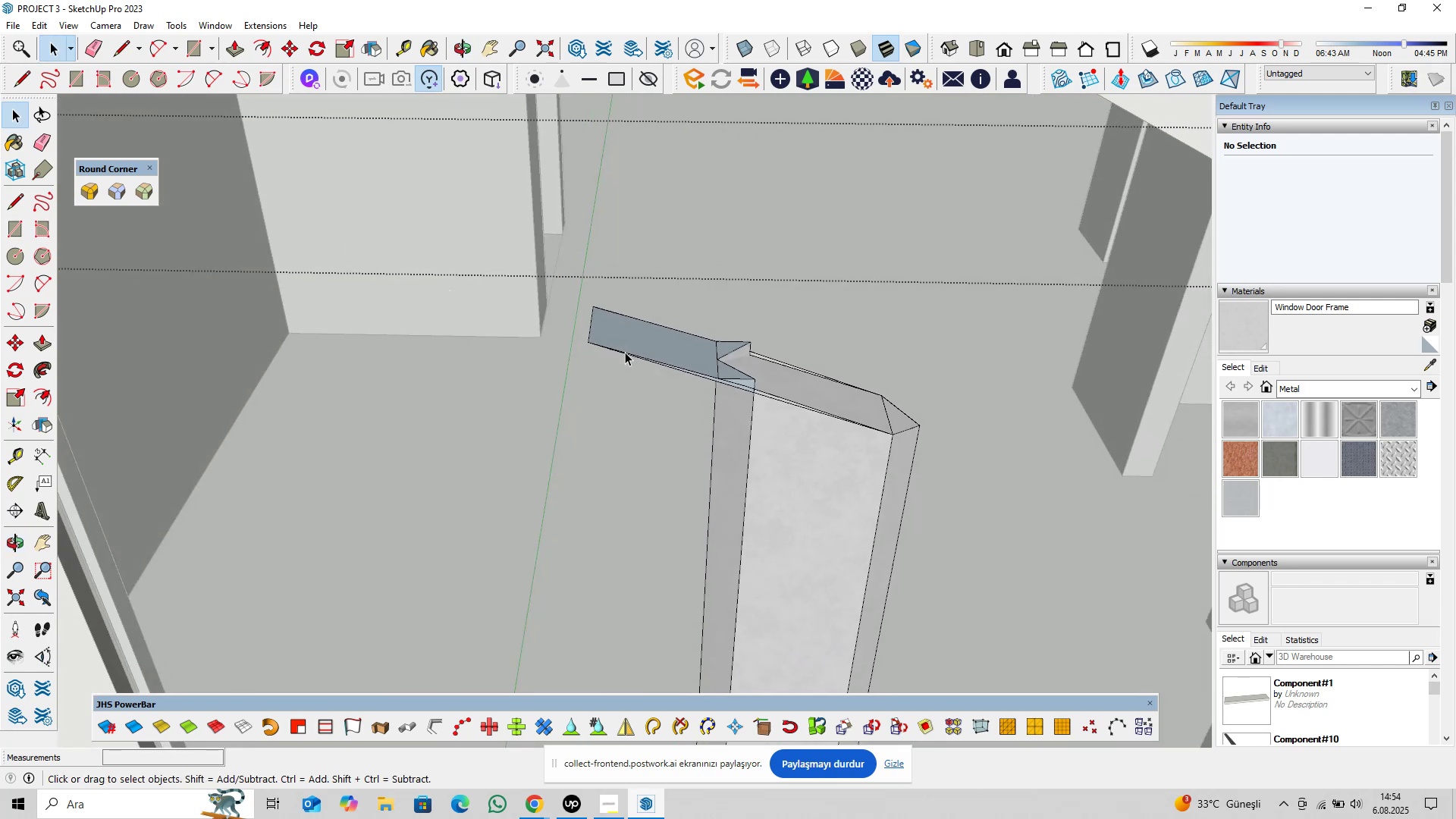 
double_click([660, 340])
 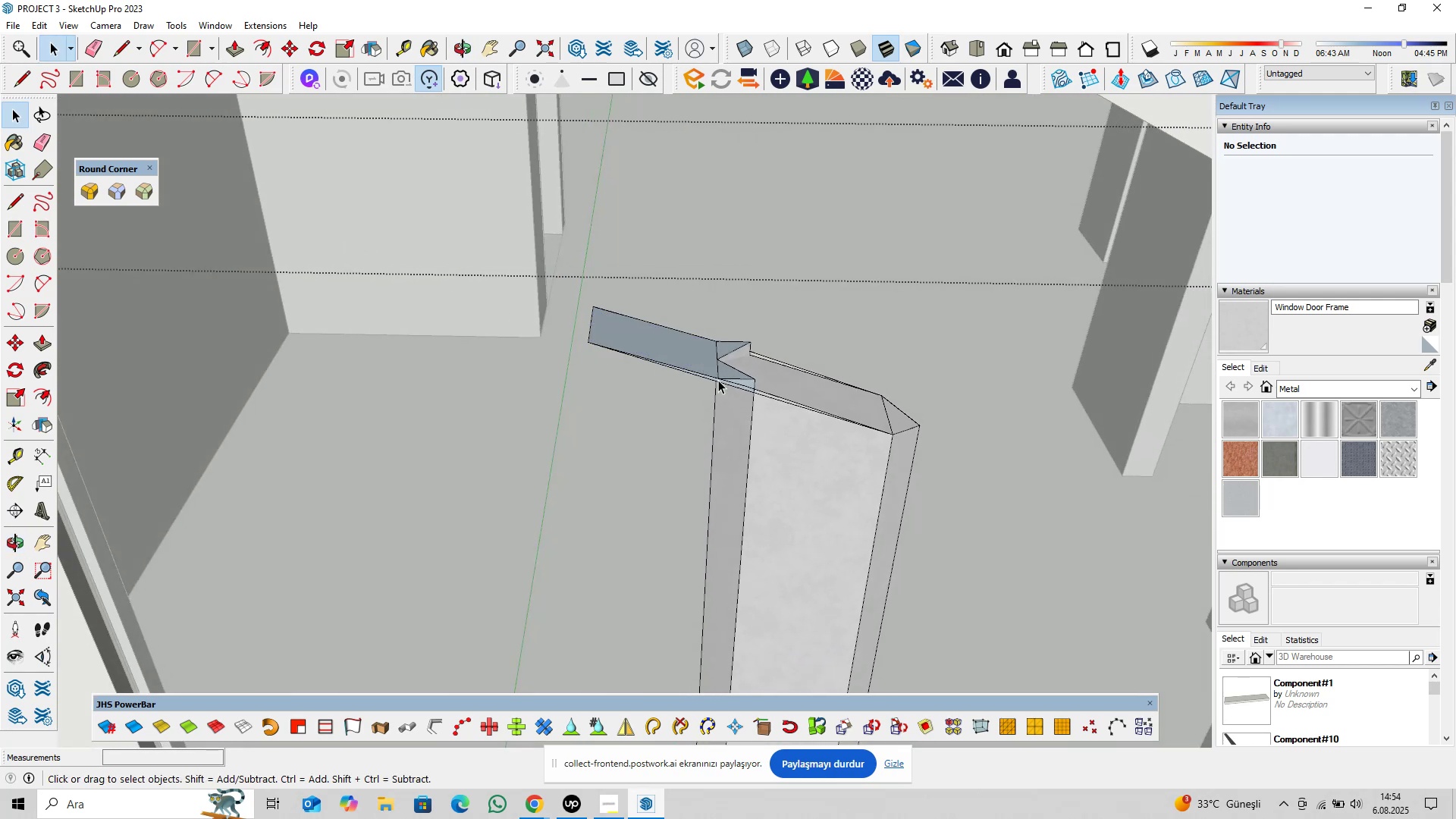 
scroll: coordinate [730, 381], scroll_direction: up, amount: 5.0
 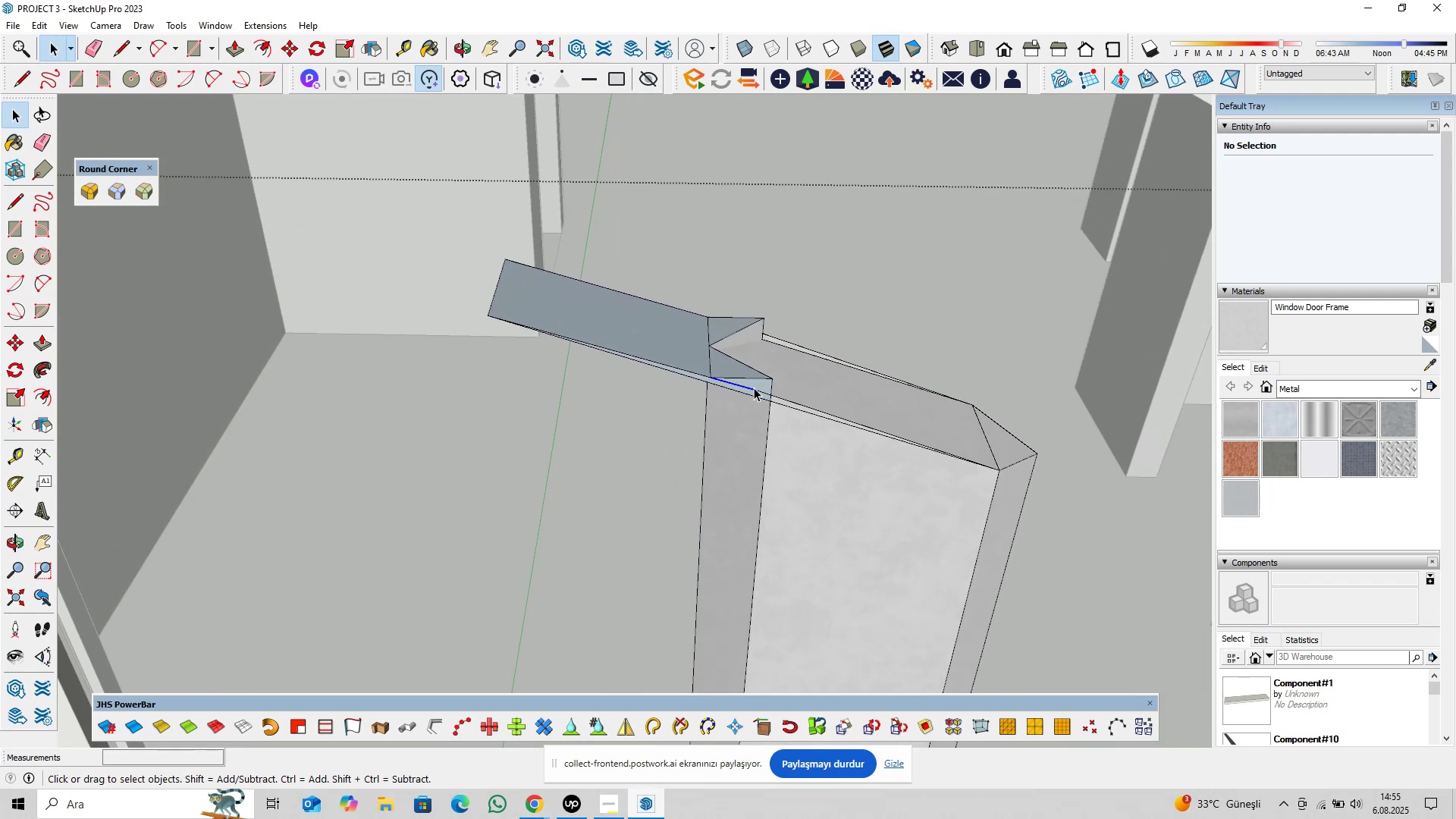 
left_click([757, 383])
 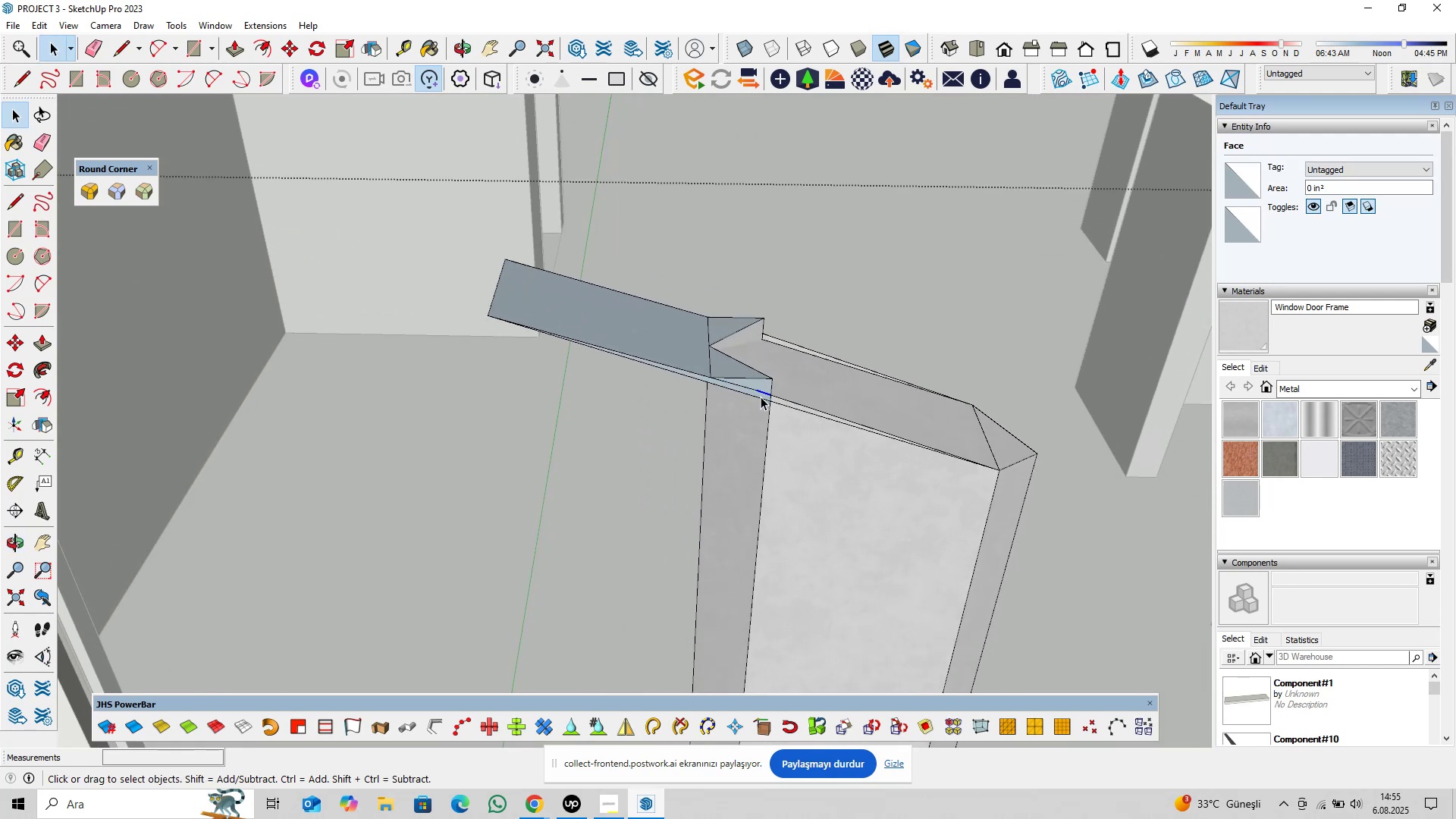 
double_click([758, 395])
 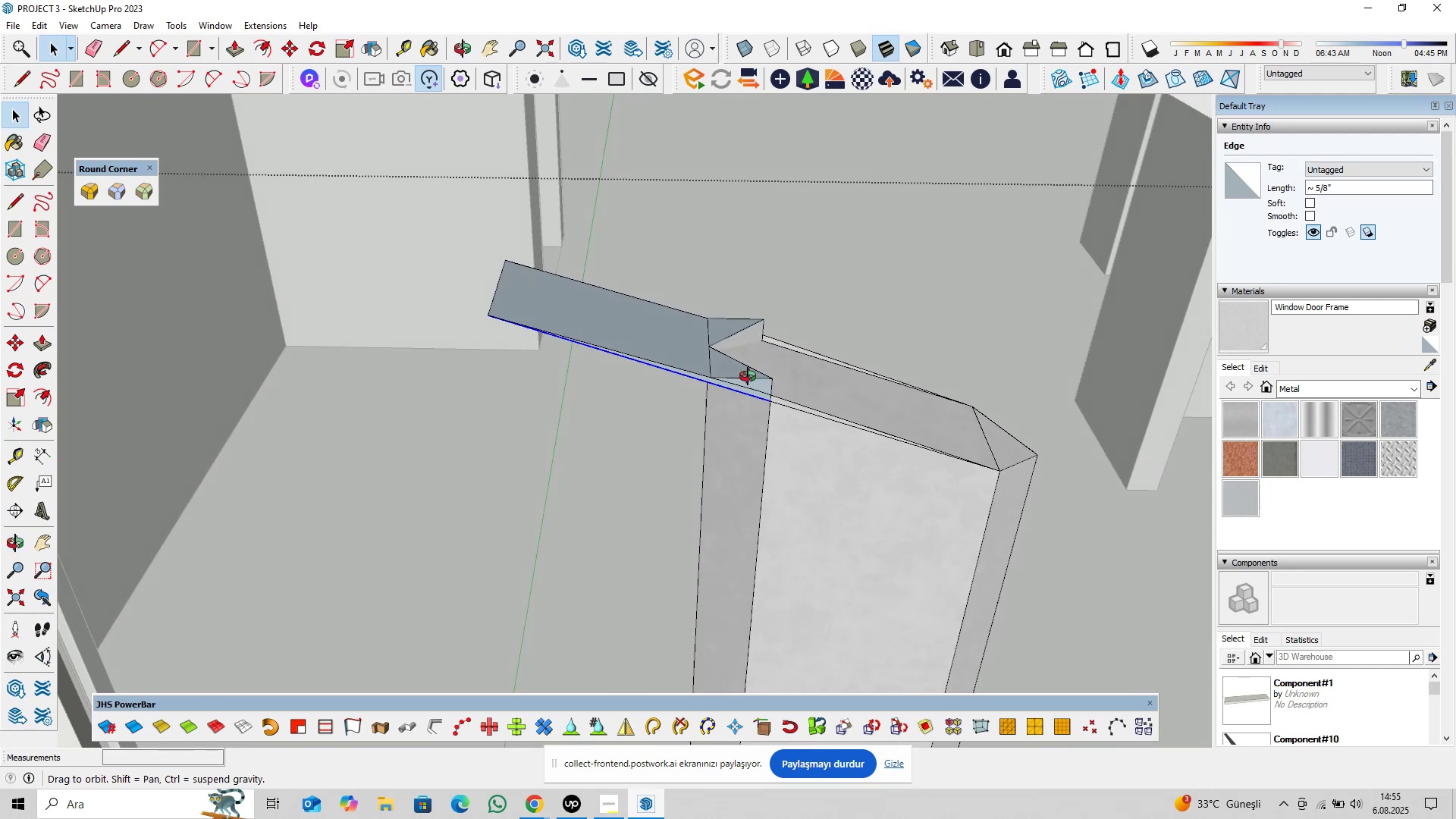 
left_click_drag(start_coordinate=[554, 243], to_coordinate=[394, 362])
 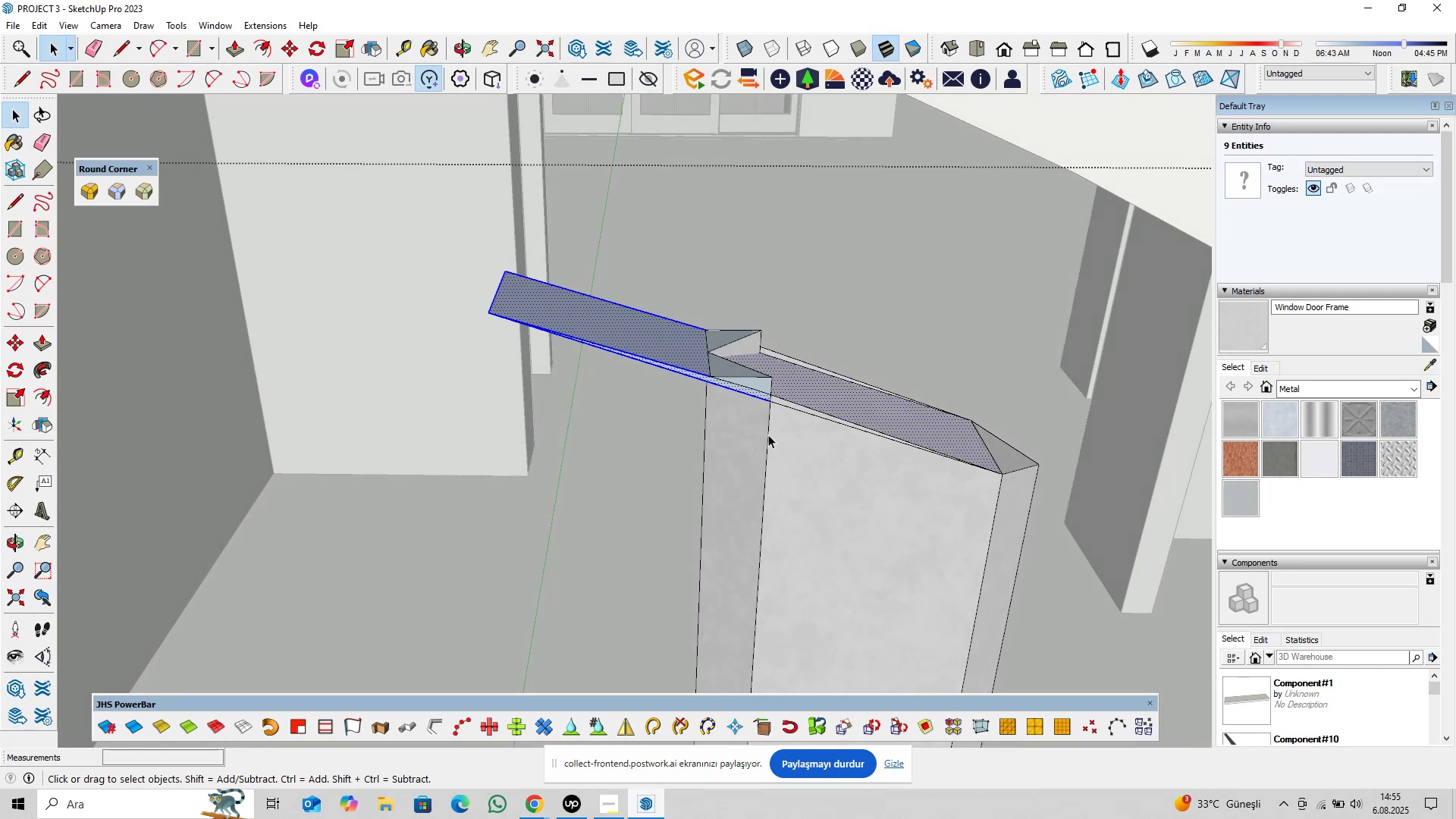 
key(Delete)
 